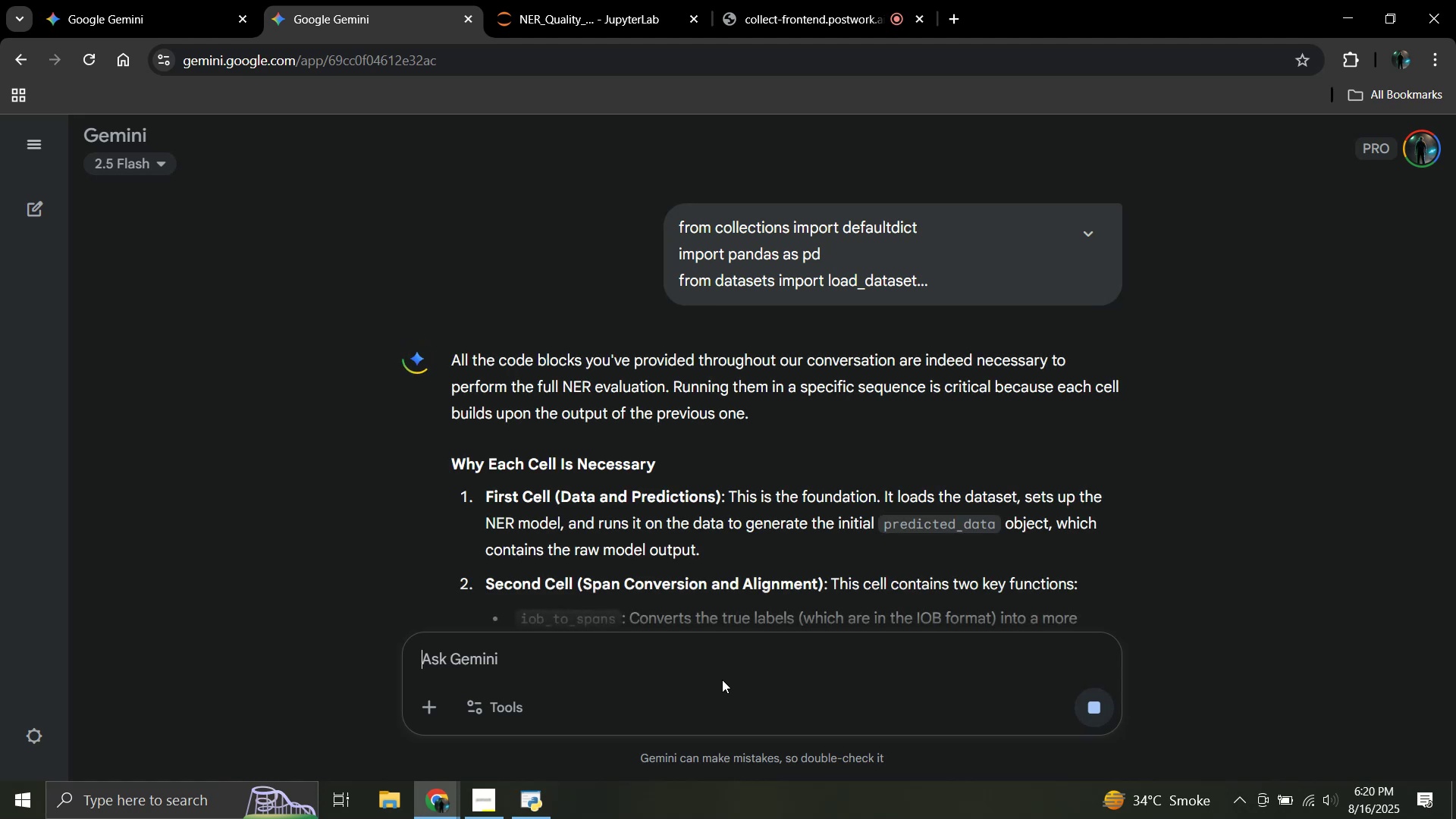 
wait(7.79)
 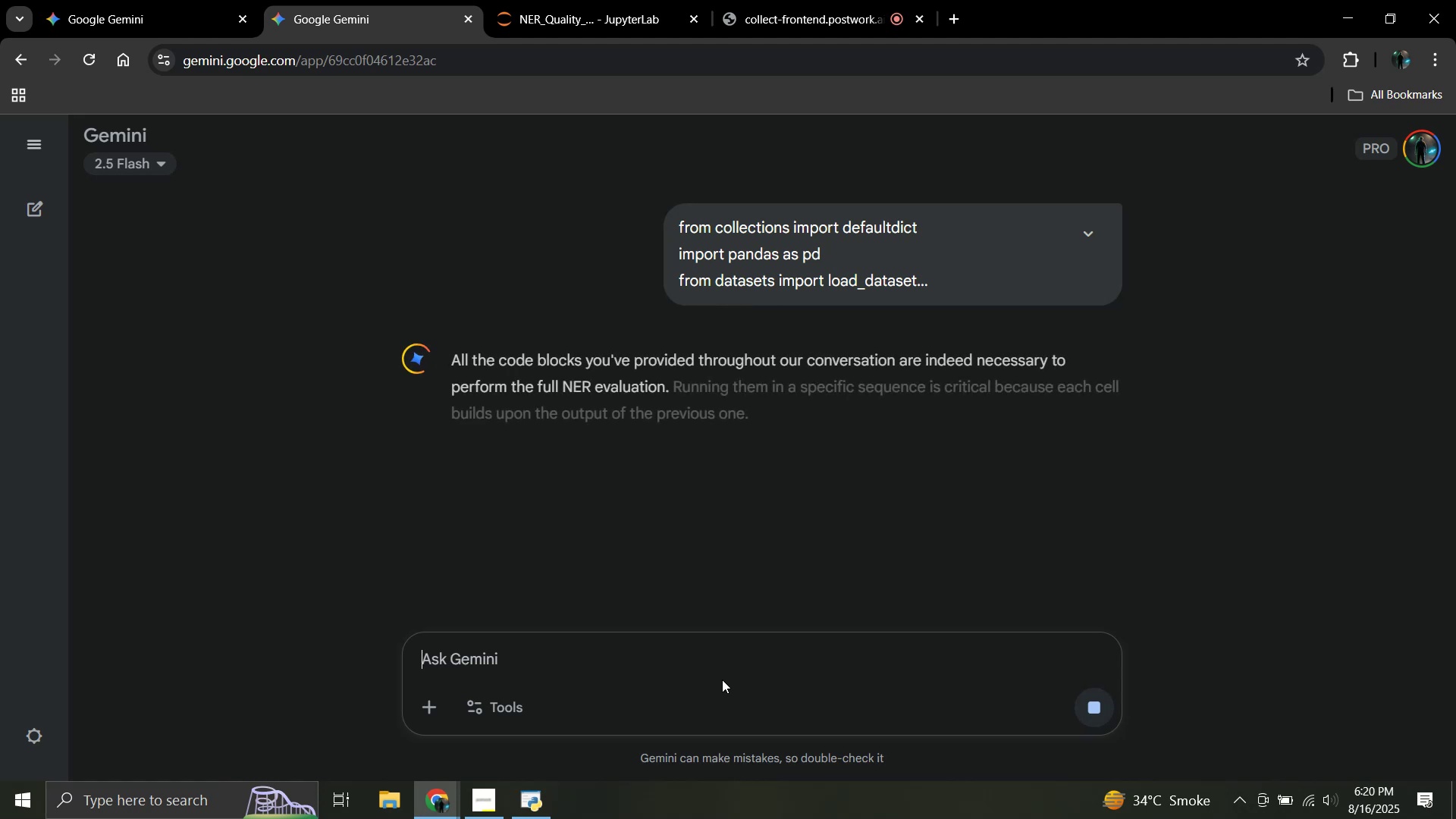 
scroll: coordinate [741, 411], scroll_direction: down, amount: 1.0
 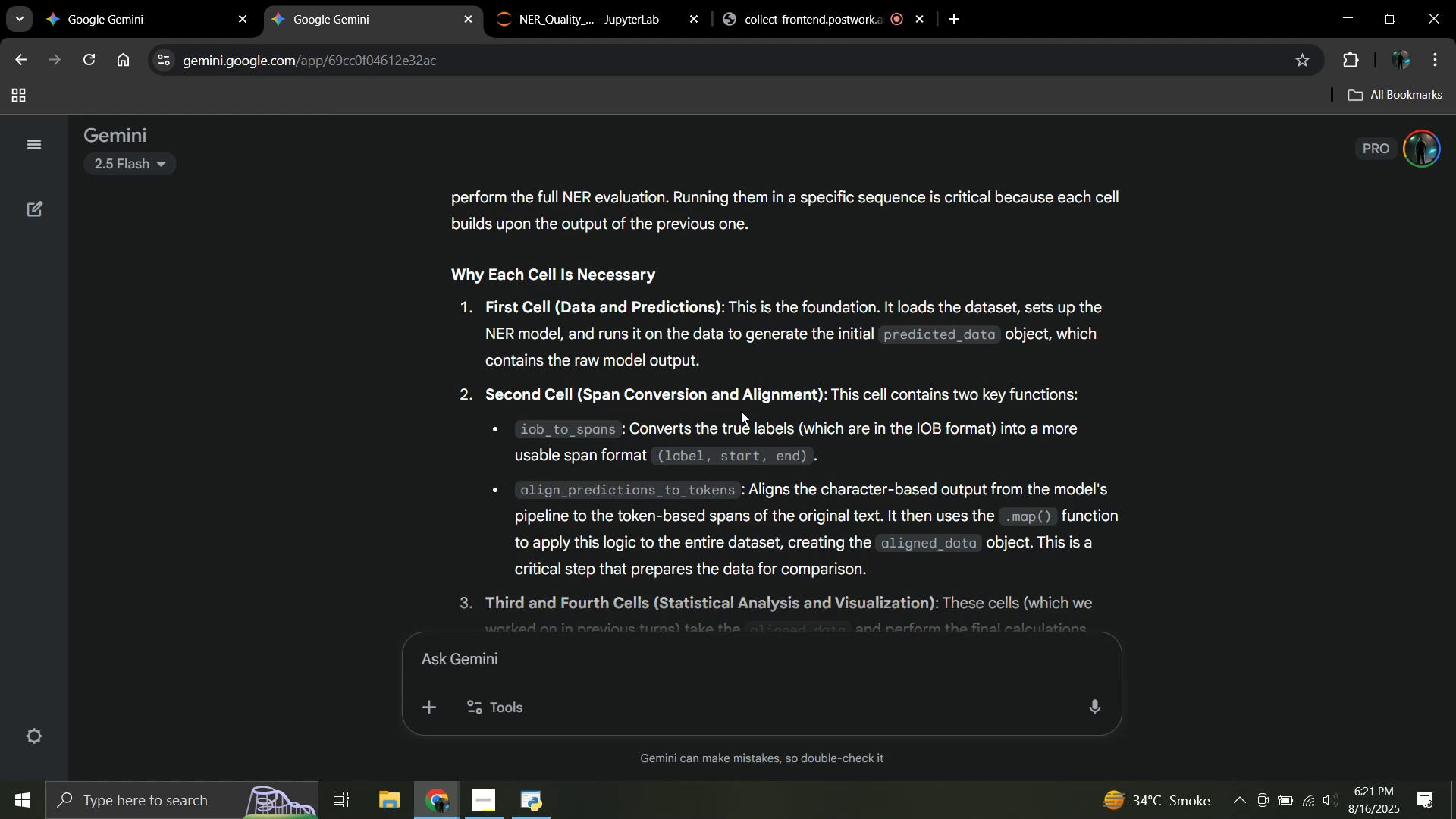 
wait(30.77)
 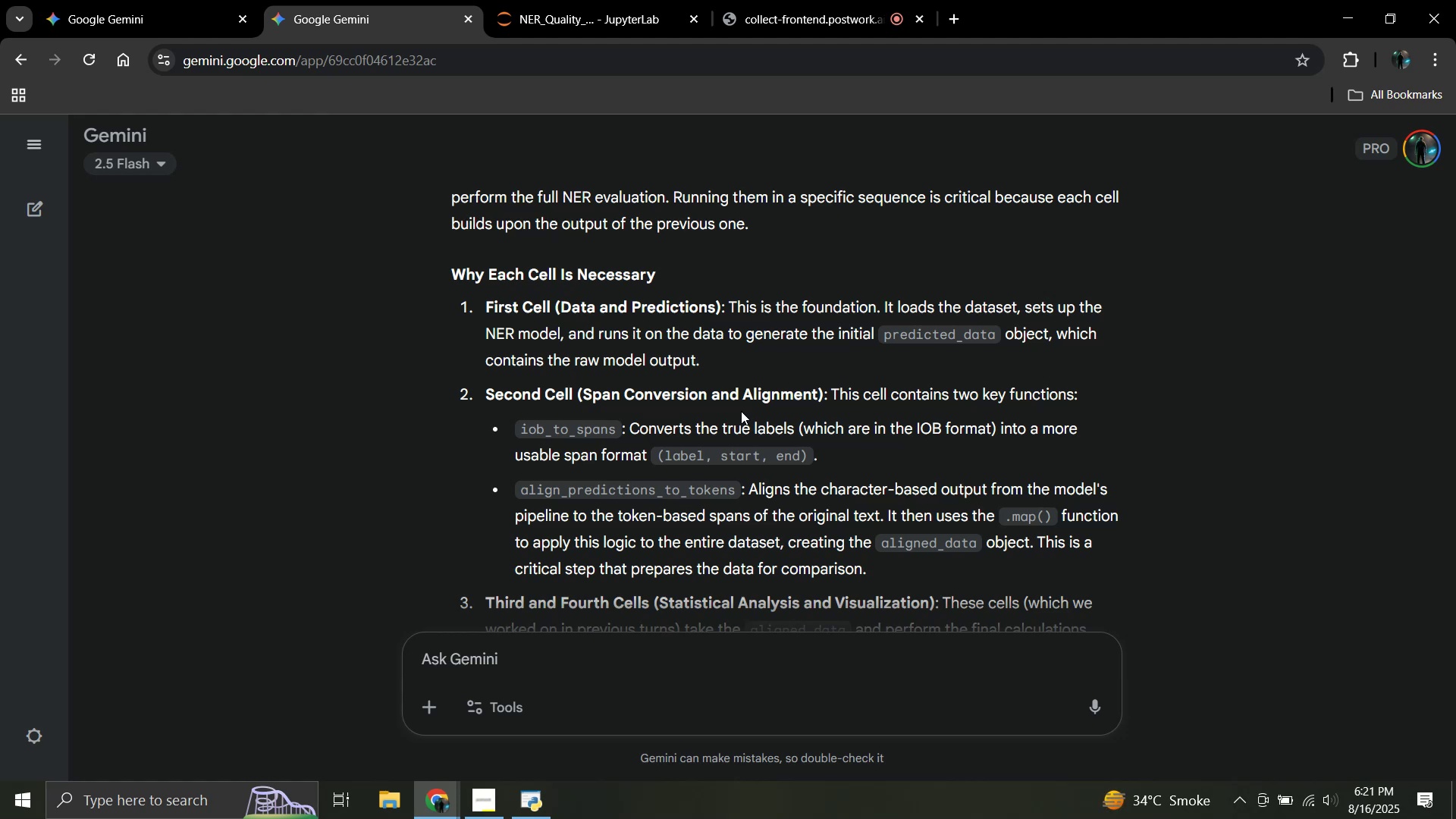 
scroll: coordinate [785, 485], scroll_direction: down, amount: 1.0
 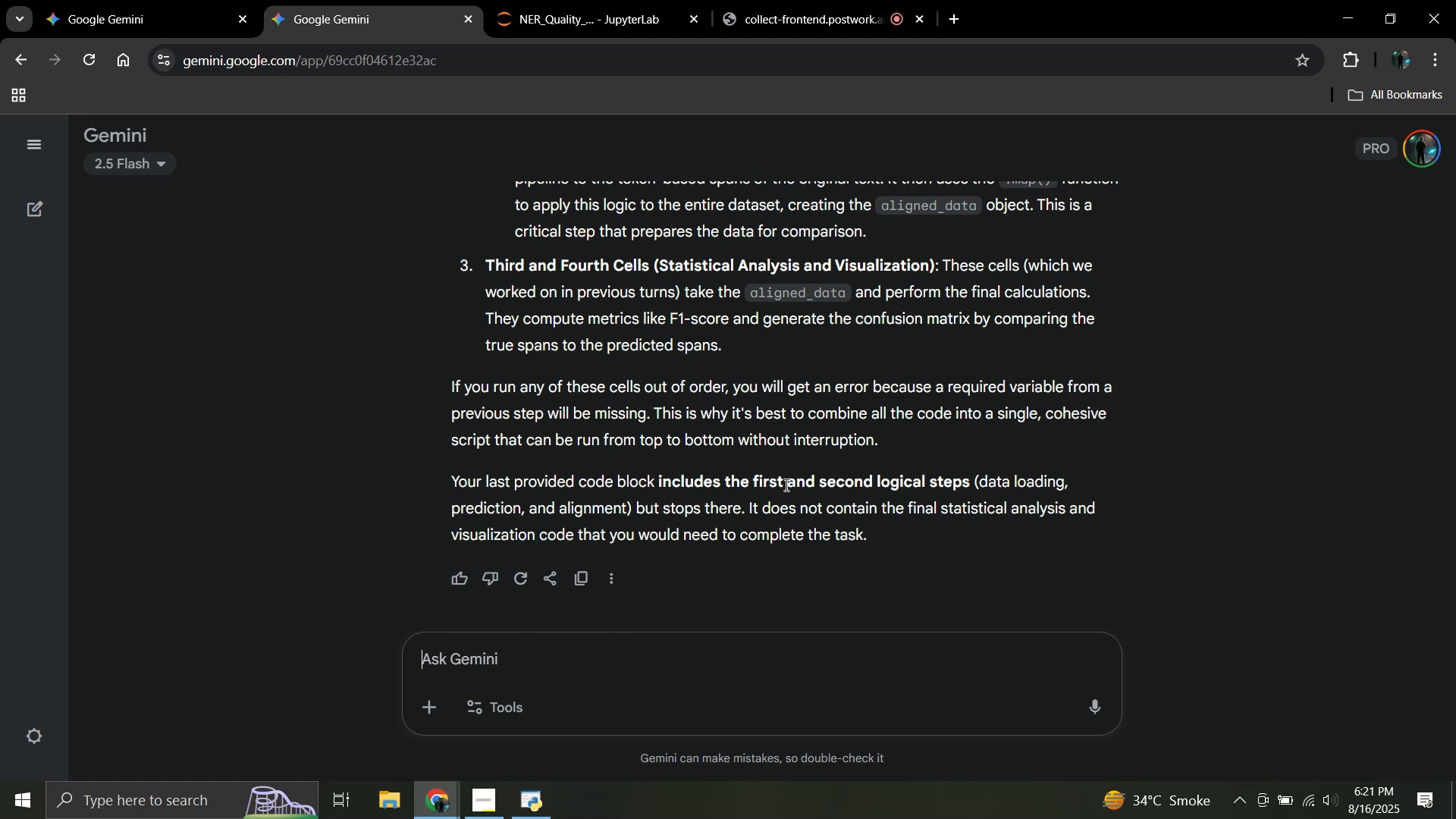 
wait(5.16)
 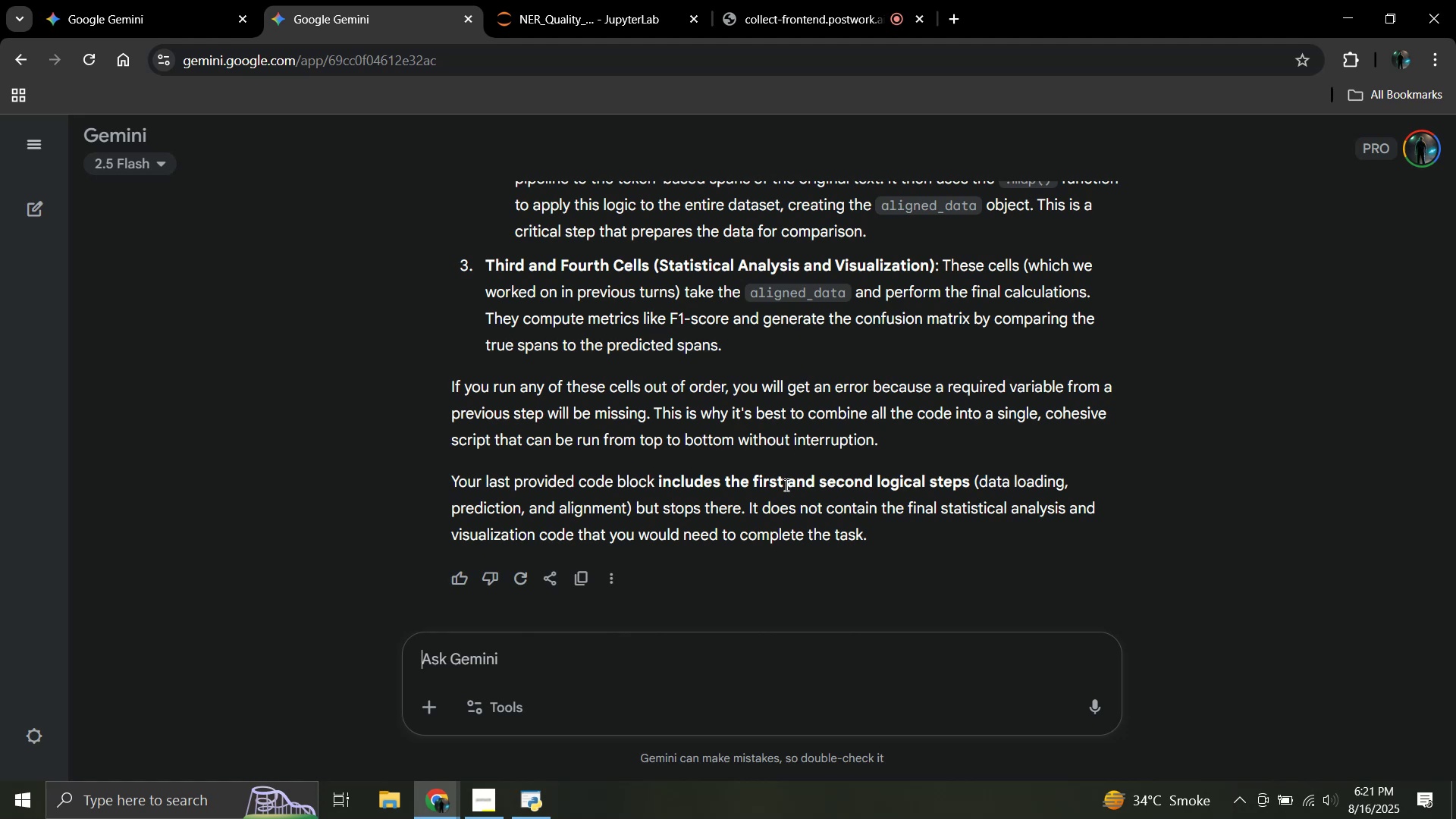 
scroll: coordinate [785, 485], scroll_direction: up, amount: 2.0
 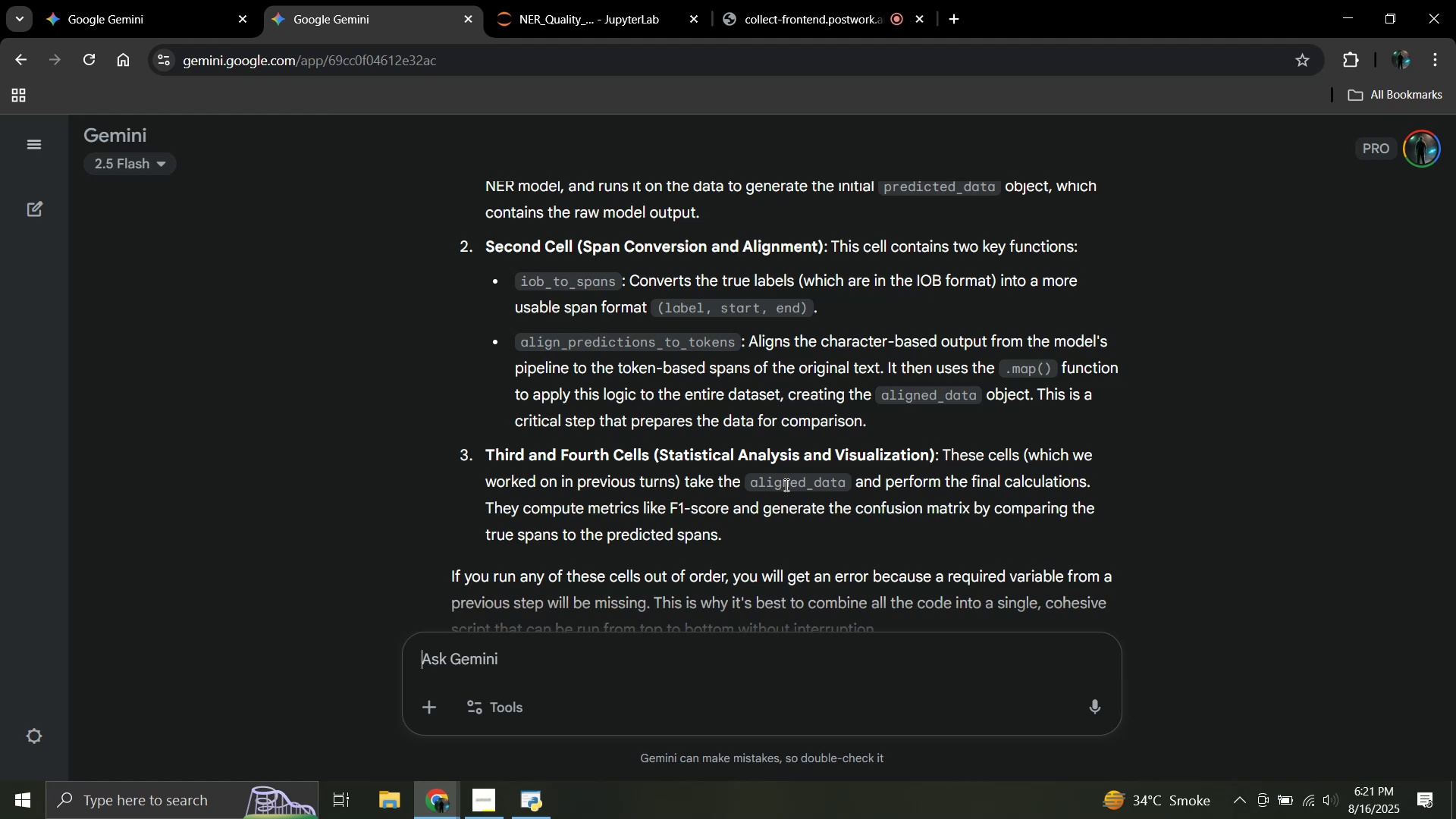 
wait(25.62)
 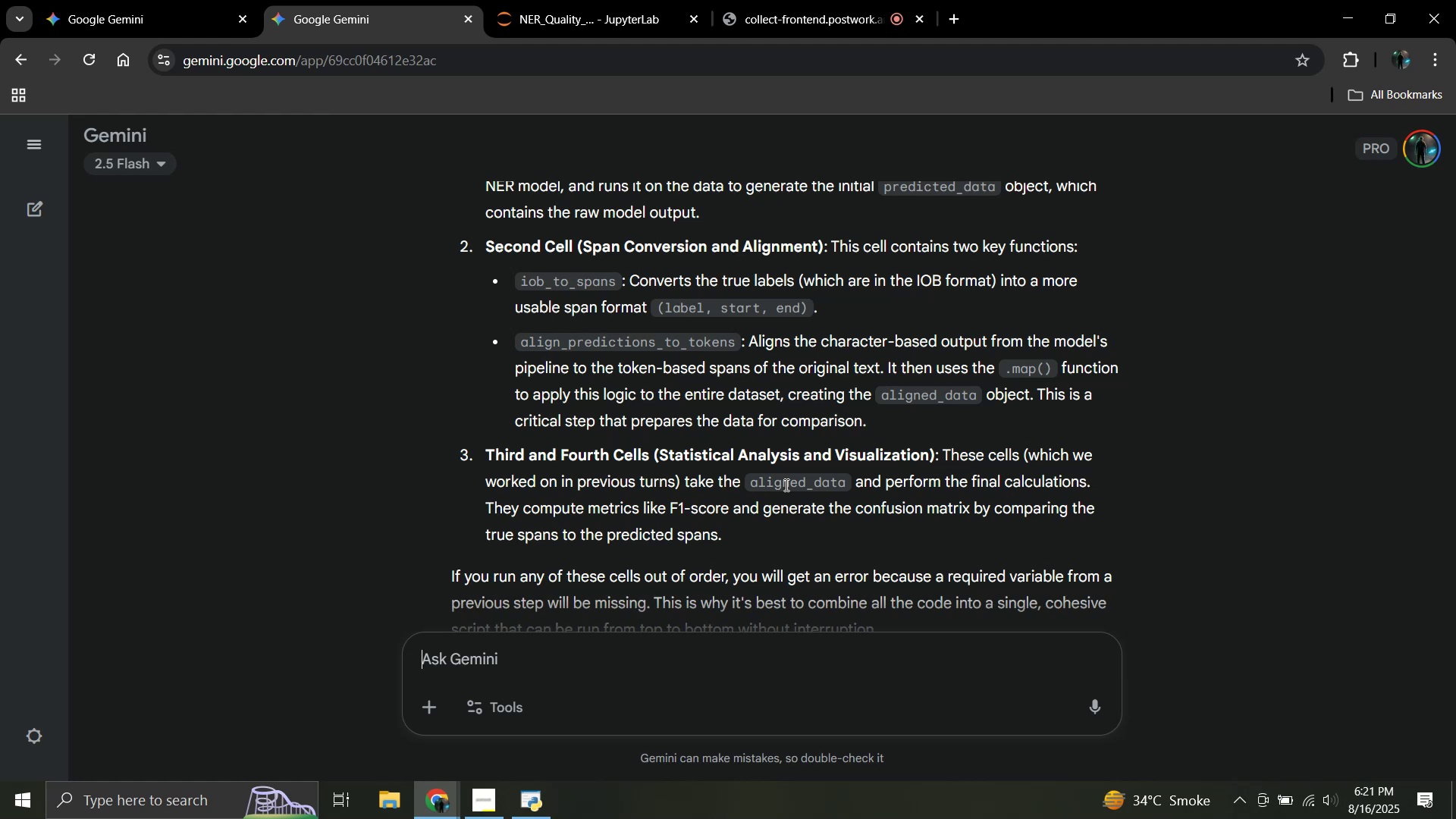 
scroll: coordinate [655, 229], scroll_direction: down, amount: 3.0
 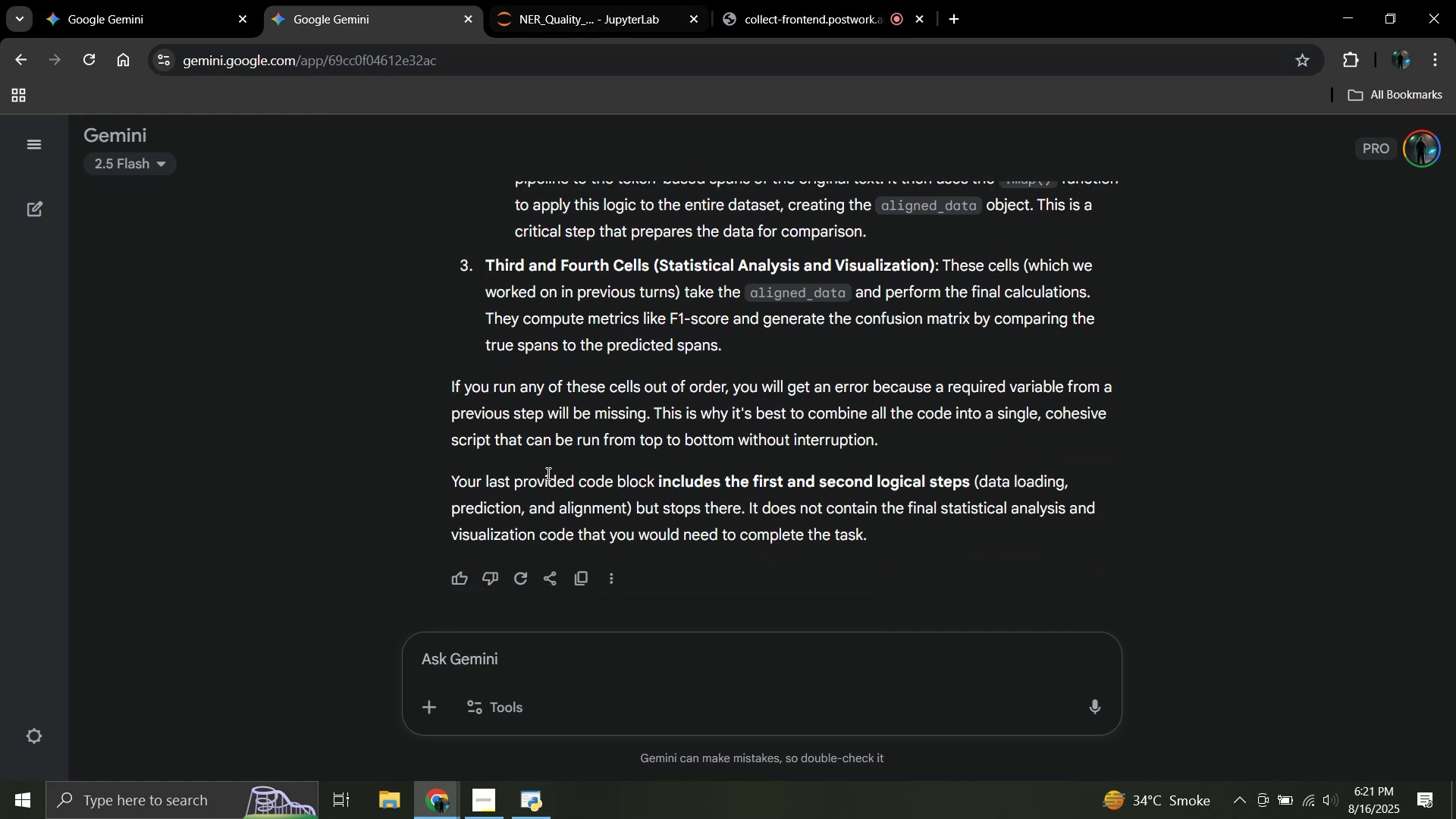 
left_click([577, 0])
 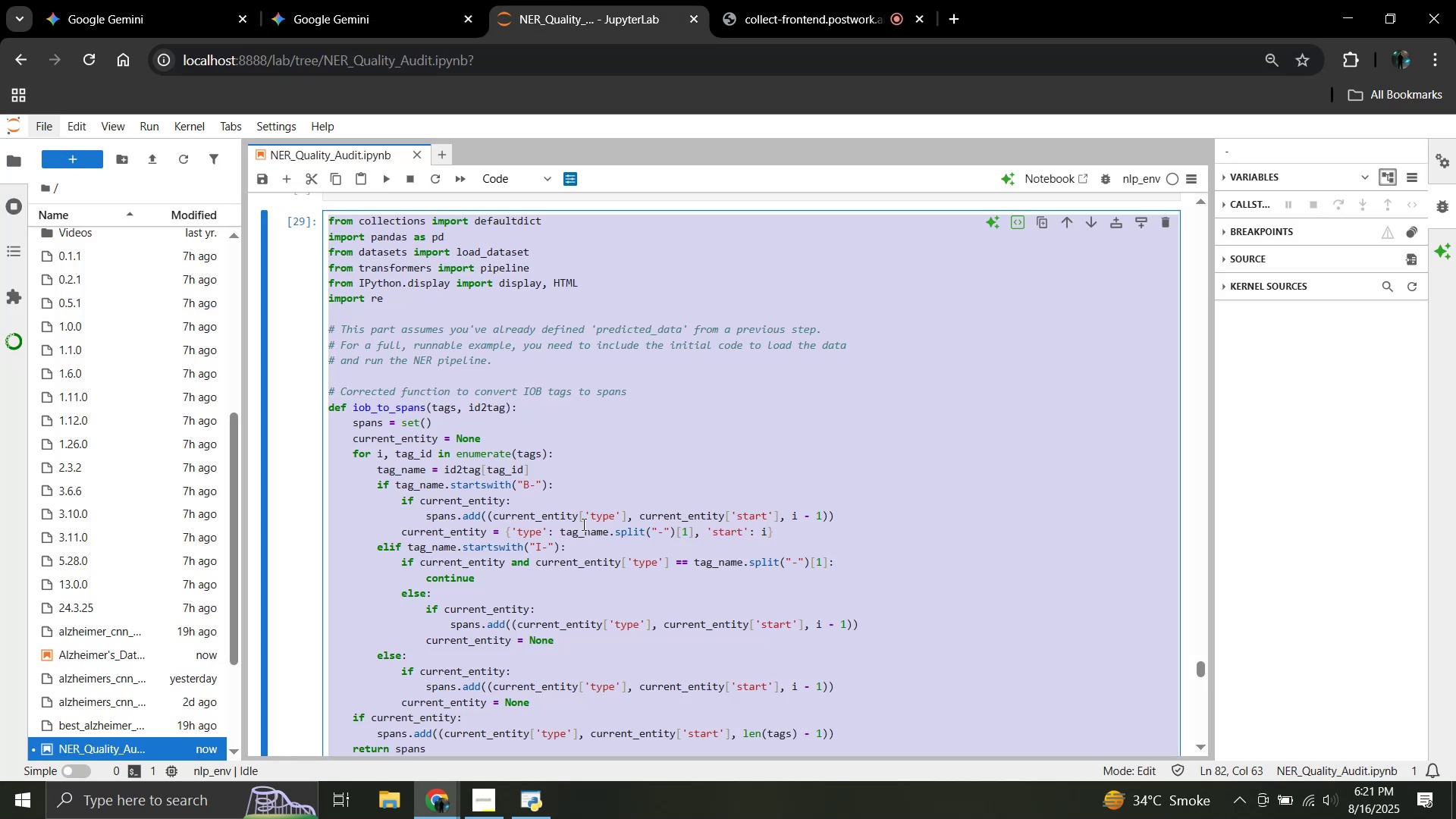 
scroll: coordinate [582, 543], scroll_direction: down, amount: 13.0
 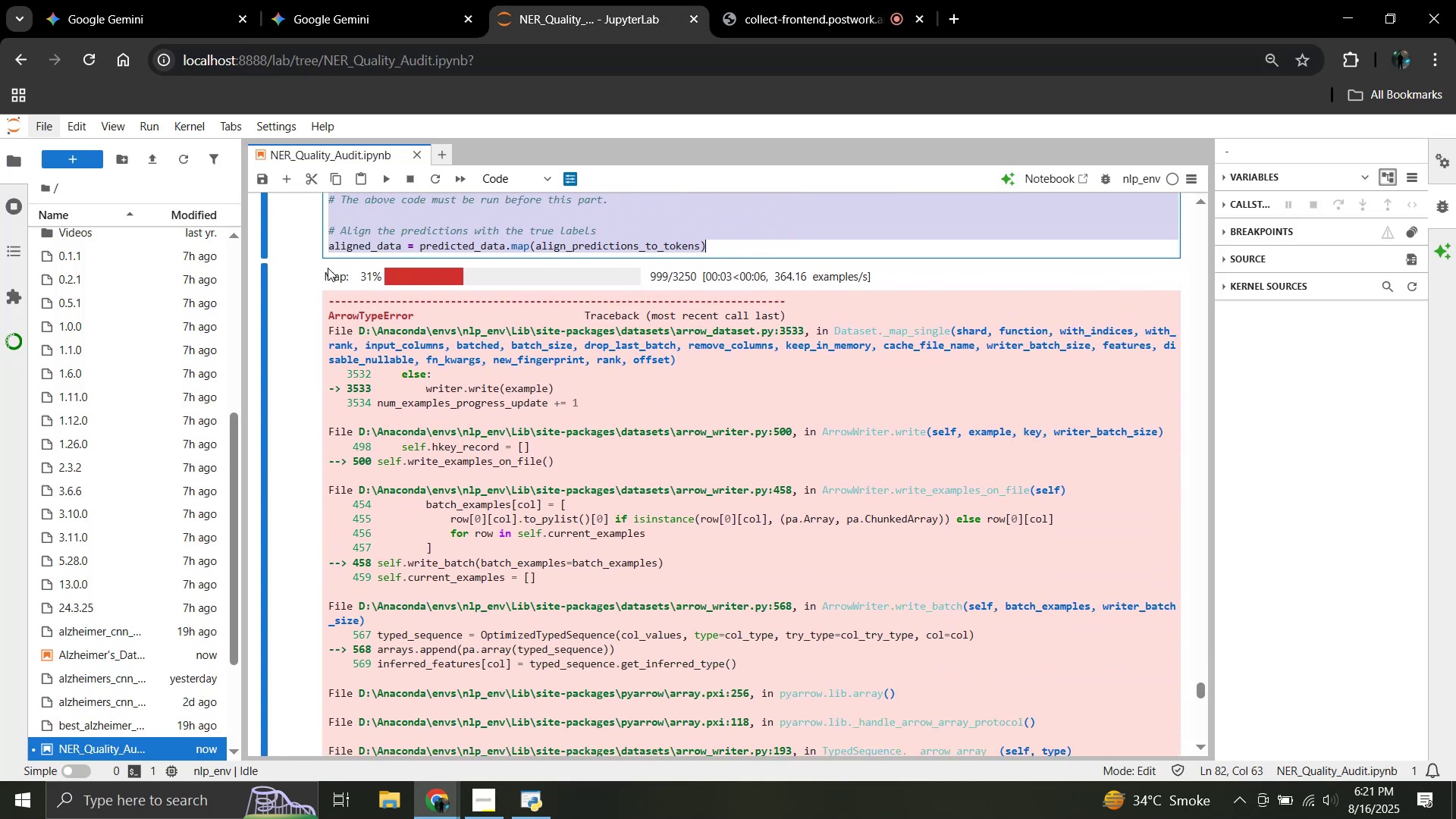 
left_click_drag(start_coordinate=[325, 271], to_coordinate=[606, 538])
 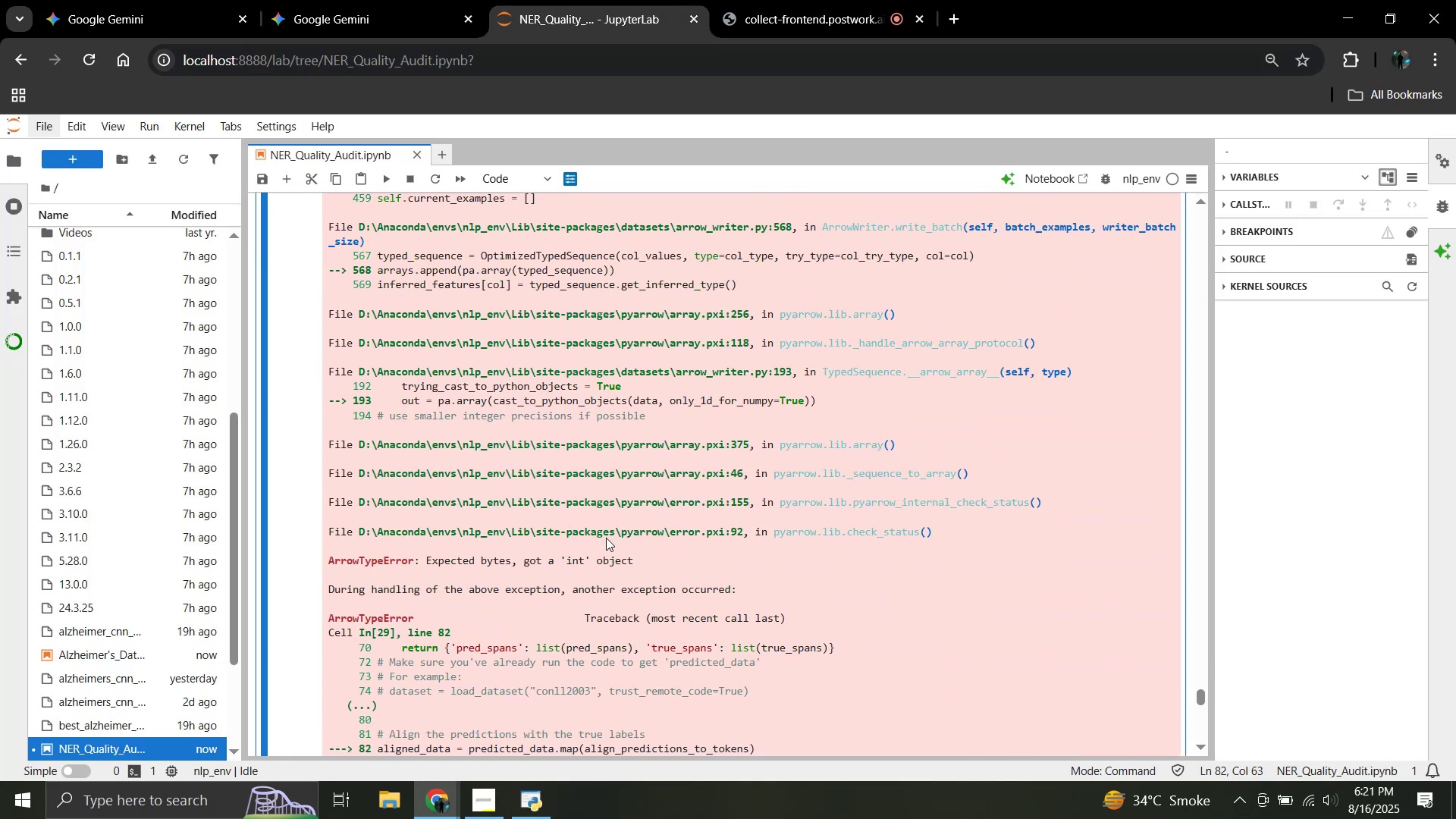 
scroll: coordinate [606, 538], scroll_direction: down, amount: 4.0
 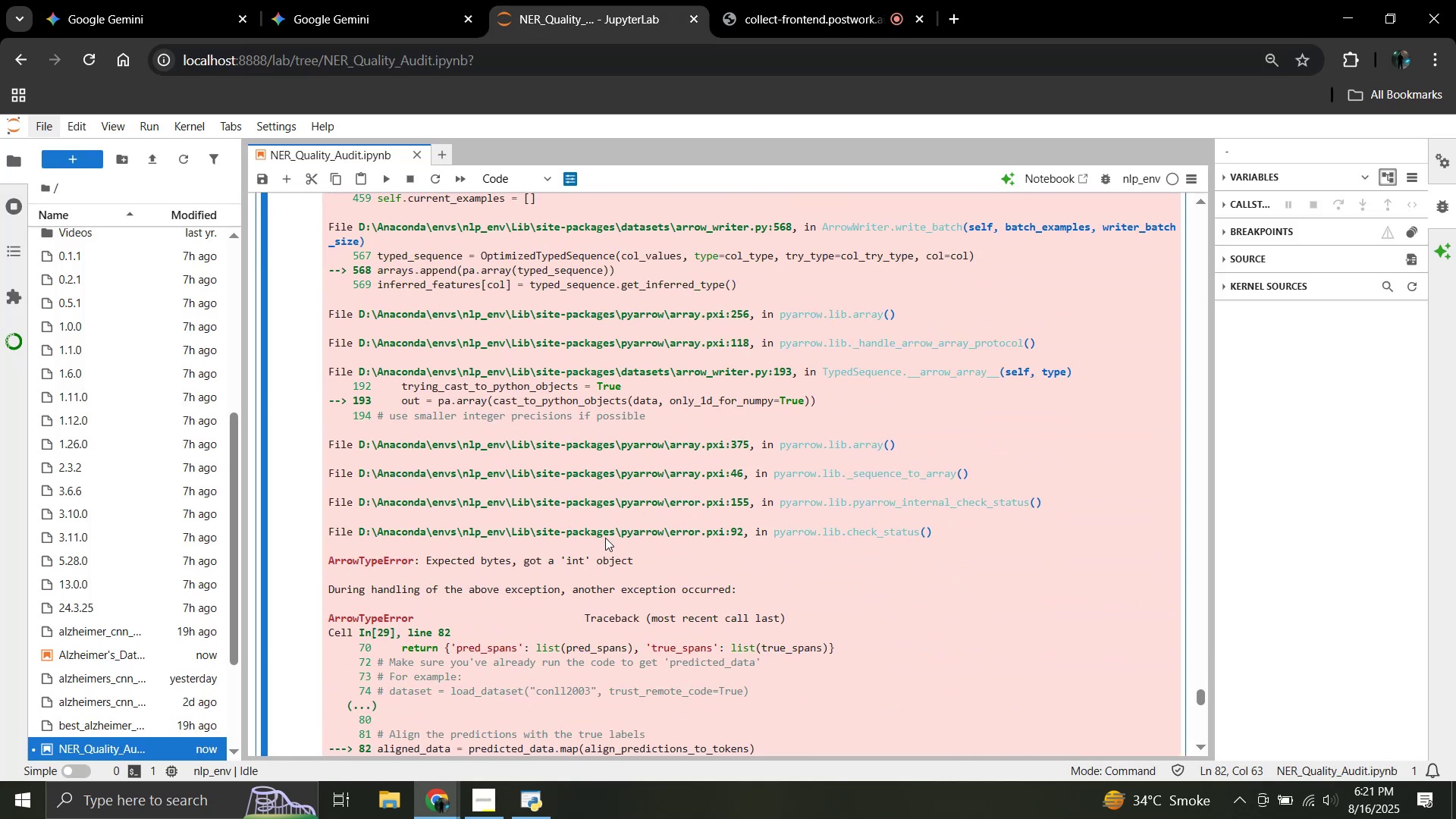 
left_click_drag(start_coordinate=[606, 538], to_coordinate=[492, 576])
 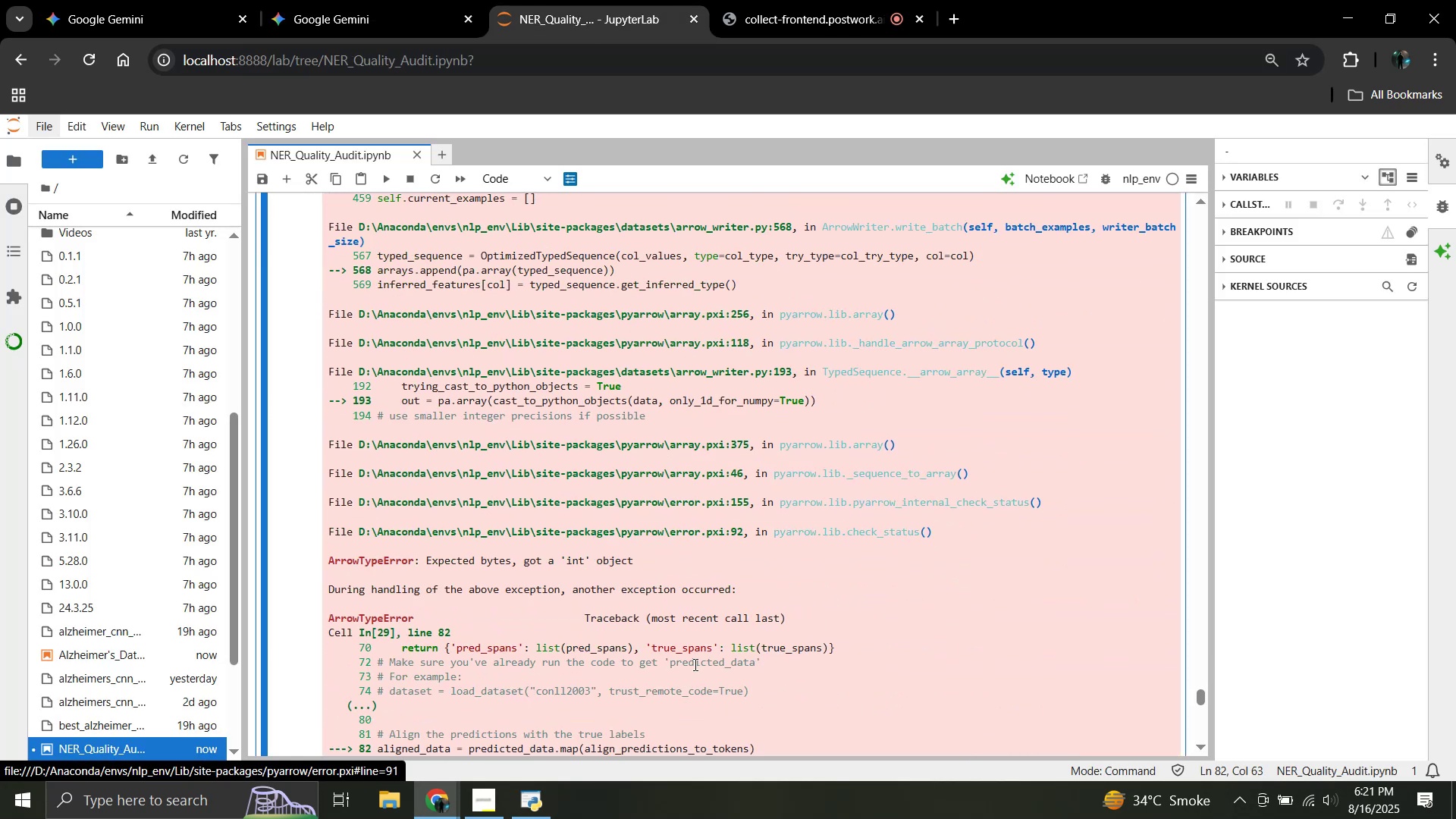 
scroll: coordinate [697, 664], scroll_direction: down, amount: 17.0
 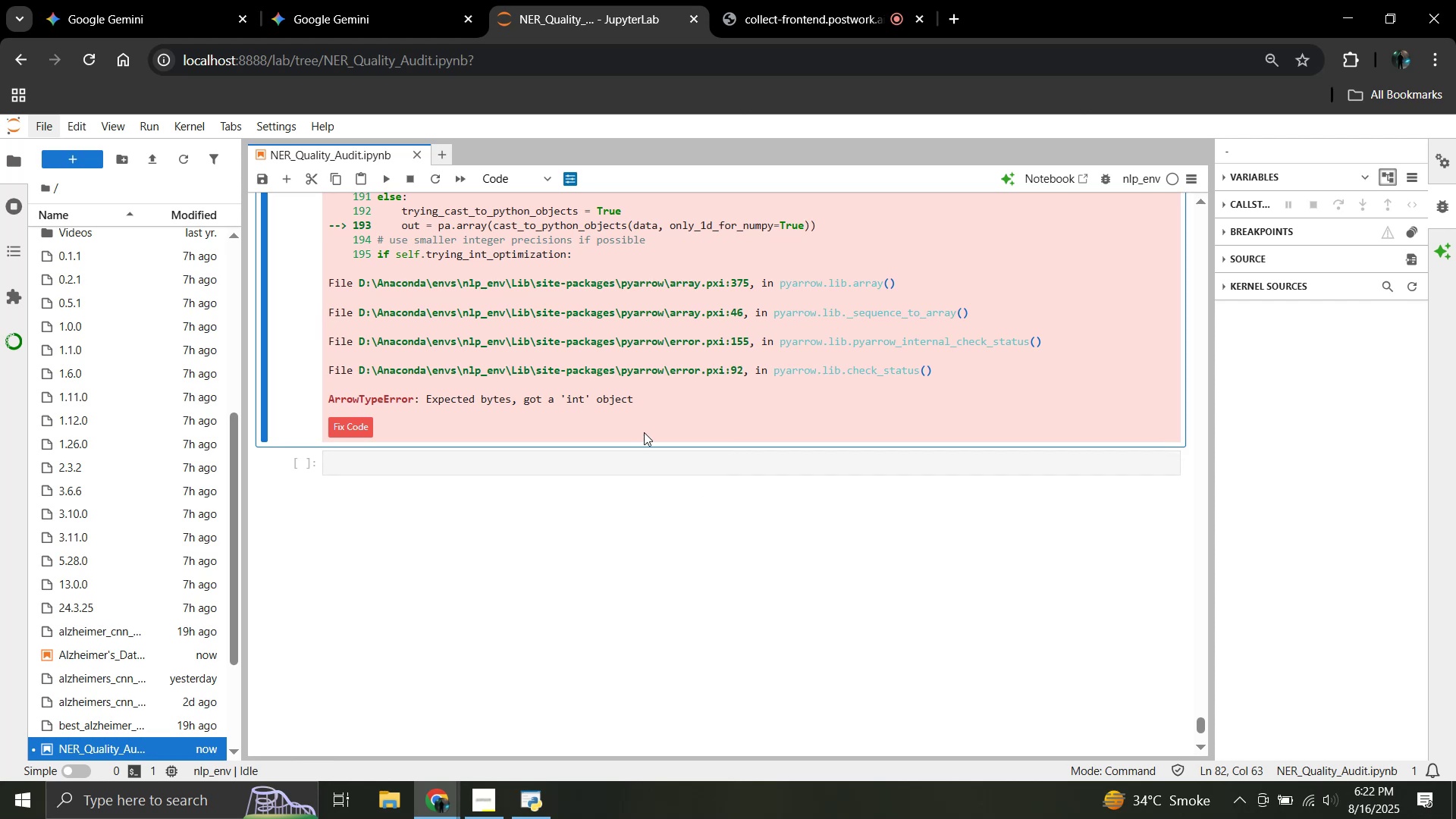 
left_click_drag(start_coordinate=[653, 408], to_coordinate=[555, 410])
 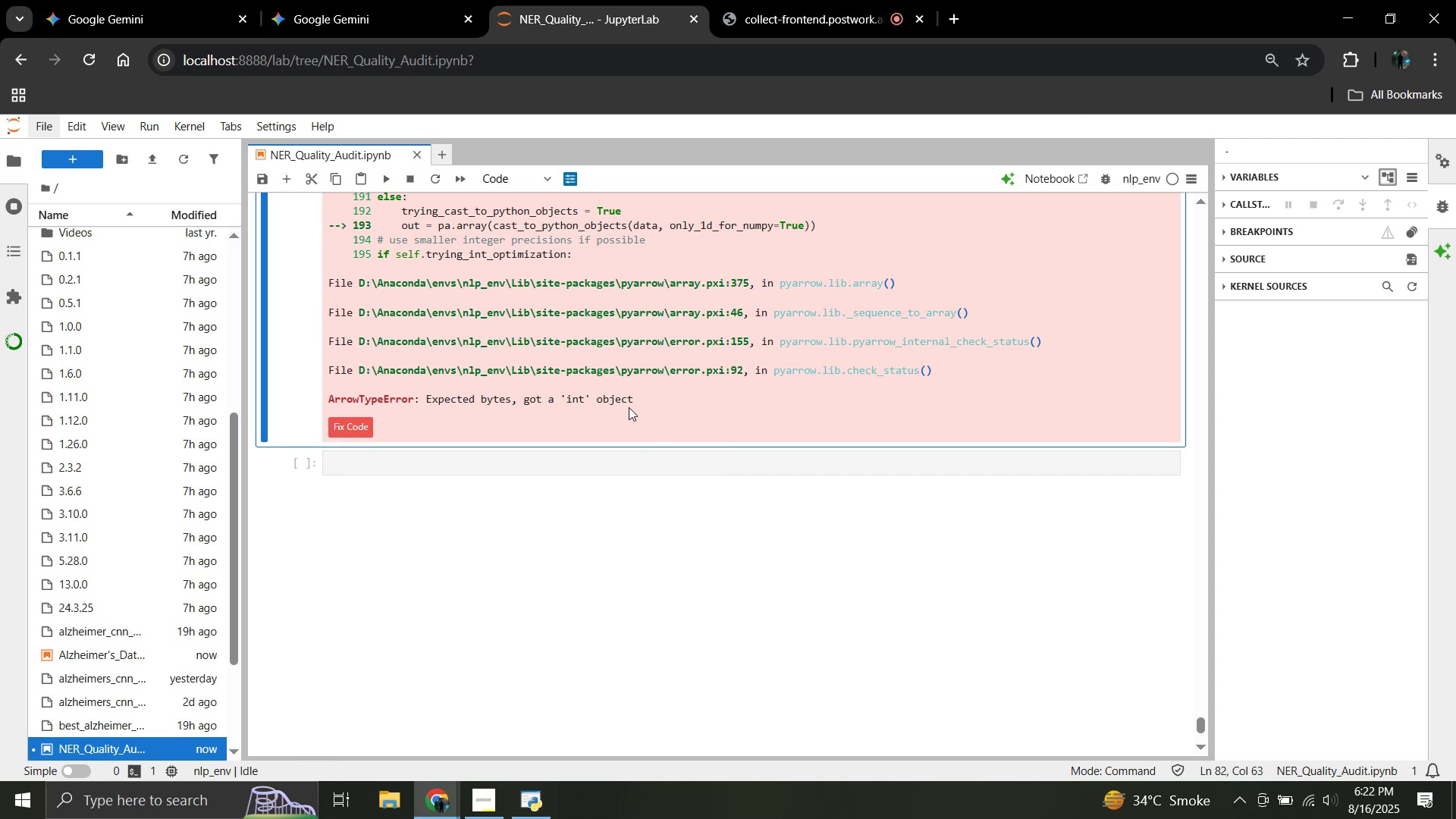 
left_click_drag(start_coordinate=[632, 404], to_coordinate=[328, 279])
 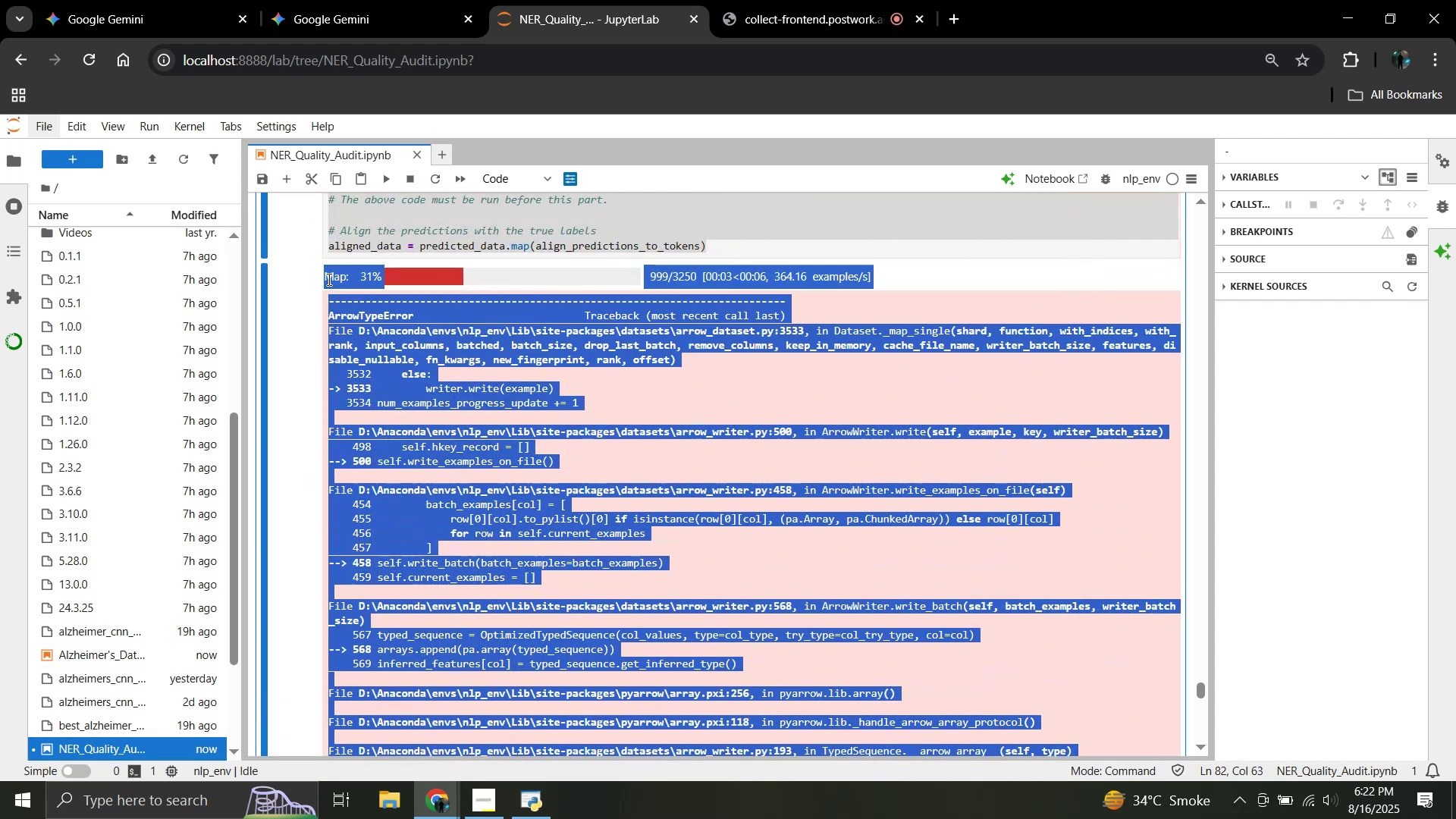 
scroll: coordinate [368, 365], scroll_direction: up, amount: 21.0
 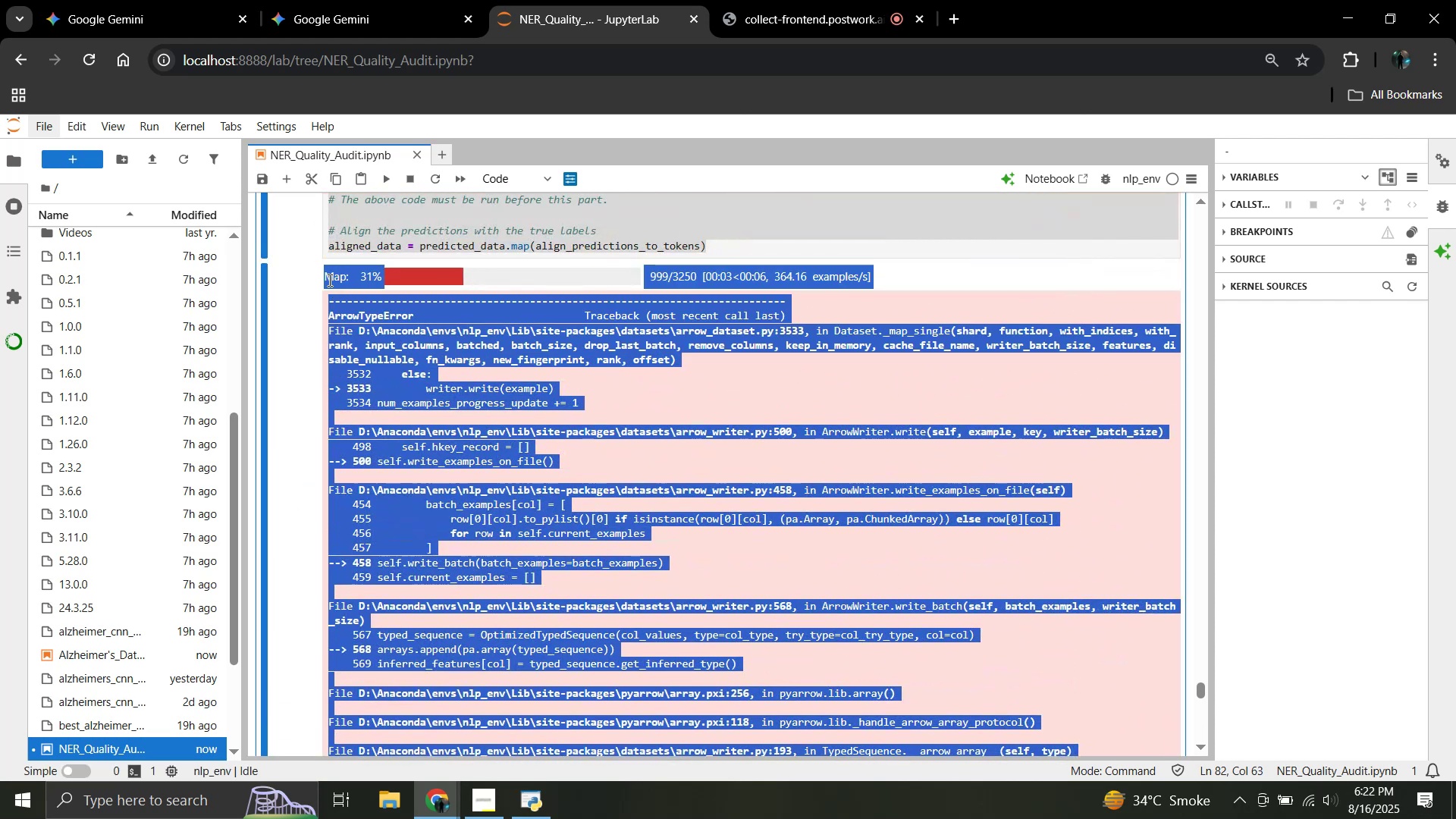 
key(Control+C)
 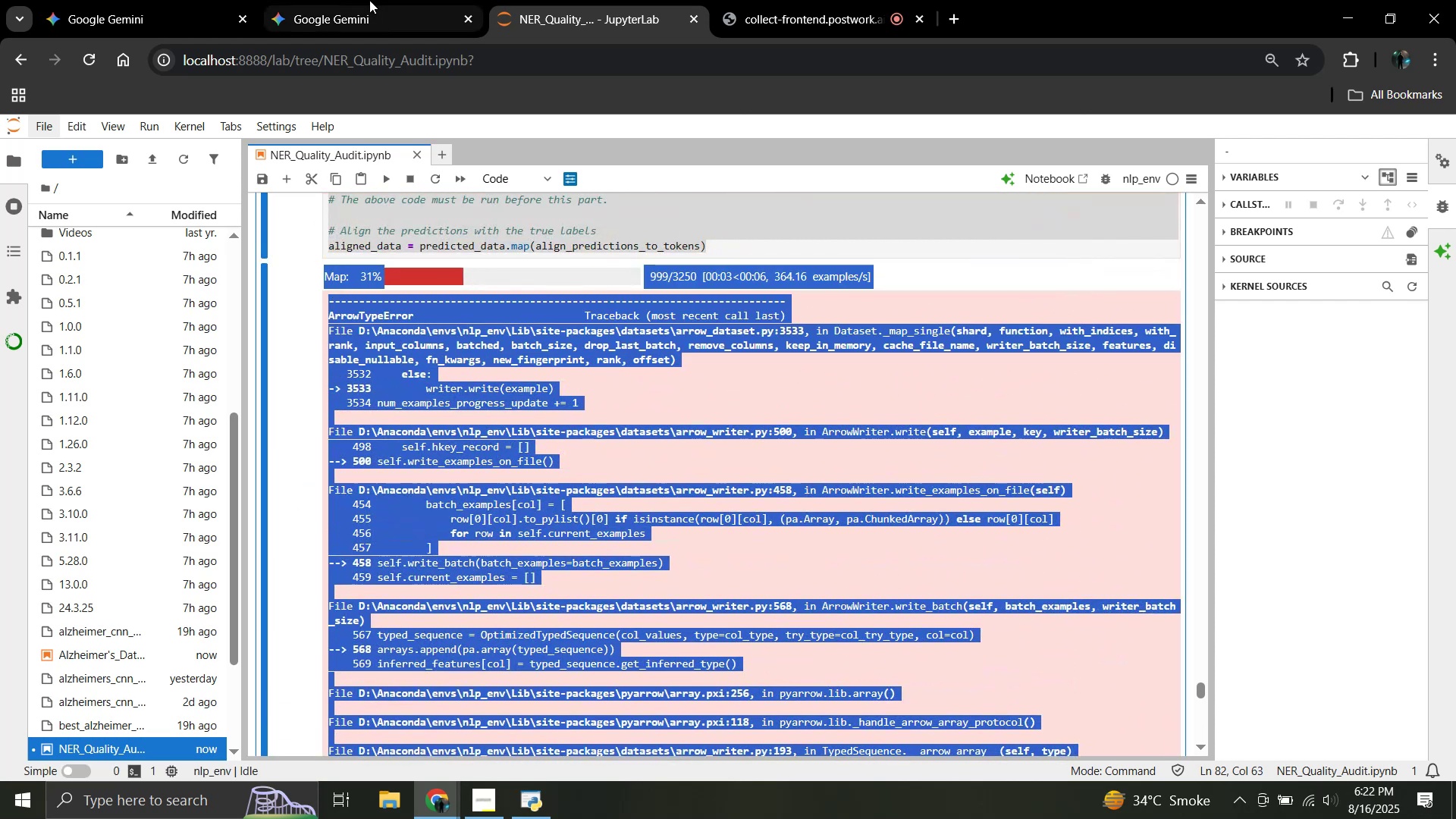 
left_click([369, 0])
 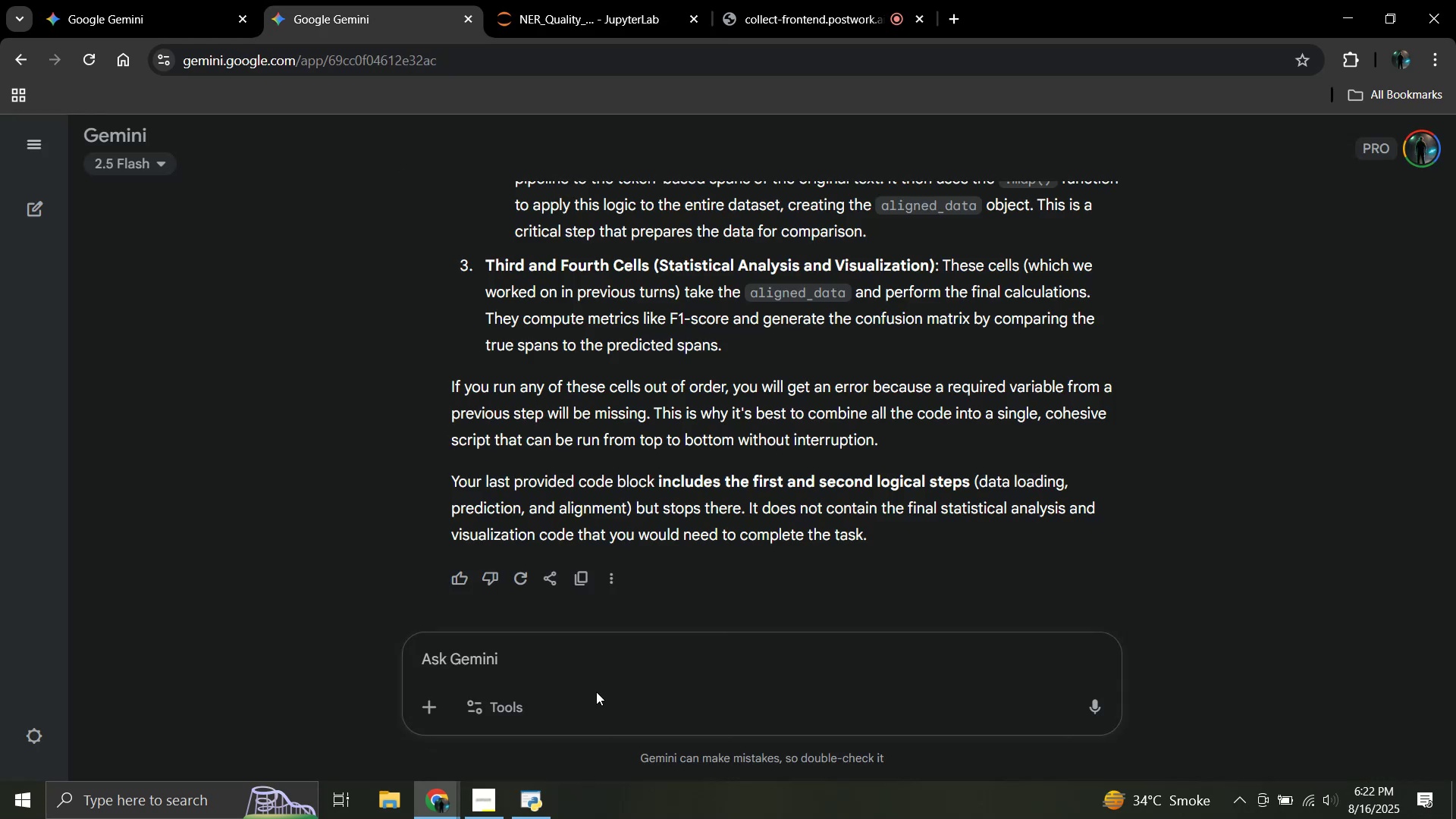 
left_click([593, 663])
 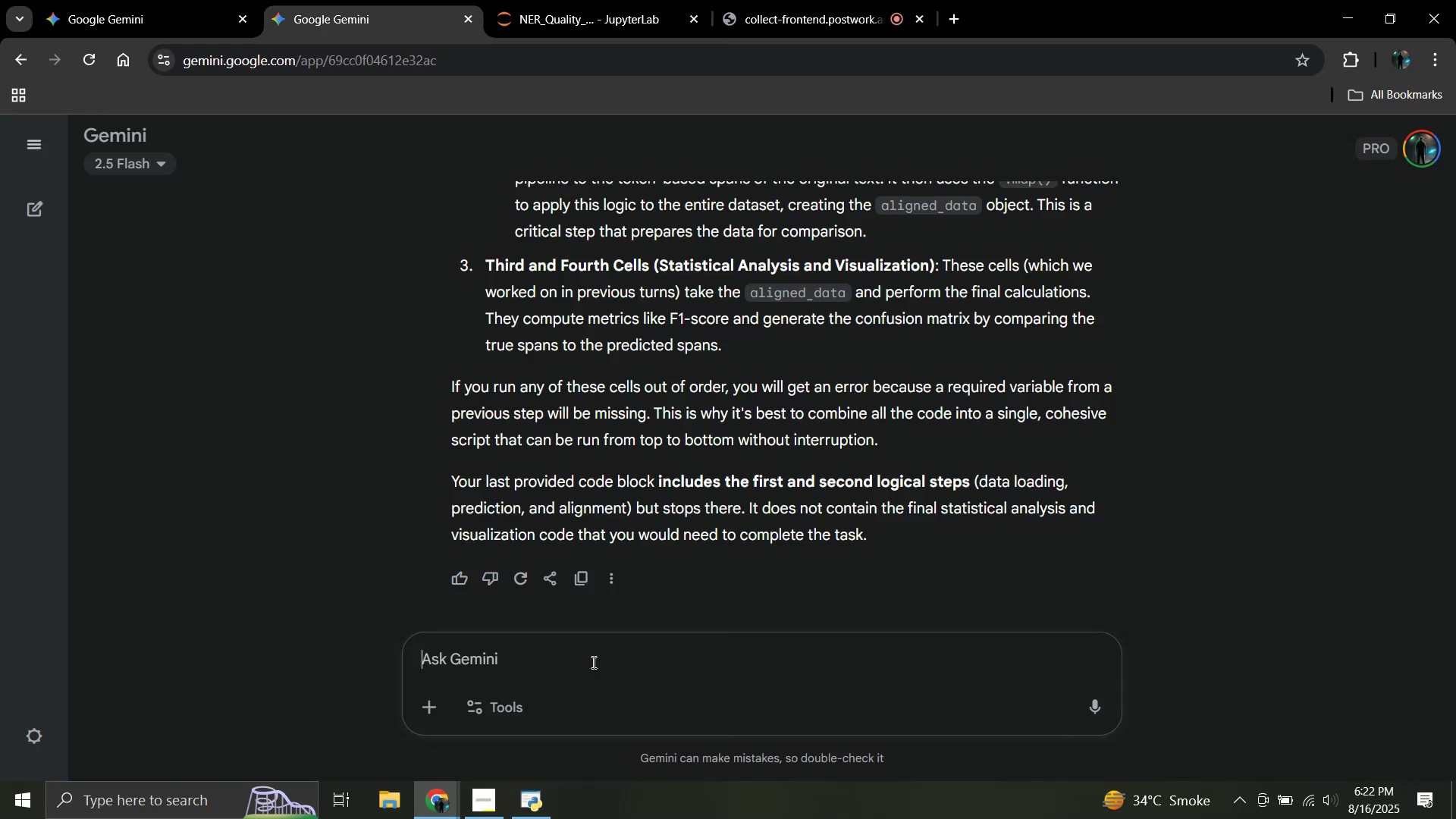 
type(error for the last cell:)
 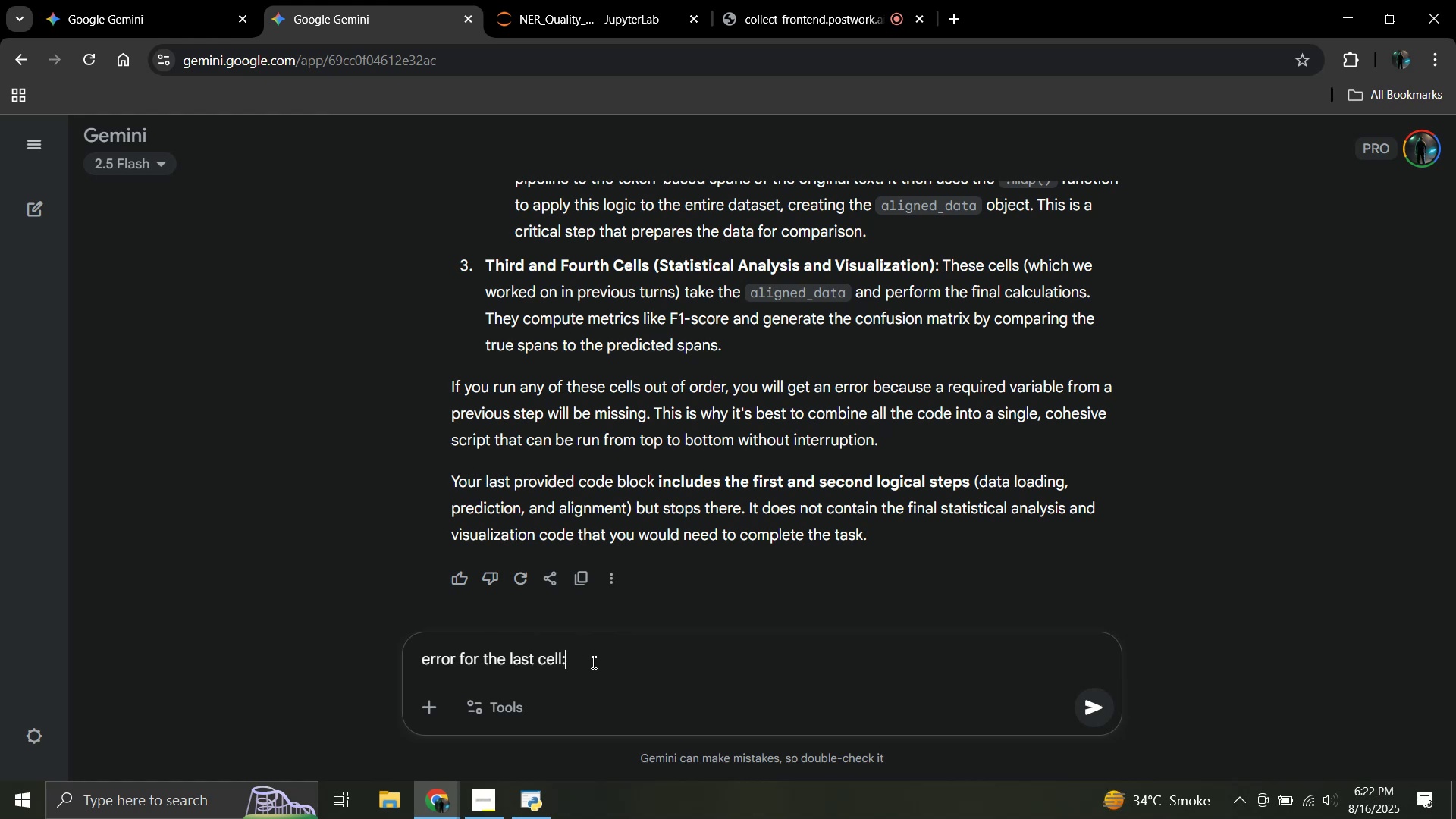 
key(Shift+Enter)
 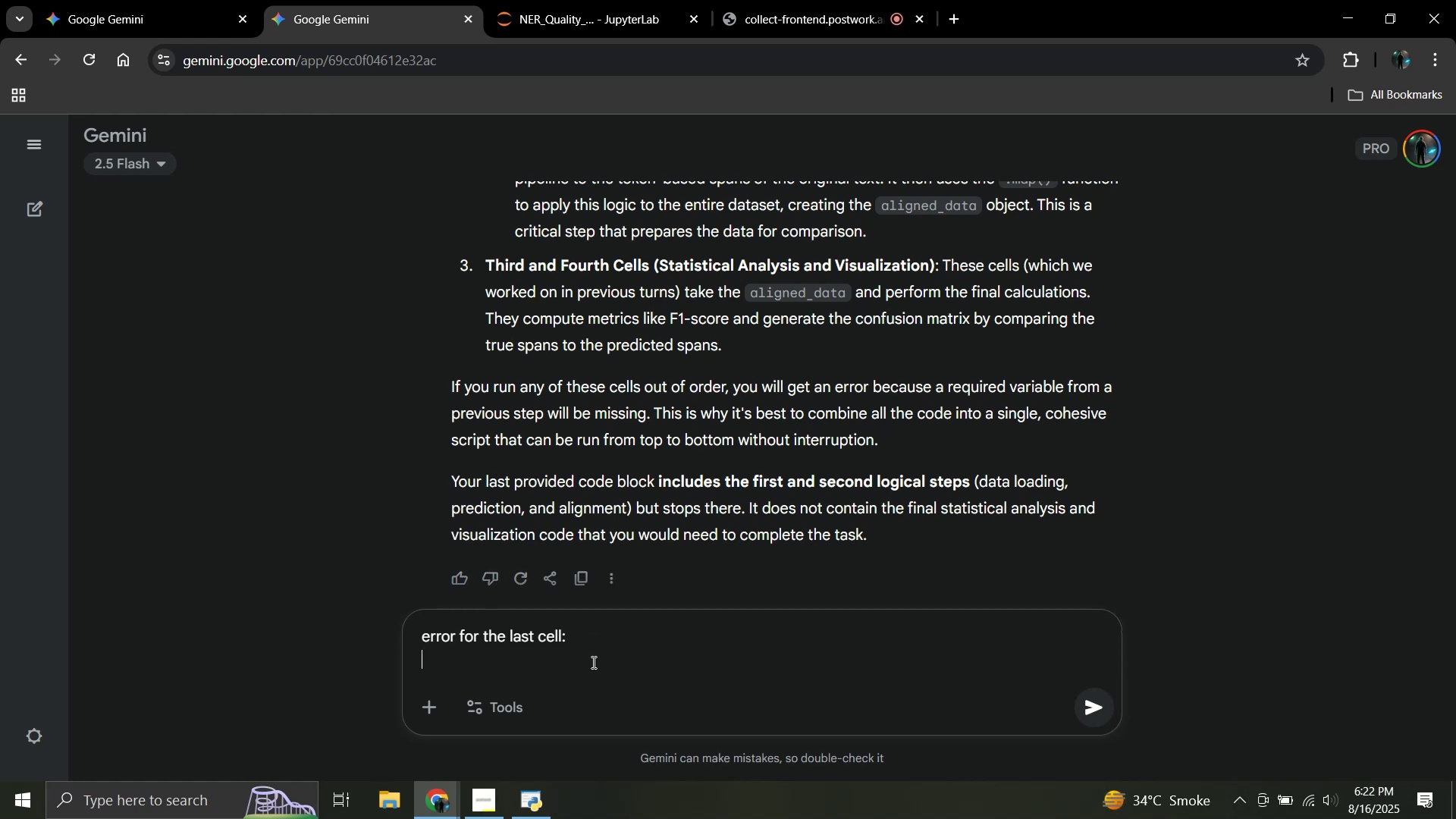 
key(Control+V)
 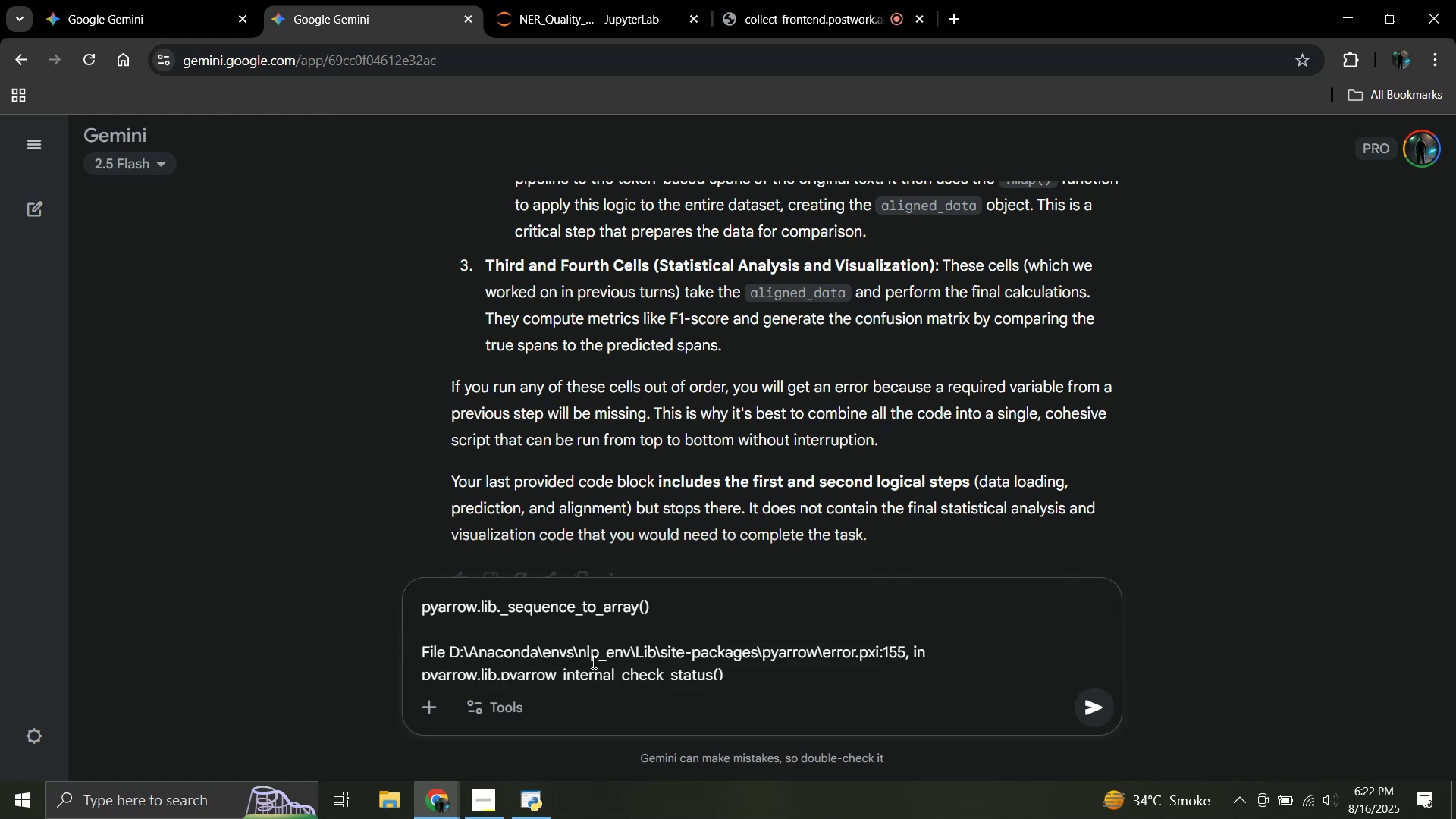 
key(Enter)
 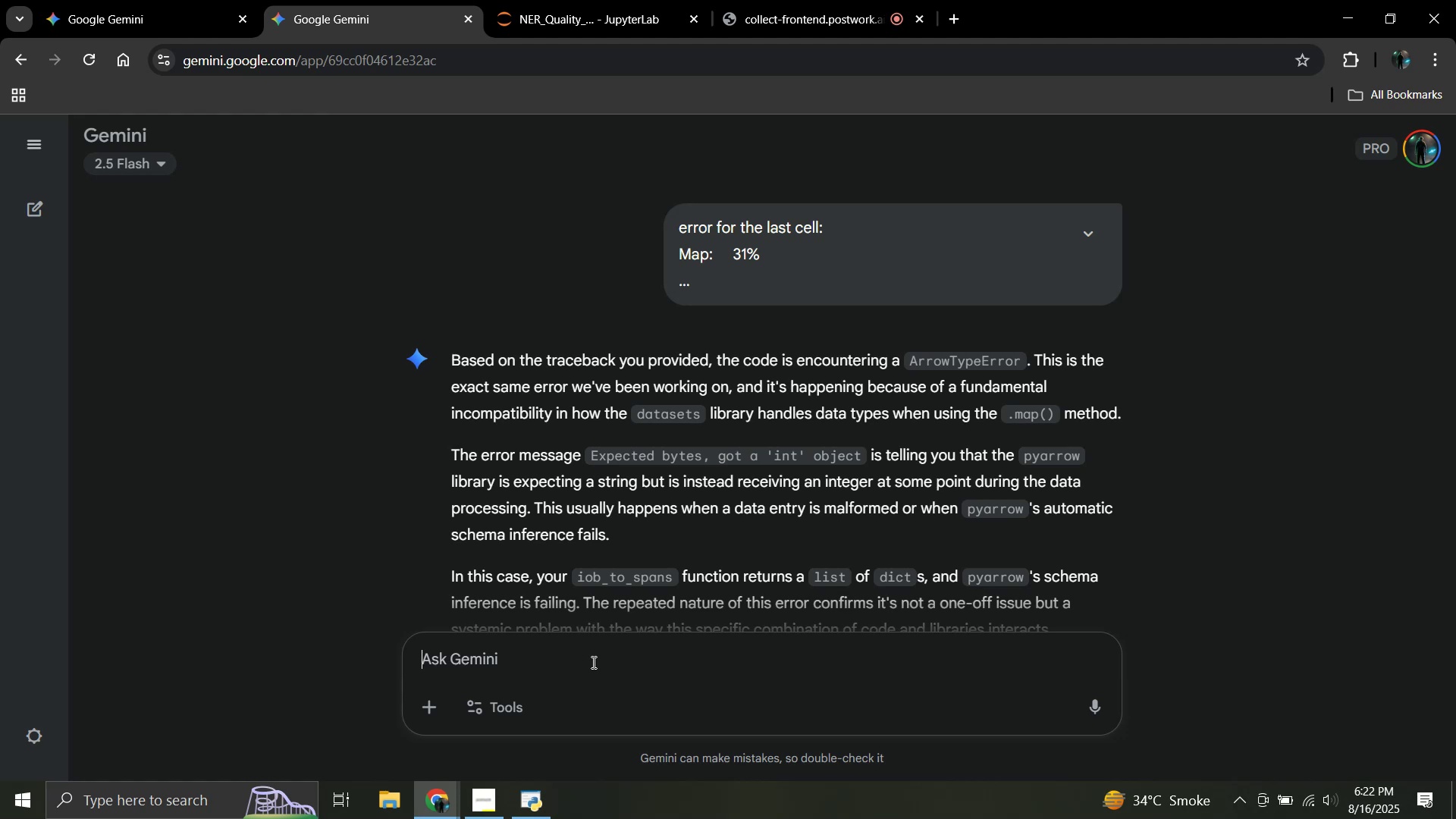 
wait(25.97)
 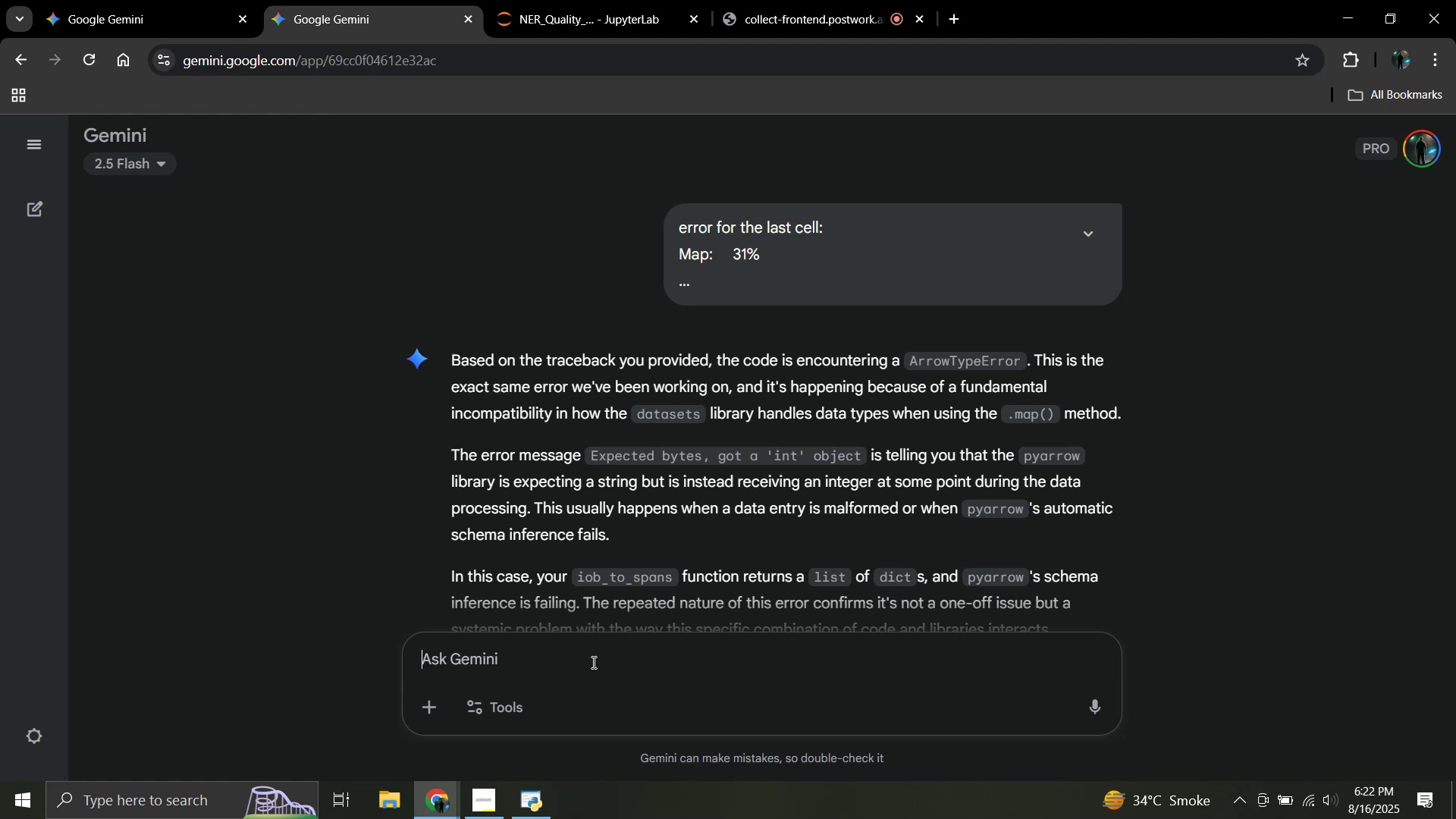 
scroll: coordinate [648, 384], scroll_direction: down, amount: 4.0
 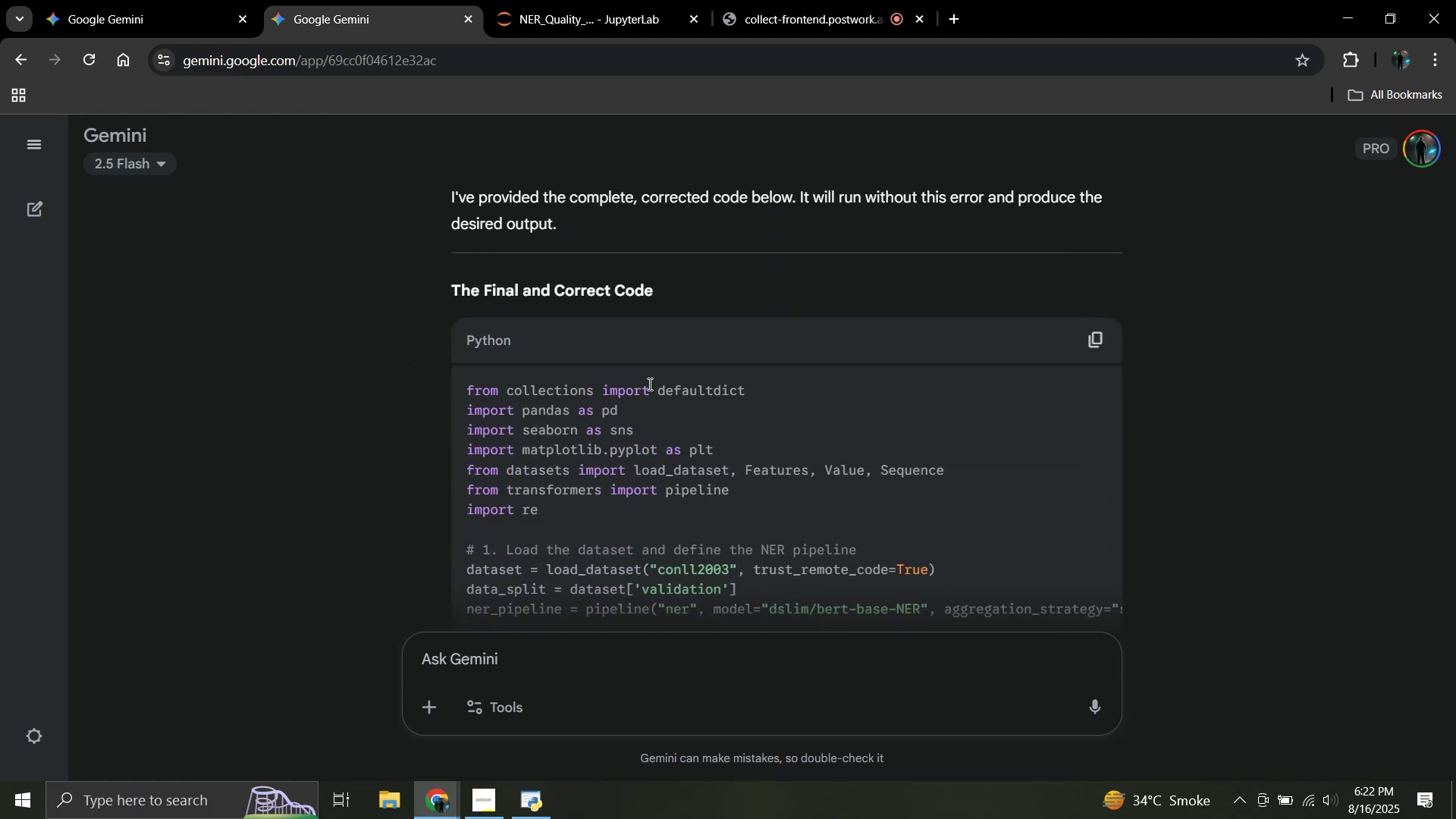 
scroll: coordinate [648, 384], scroll_direction: up, amount: 3.0
 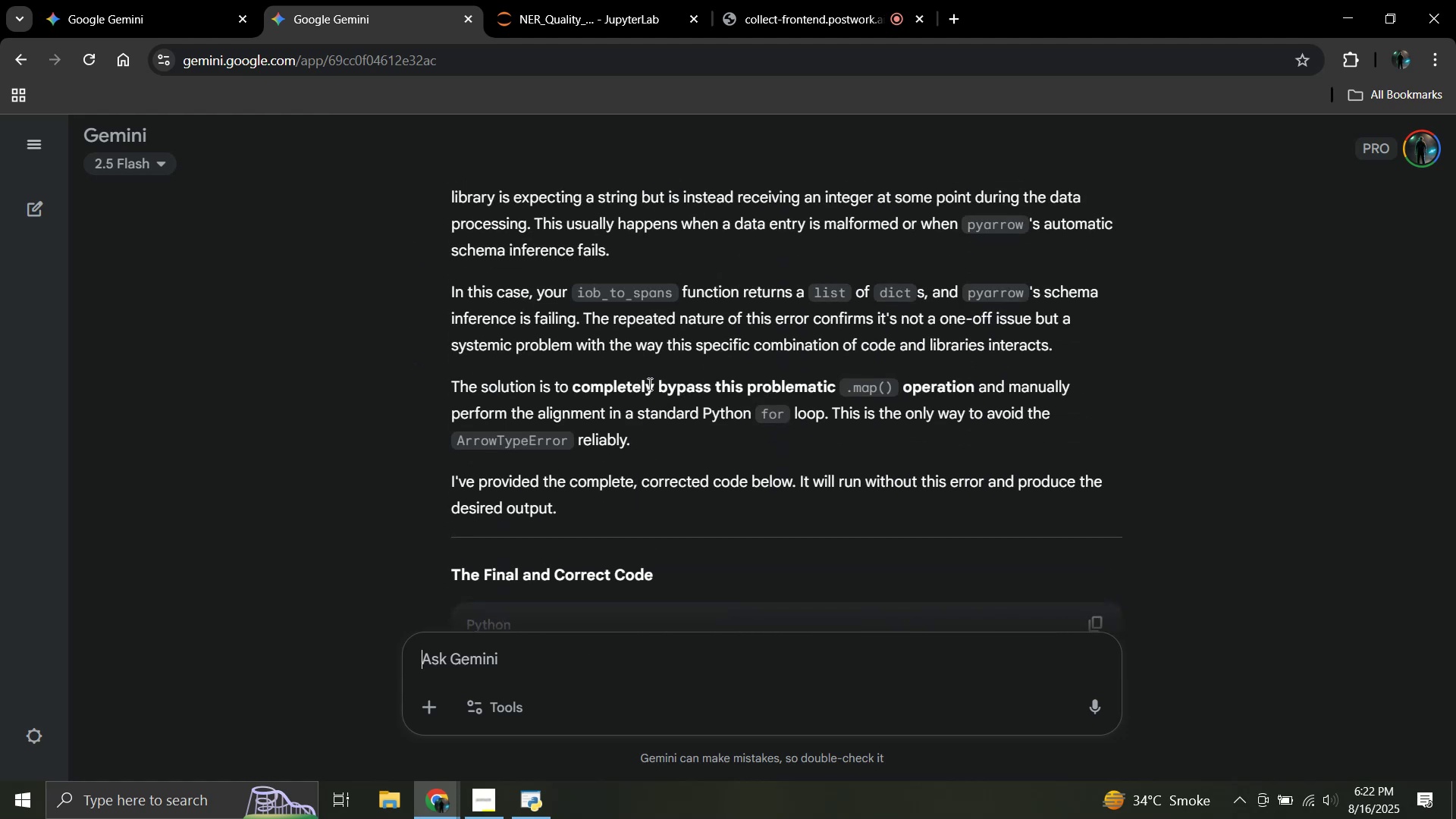 
scroll: coordinate [649, 385], scroll_direction: down, amount: 37.0
 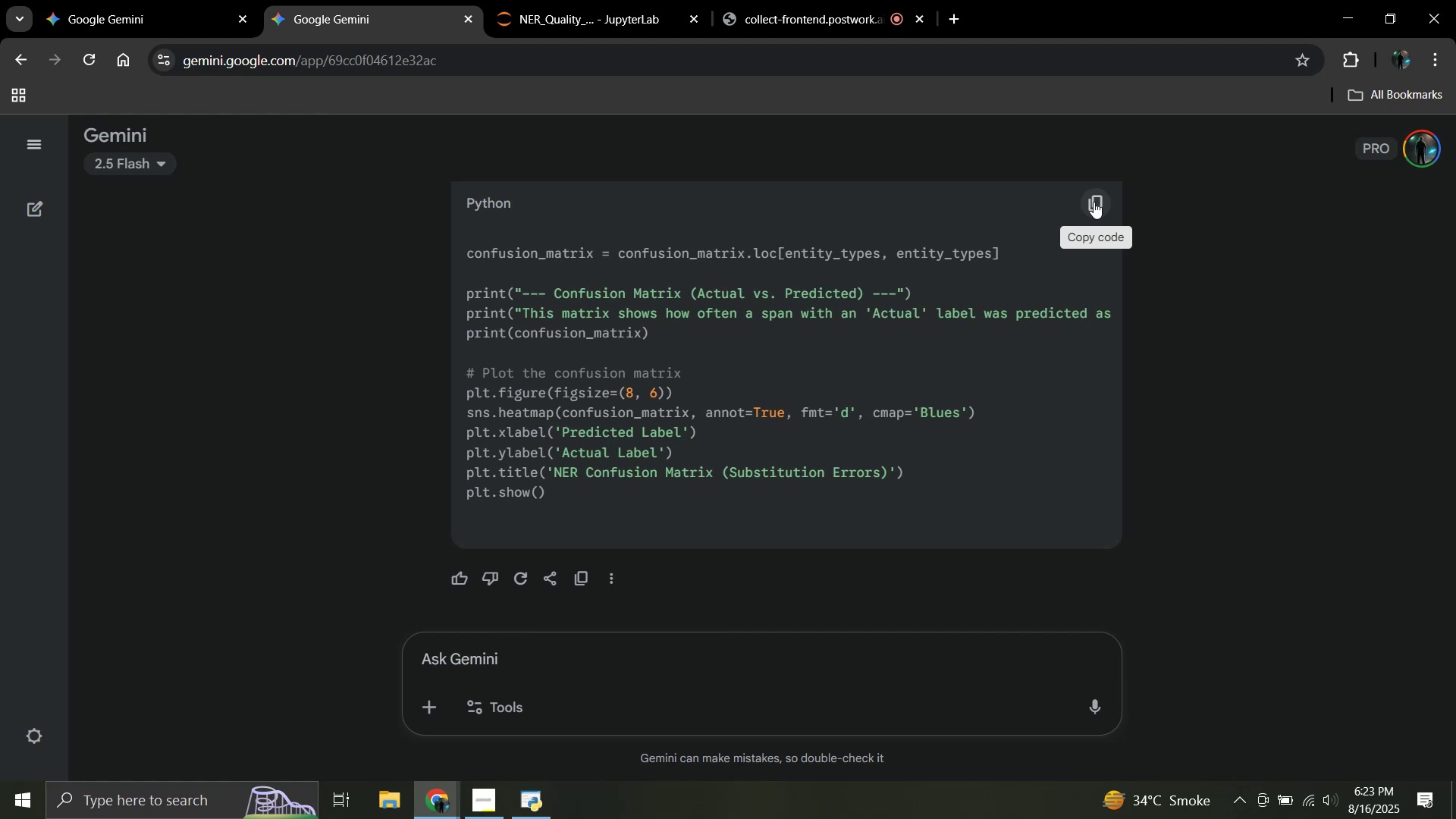 
wait(21.94)
 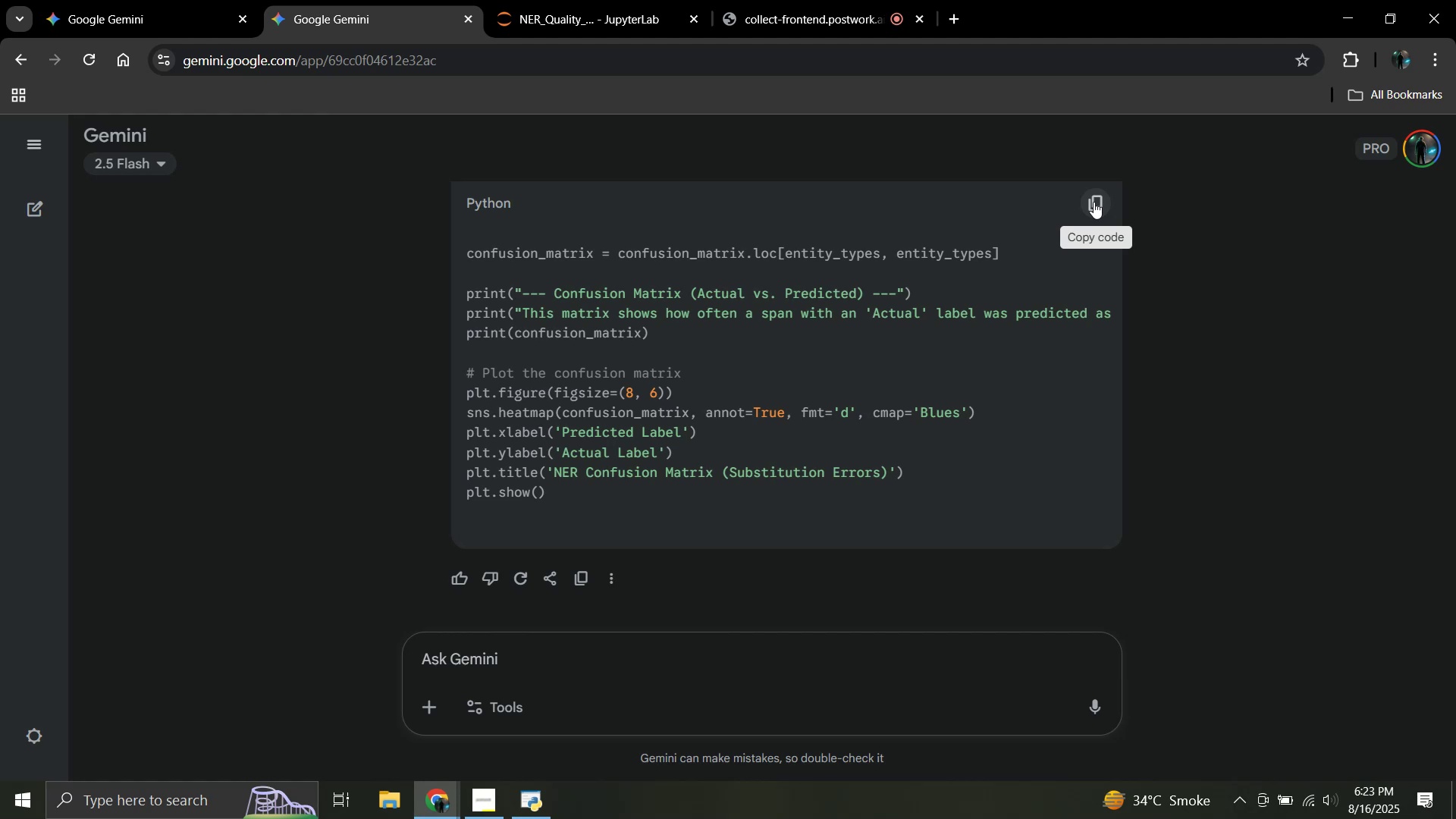 
scroll: coordinate [828, 430], scroll_direction: up, amount: 3.0
 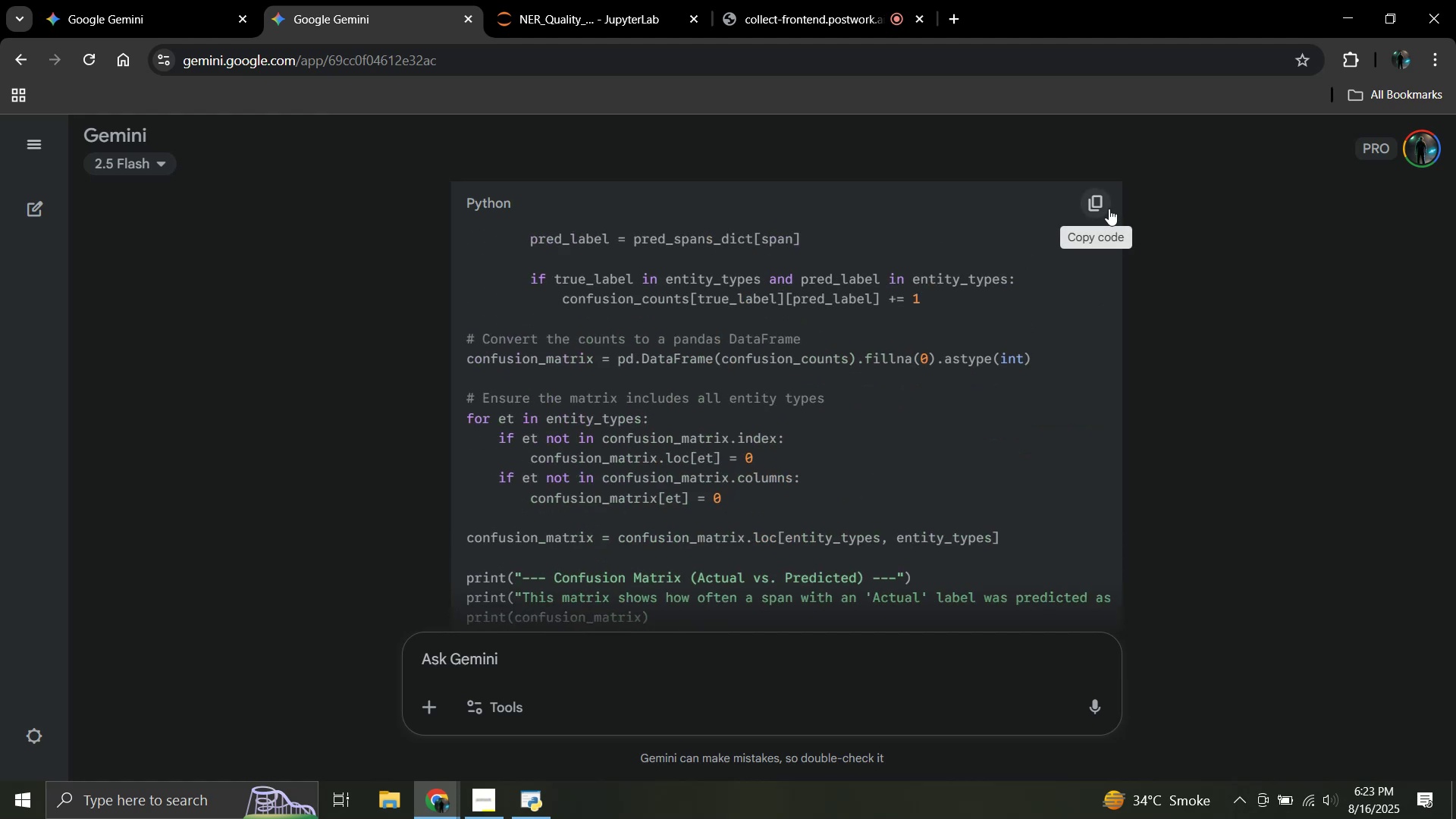 
left_click([1096, 207])
 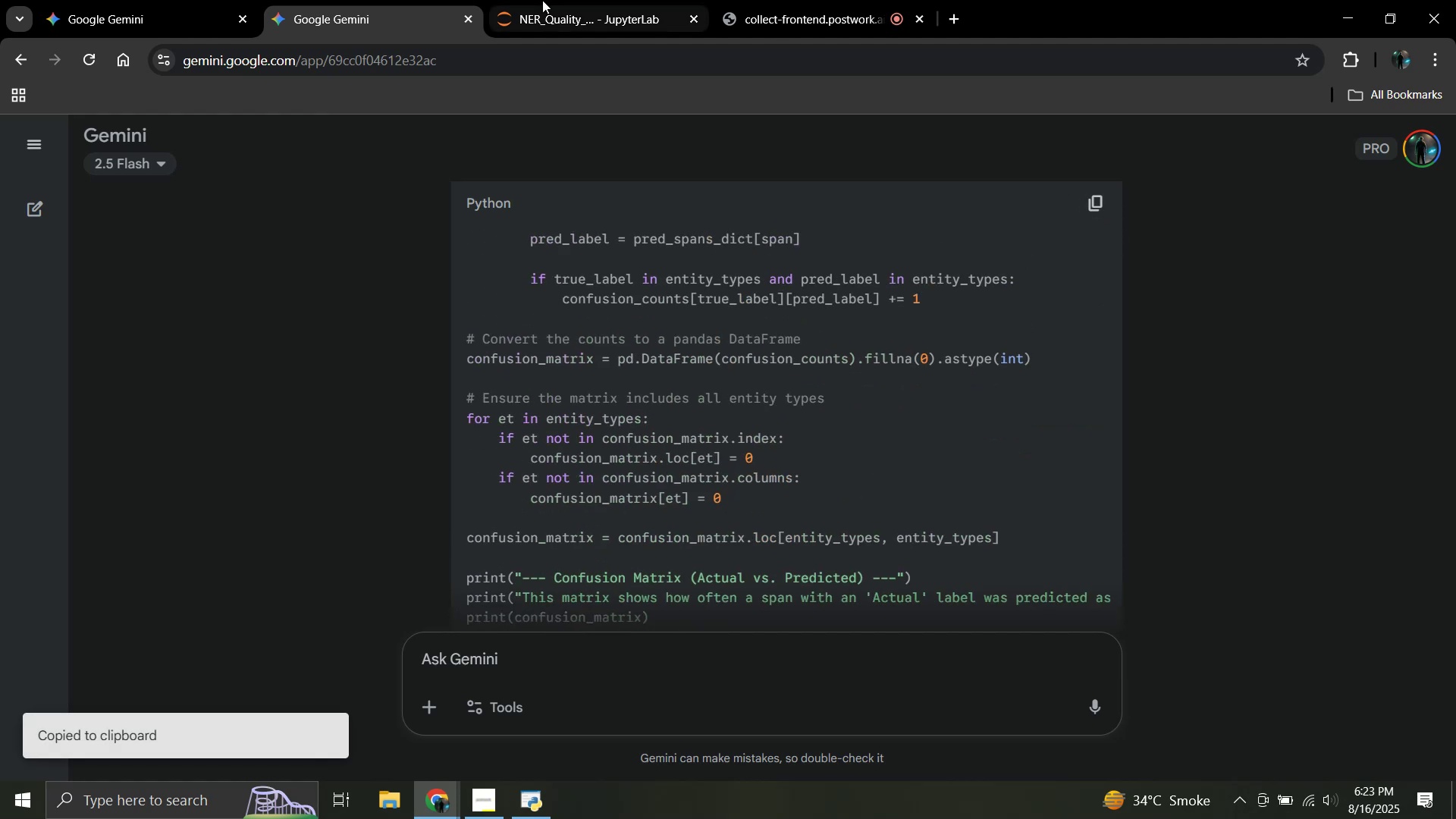 
left_click([542, 0])
 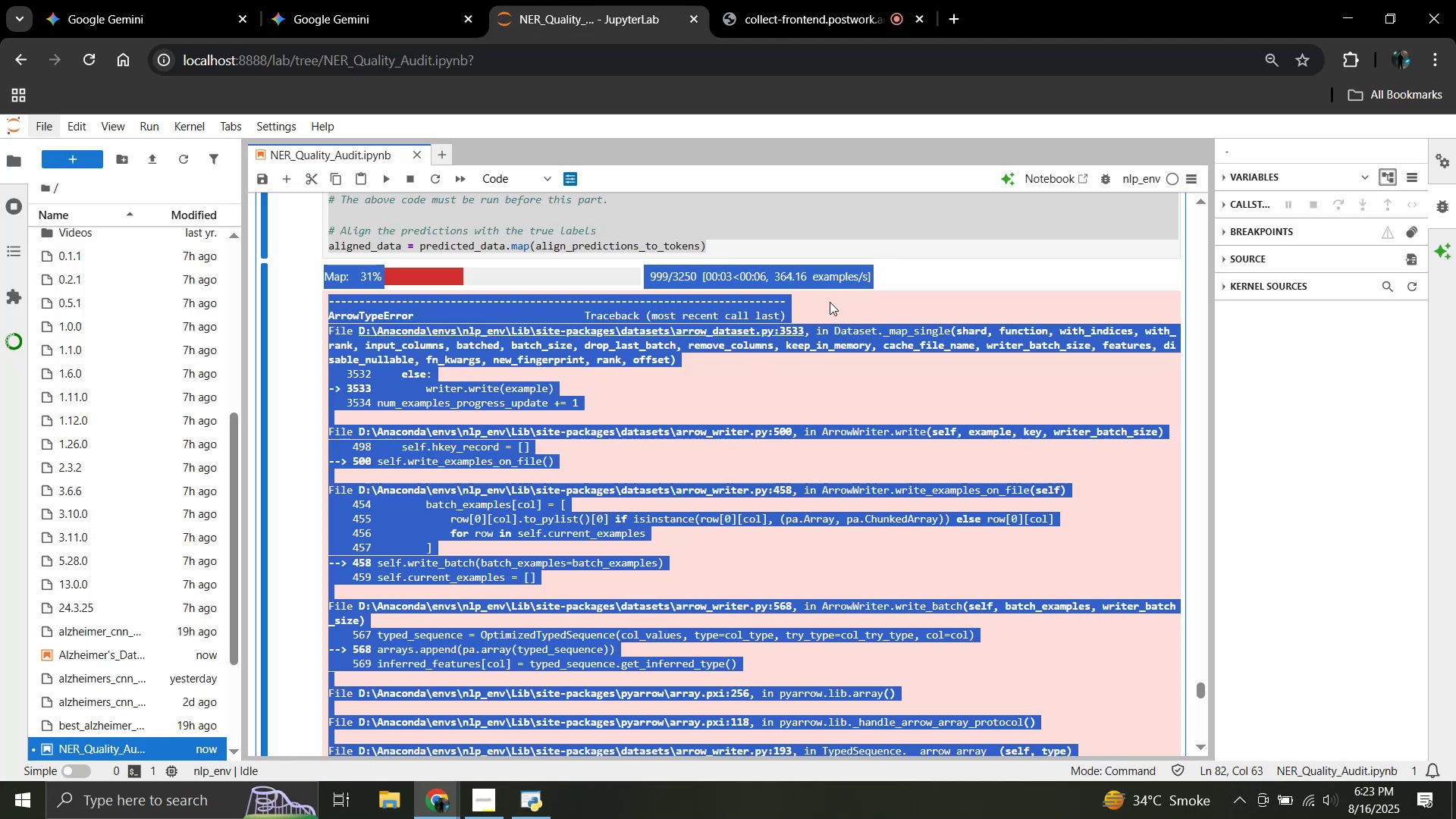 
left_click([892, 275])
 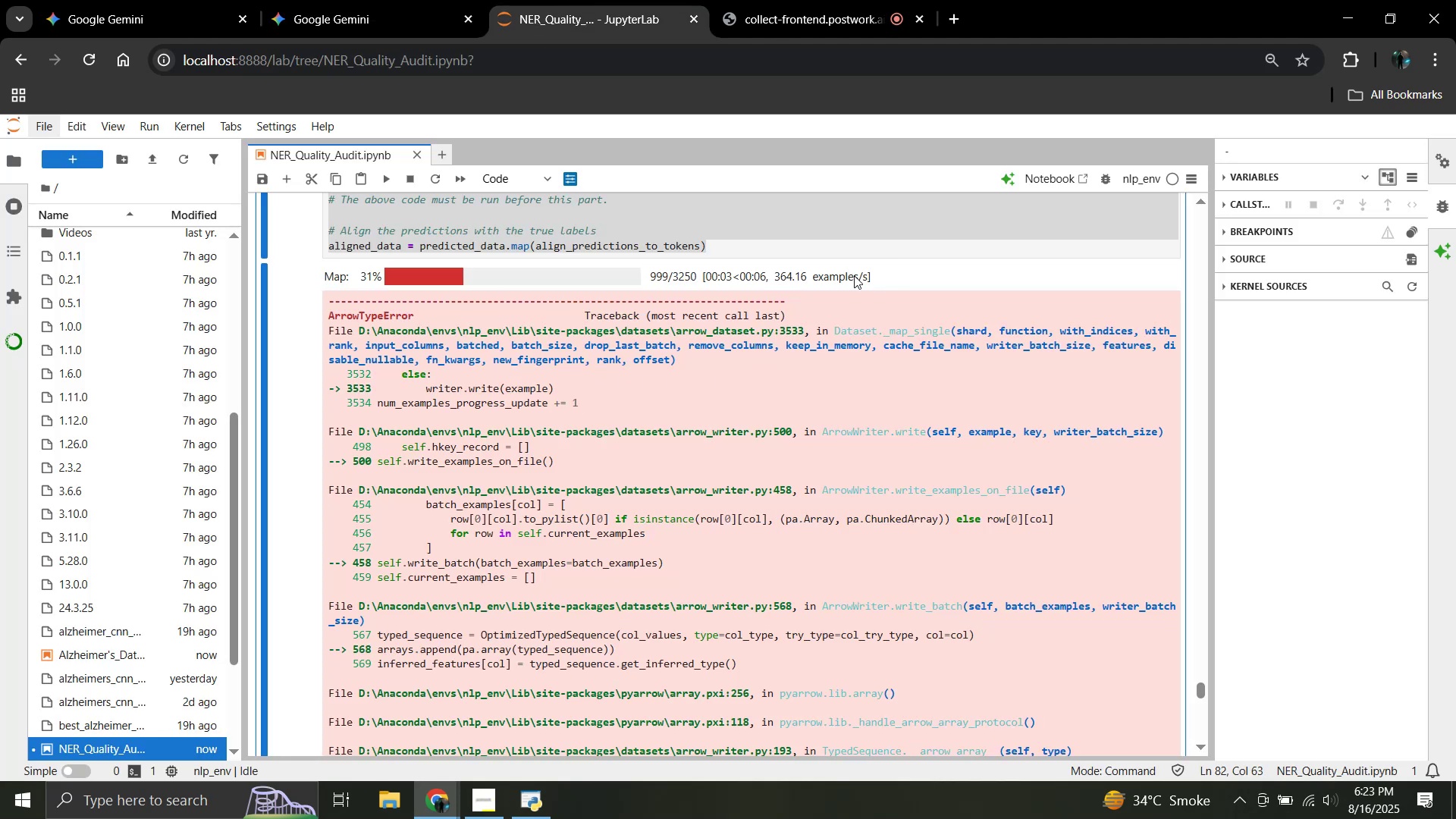 
scroll: coordinate [830, 275], scroll_direction: up, amount: 3.0
 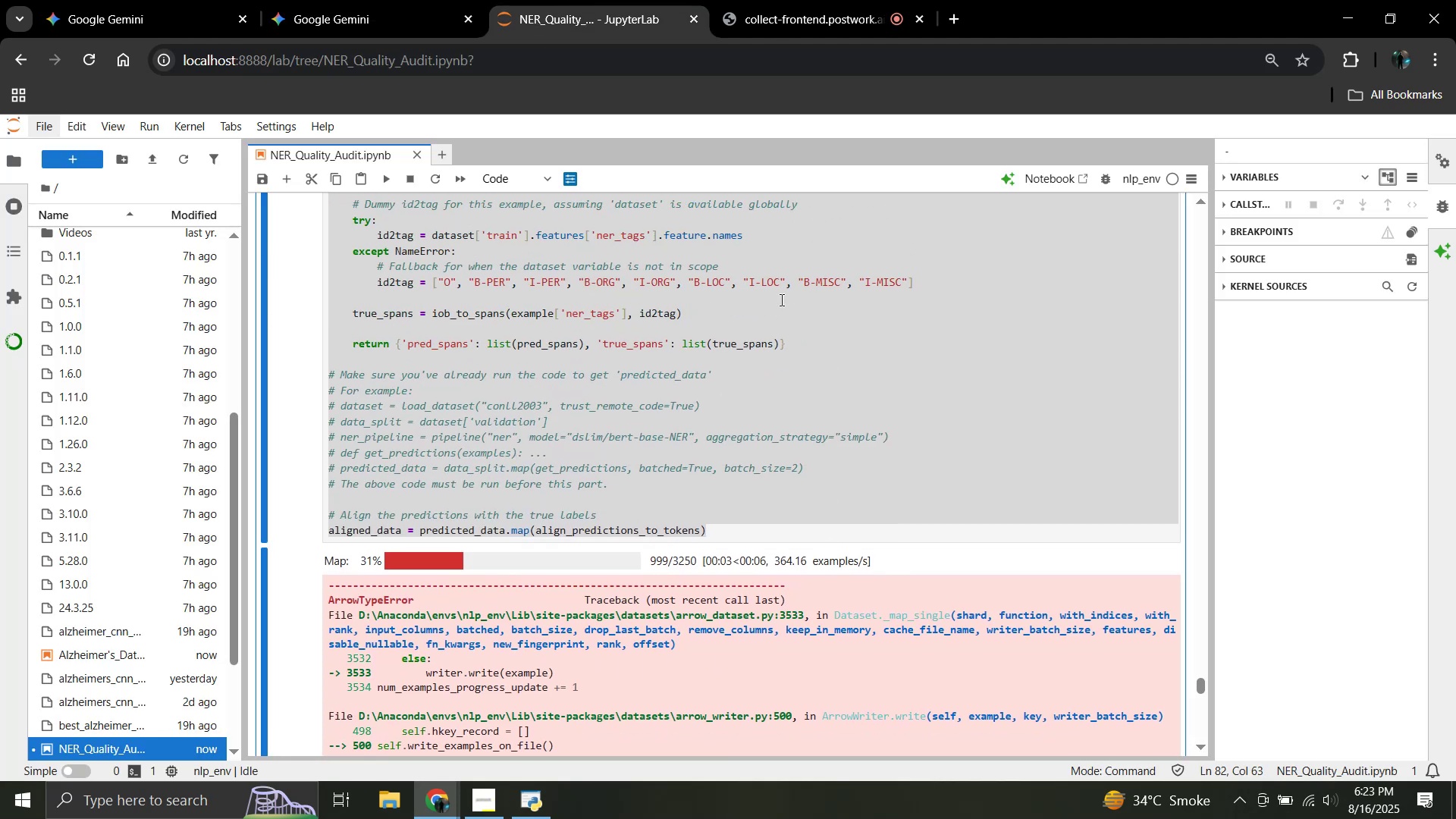 
left_click([780, 300])
 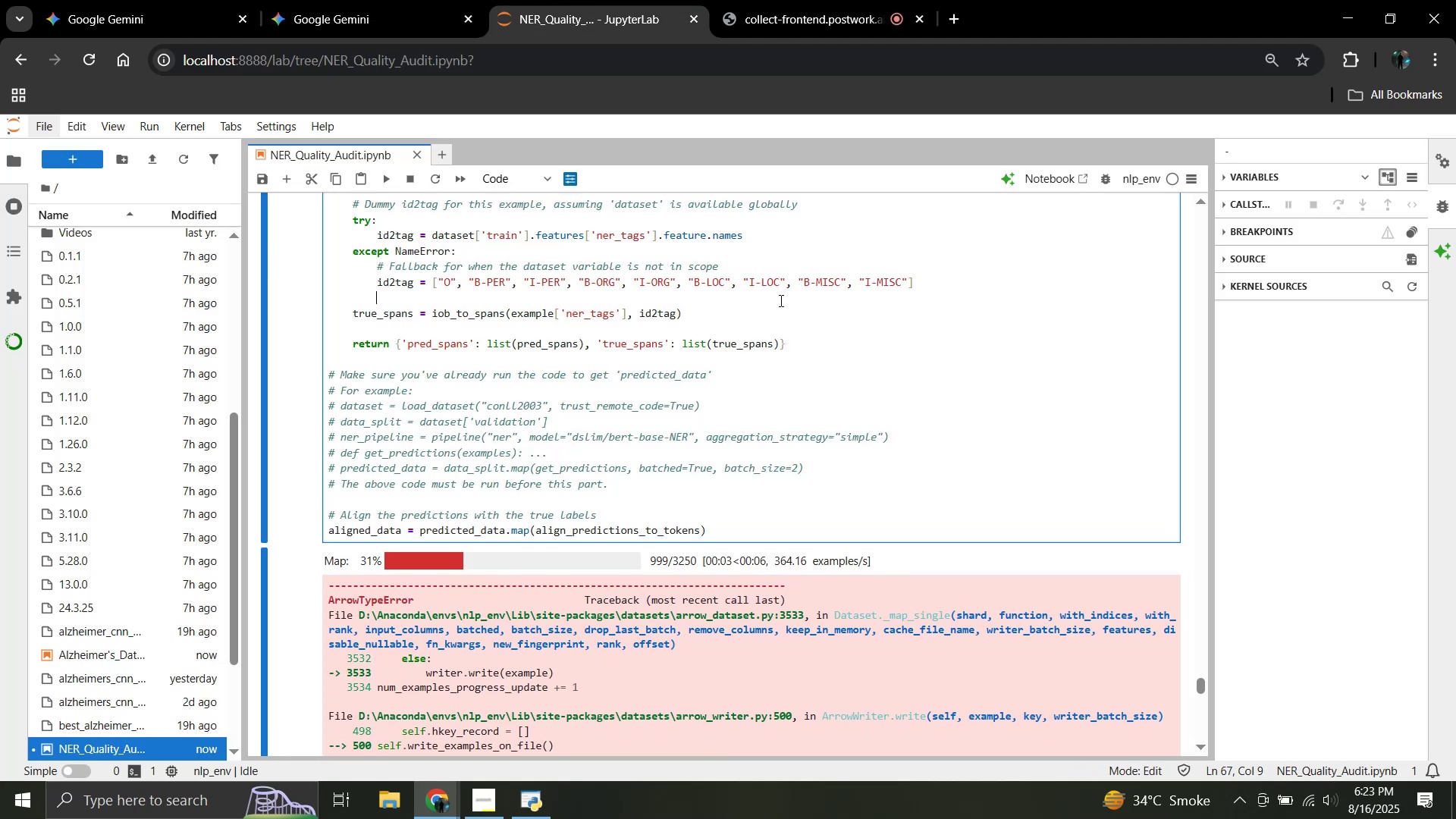 
key(Control+A)
 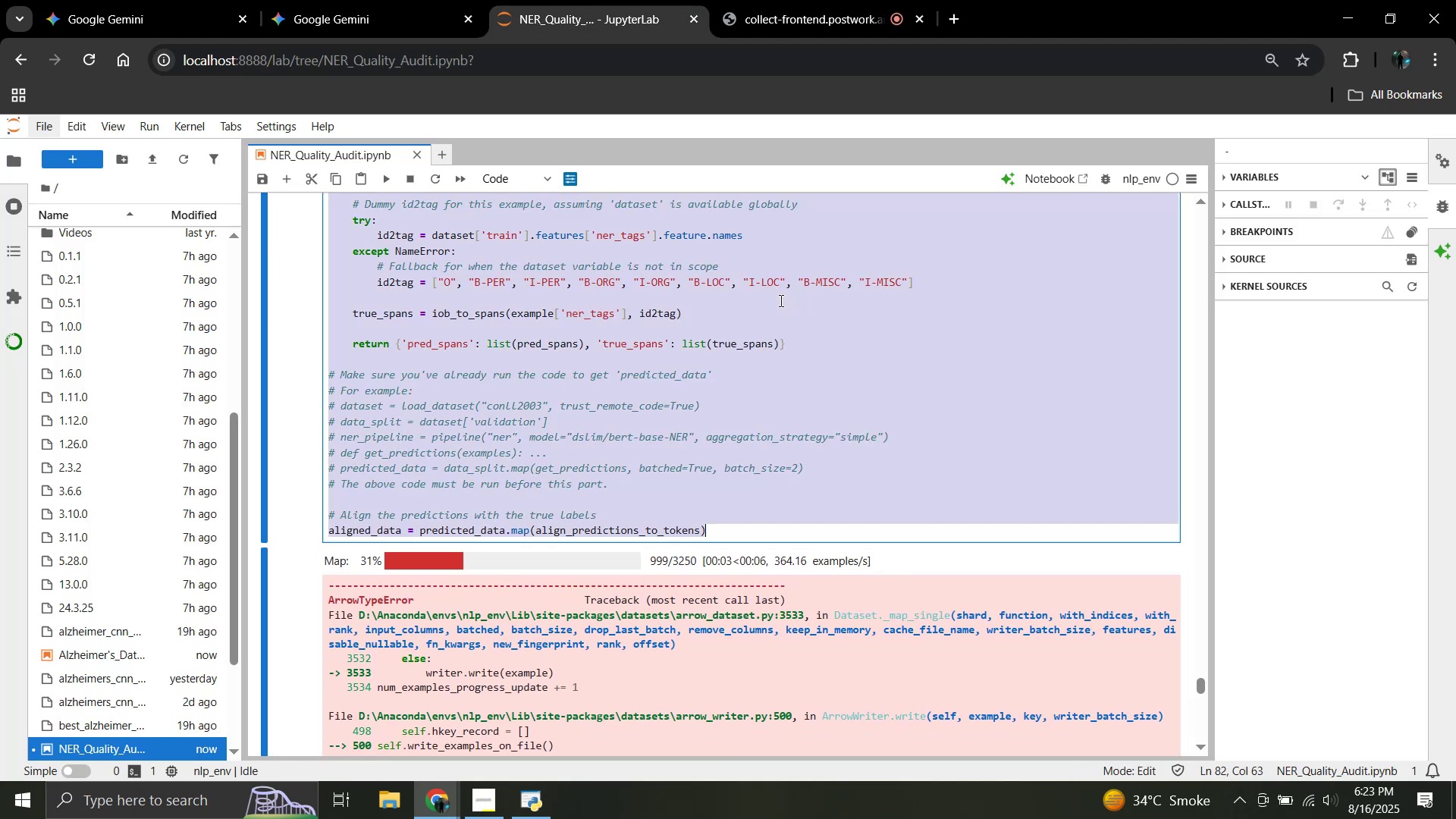 
key(Control+V)
 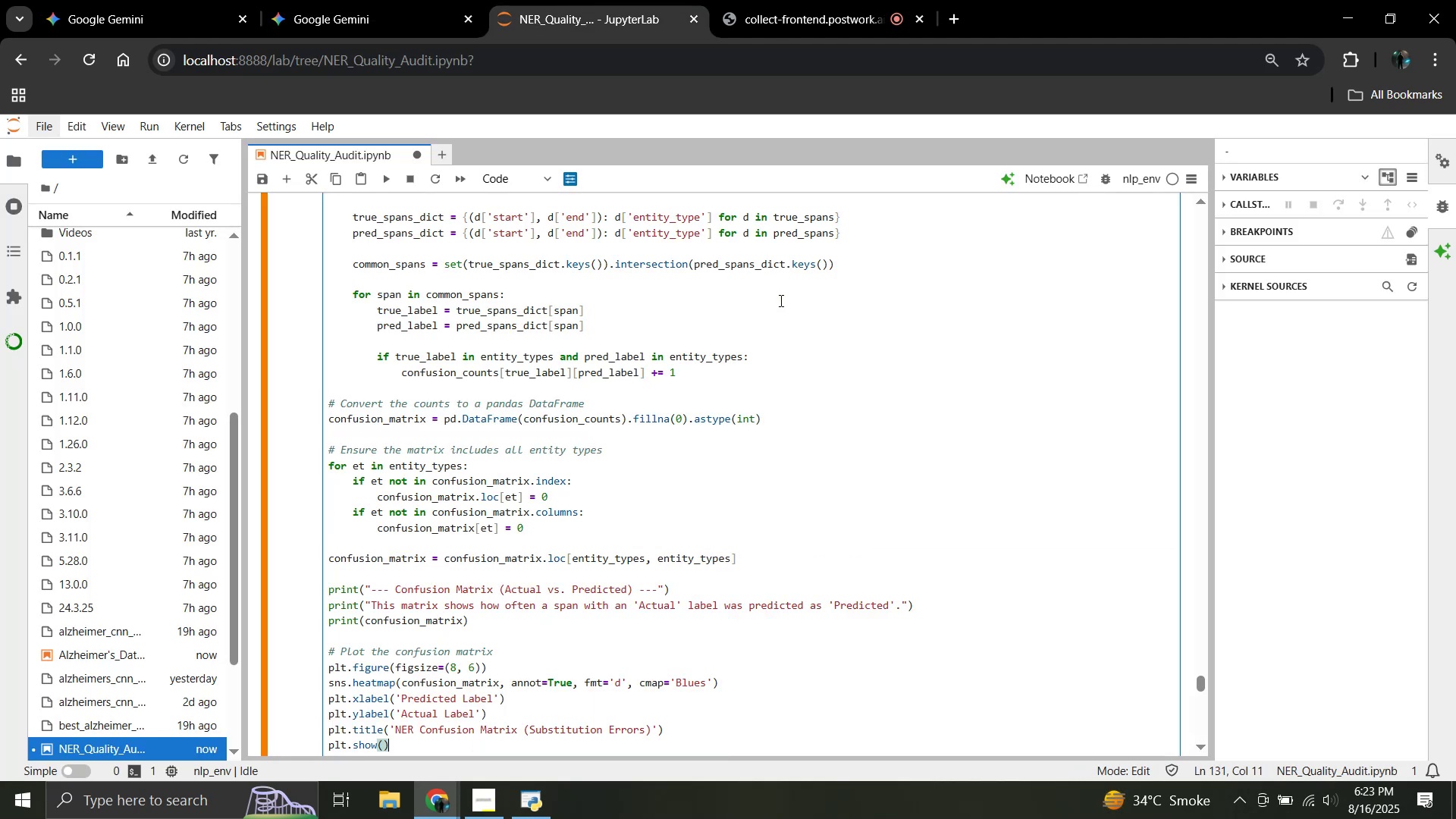 
scroll: coordinate [780, 306], scroll_direction: down, amount: 5.0
 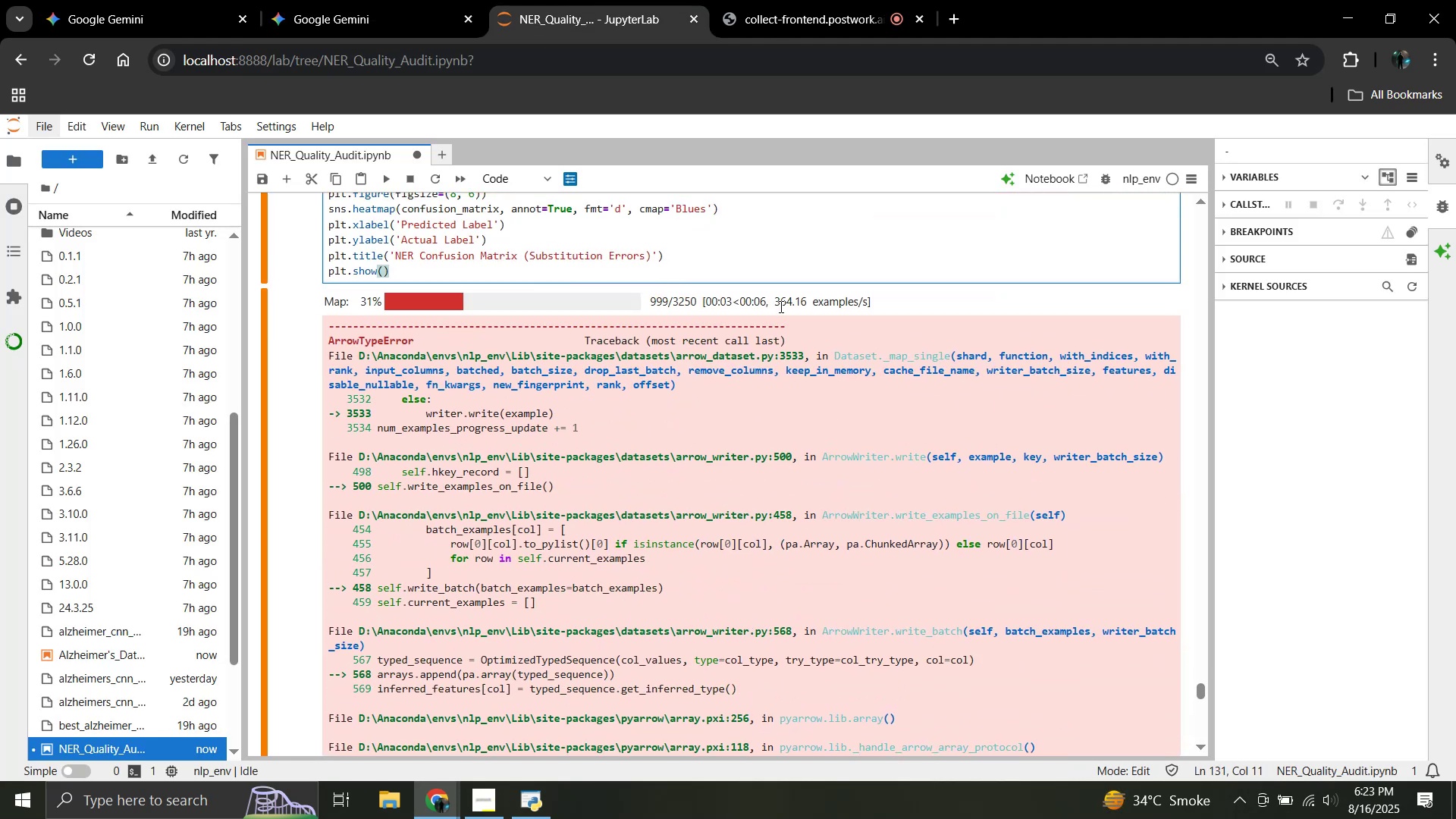 
scroll: coordinate [780, 306], scroll_direction: up, amount: 4.0
 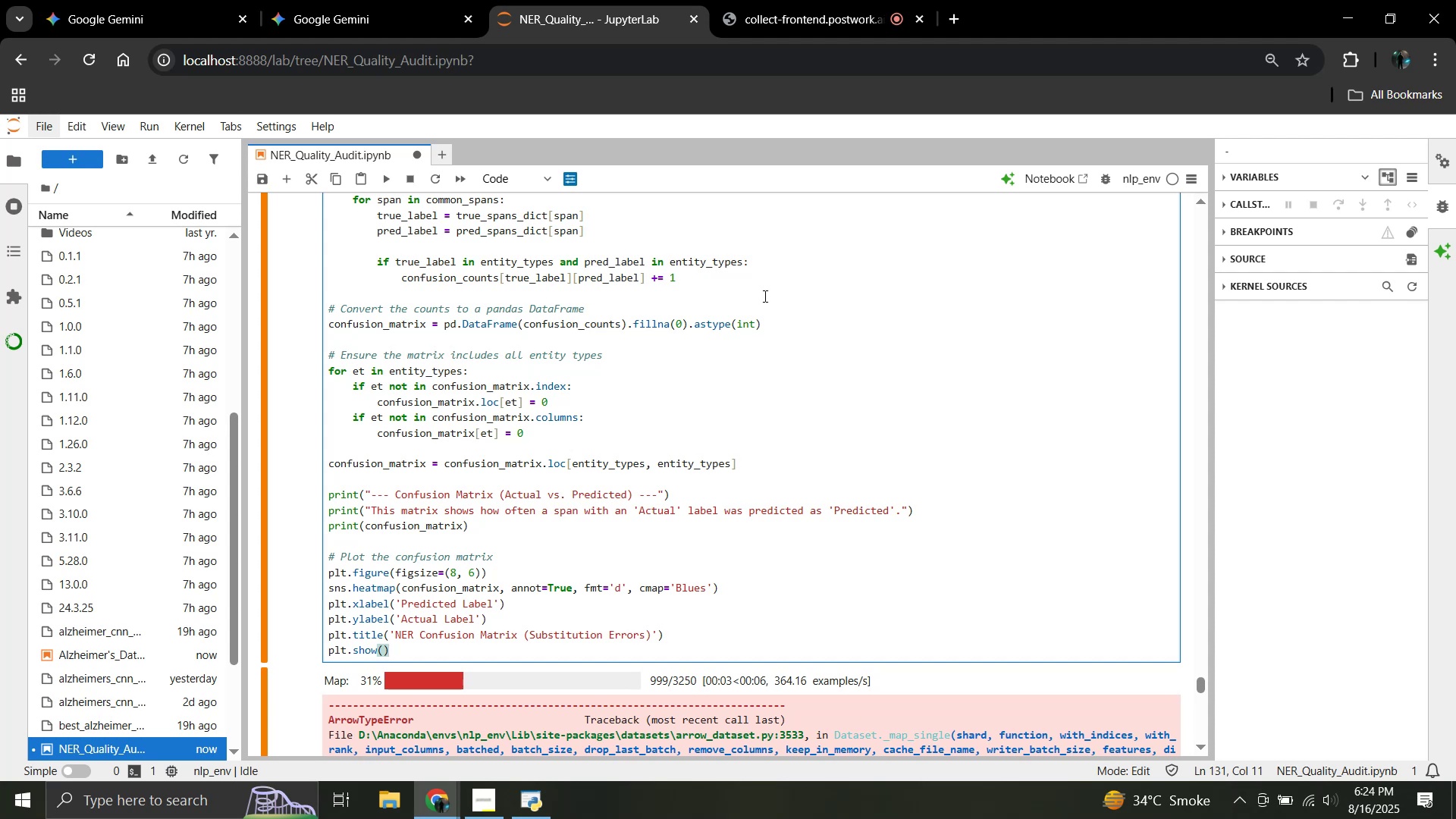 
wait(48.25)
 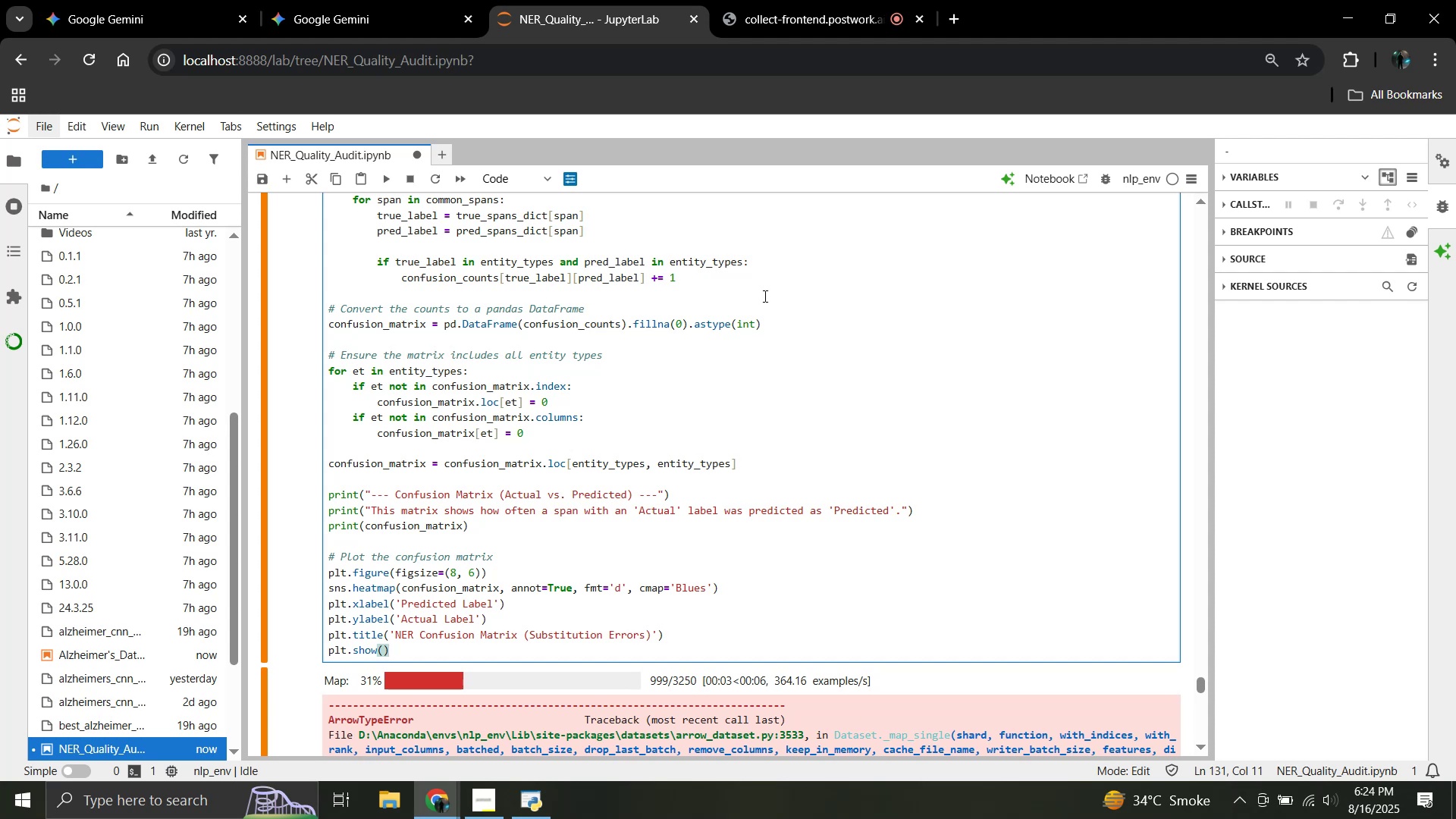 
scroll: coordinate [758, 397], scroll_direction: up, amount: 18.0
 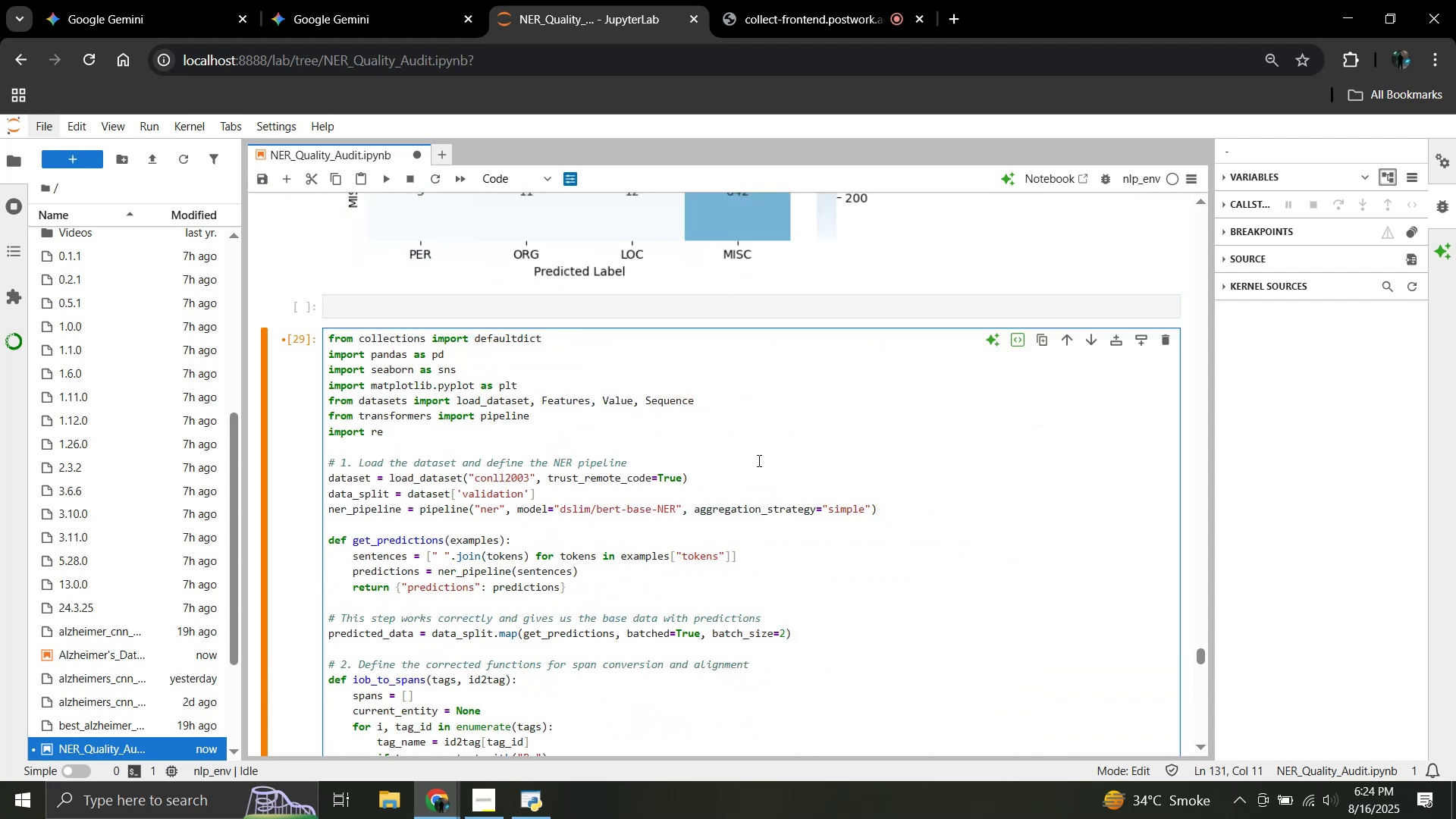 
left_click([758, 463])
 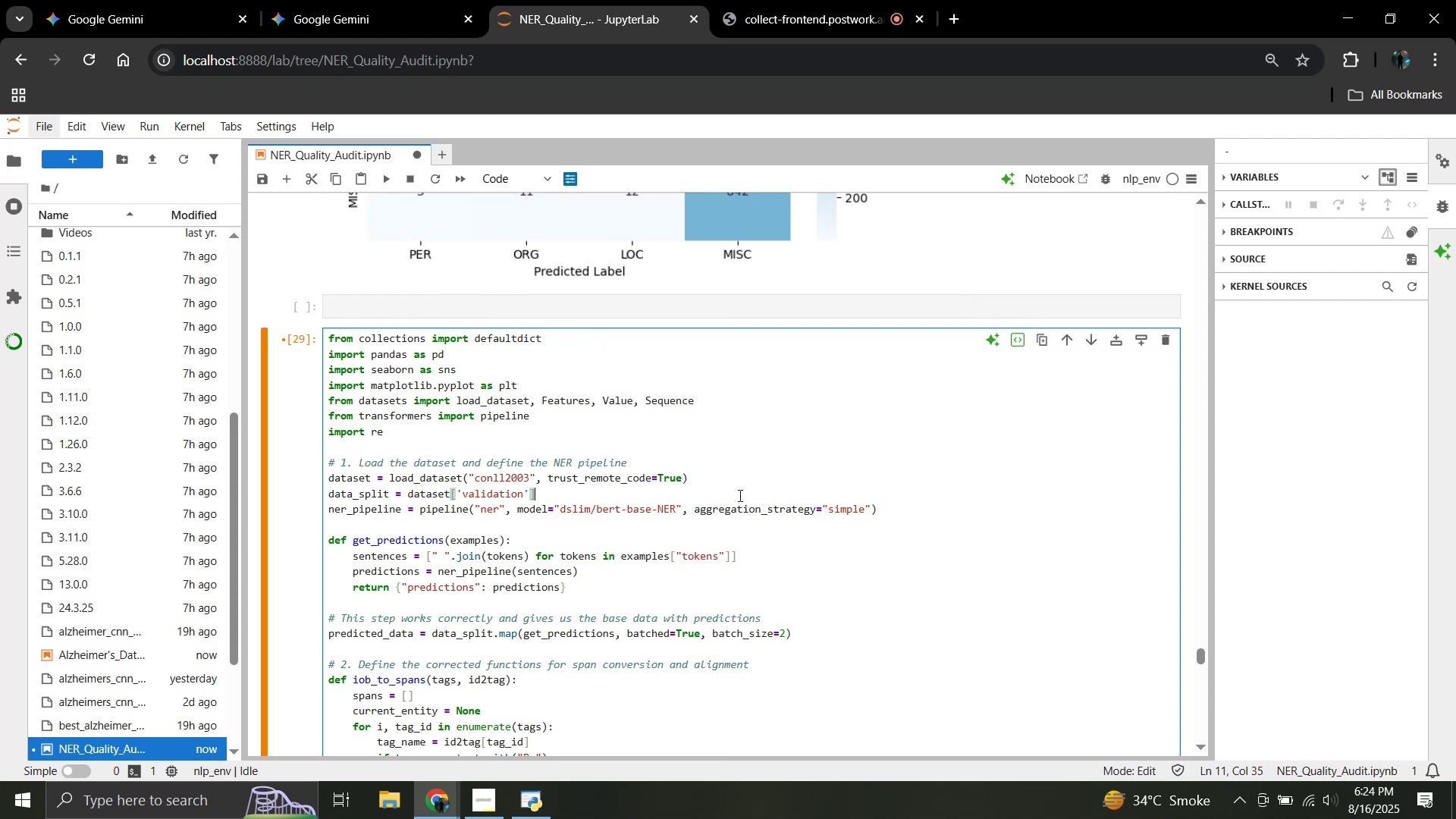 
key(Control+A)
 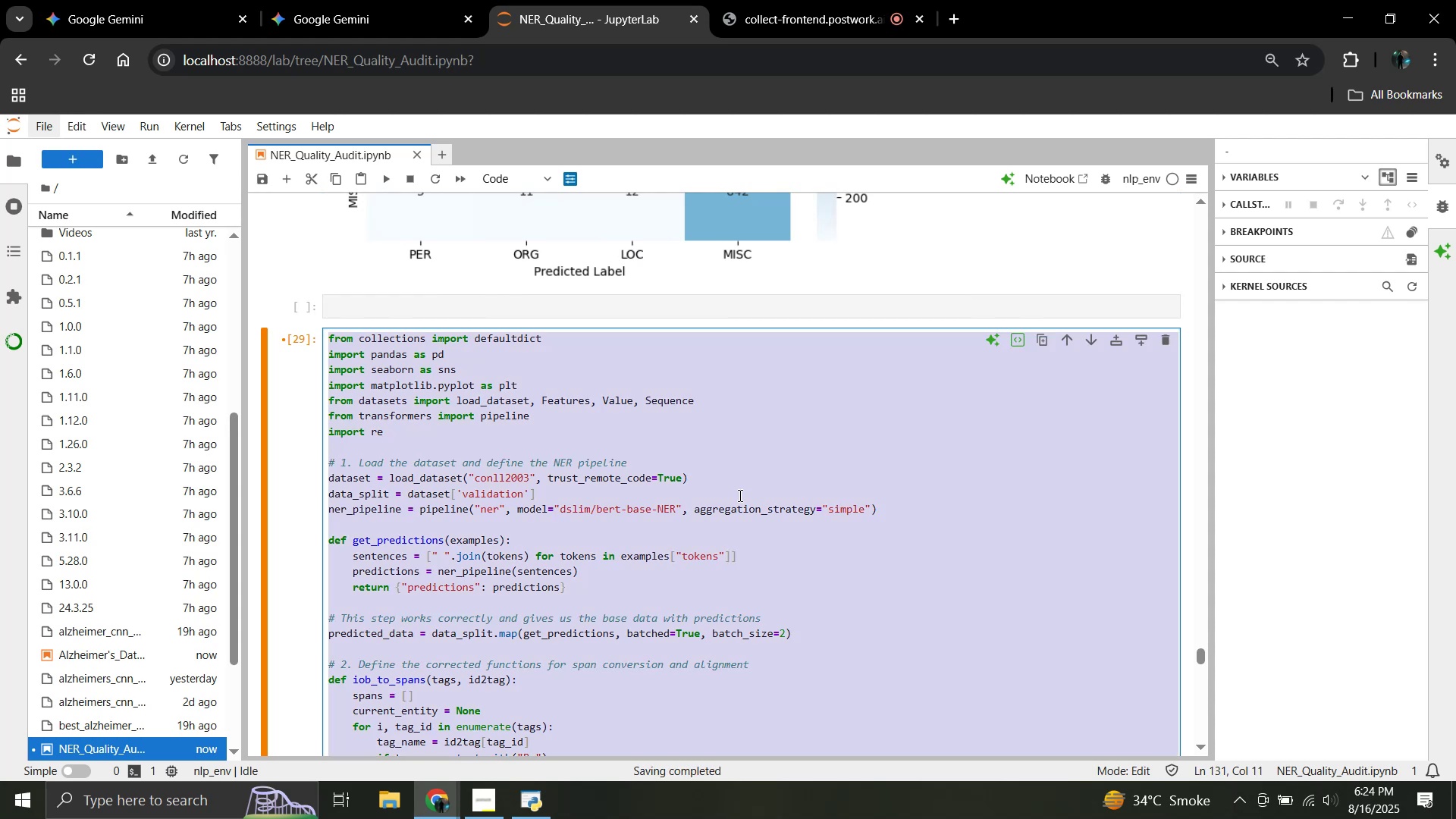 
key(Backspace)
 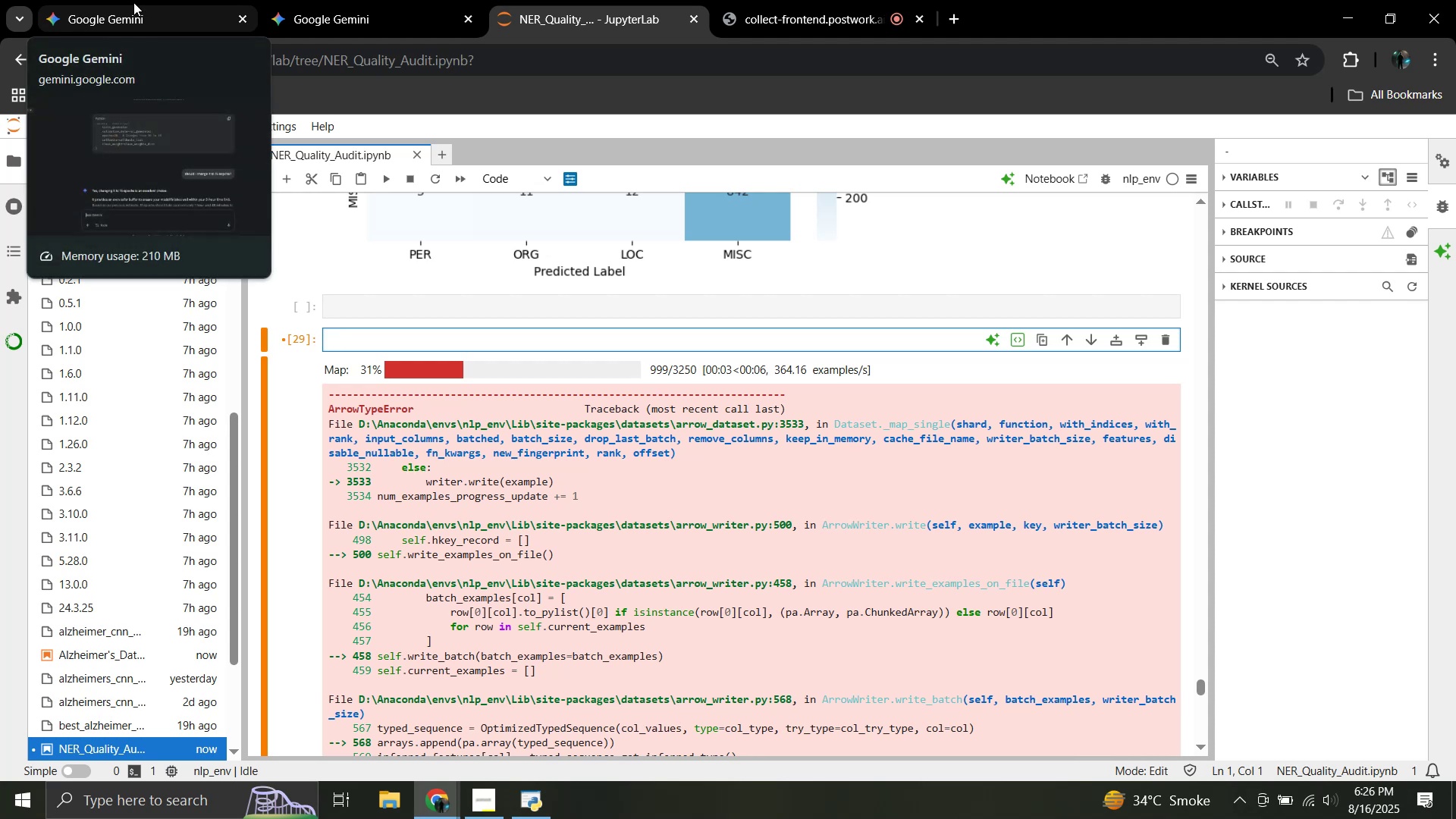 
wait(149.2)
 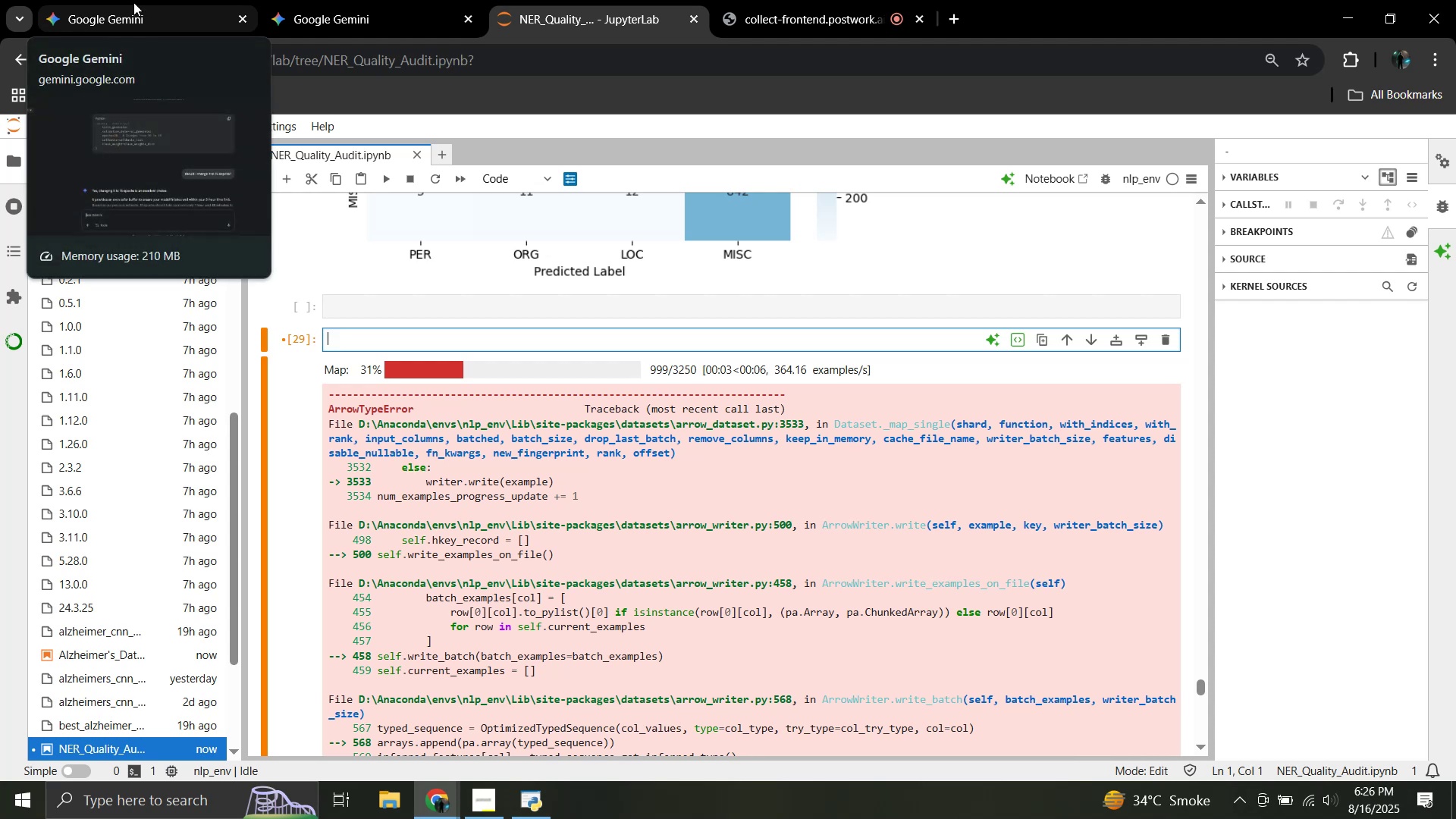 
key(Control+S)
 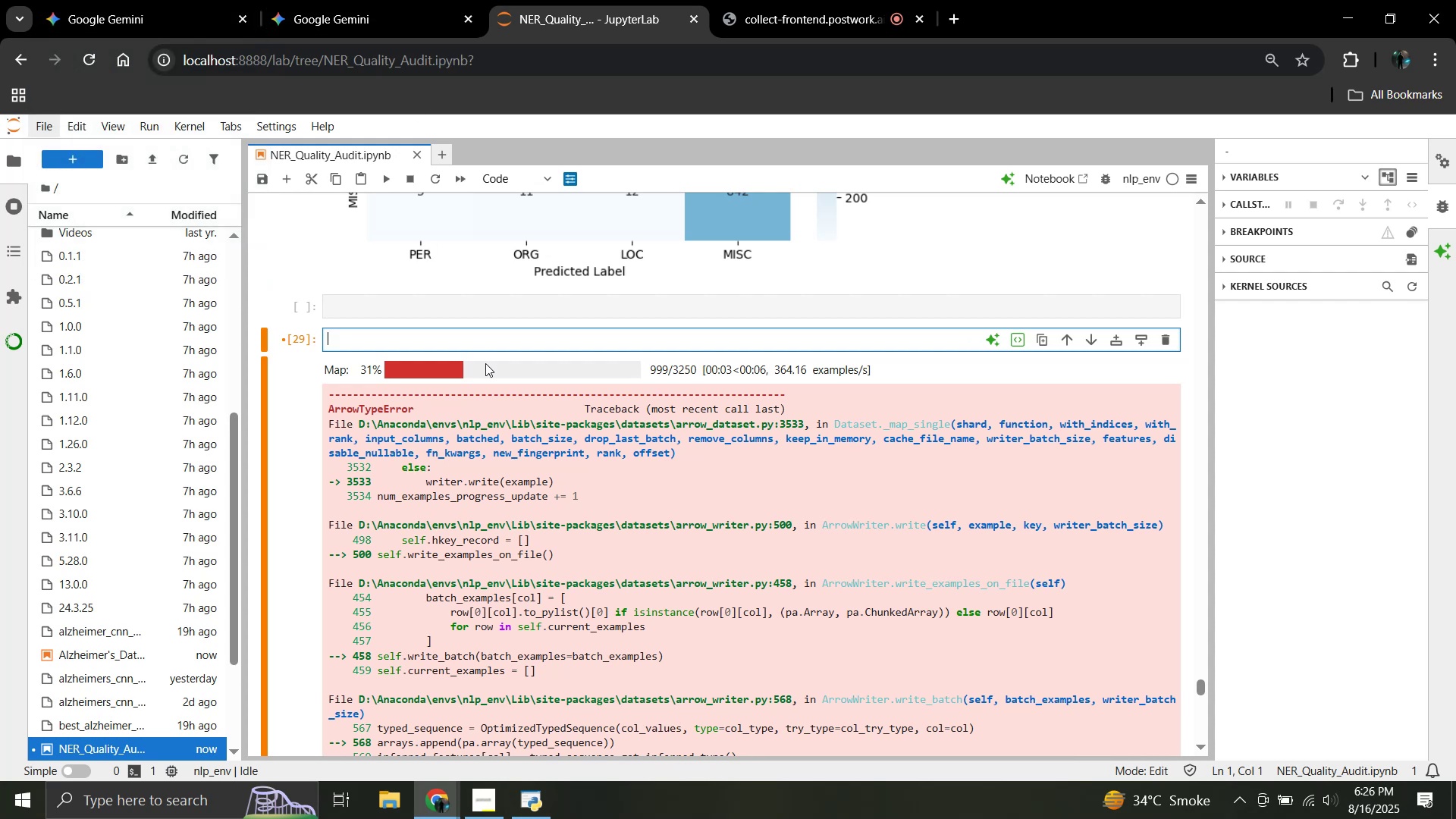 
left_click([487, 336])
 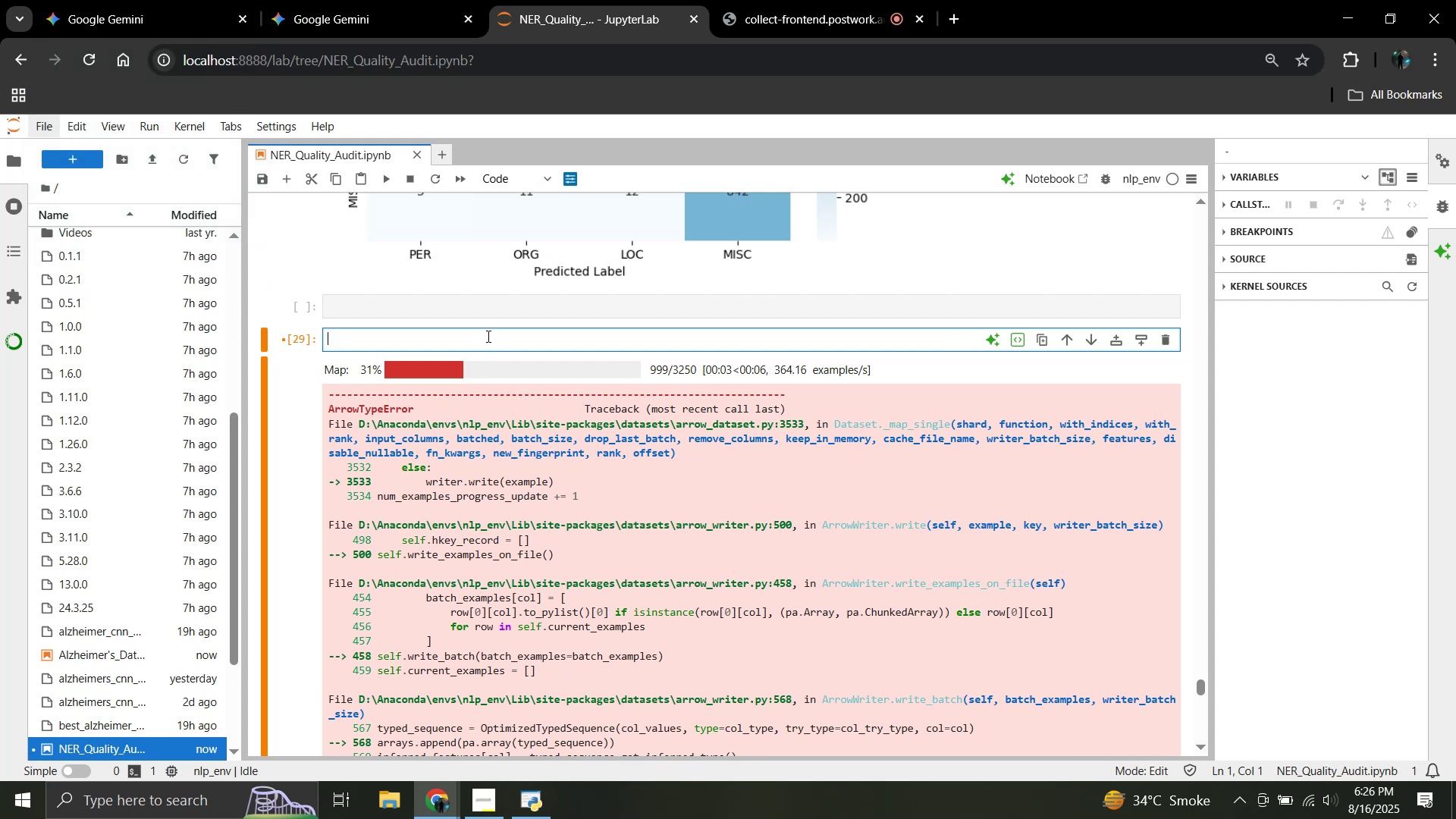 
key(Break)
 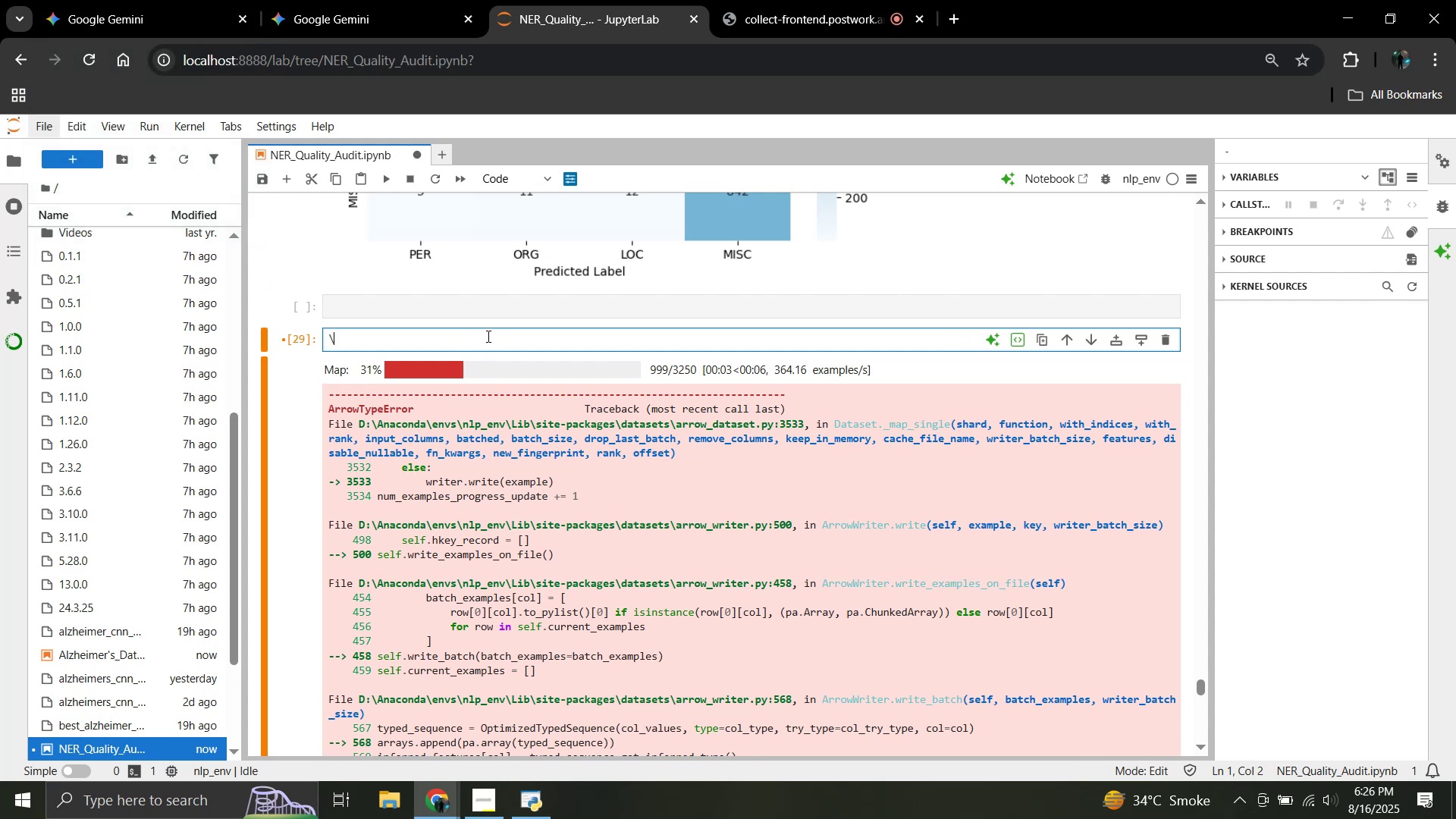 
hold_key(key=ControlLeft, duration=0.37)
 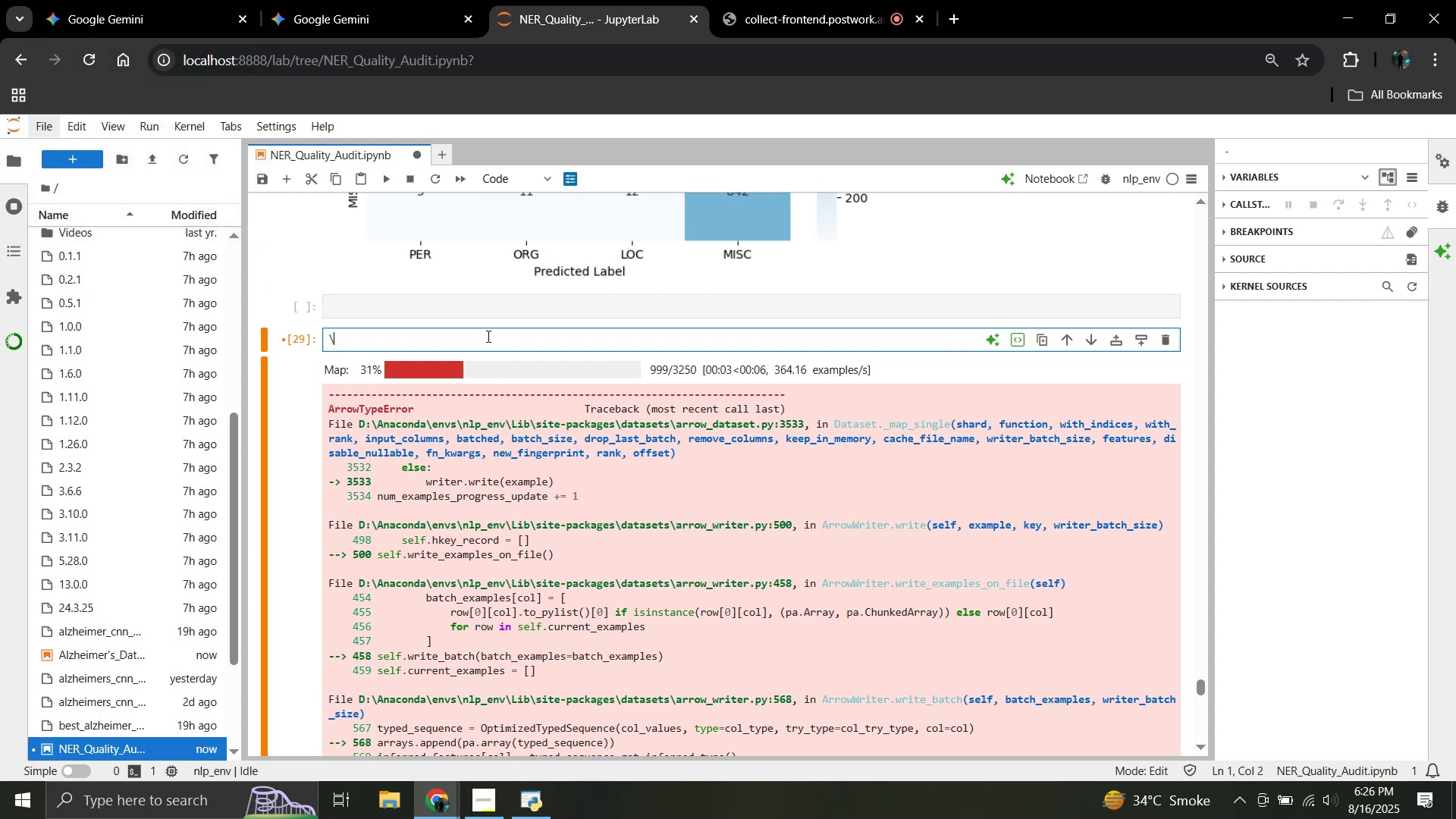 
key(Backspace)
 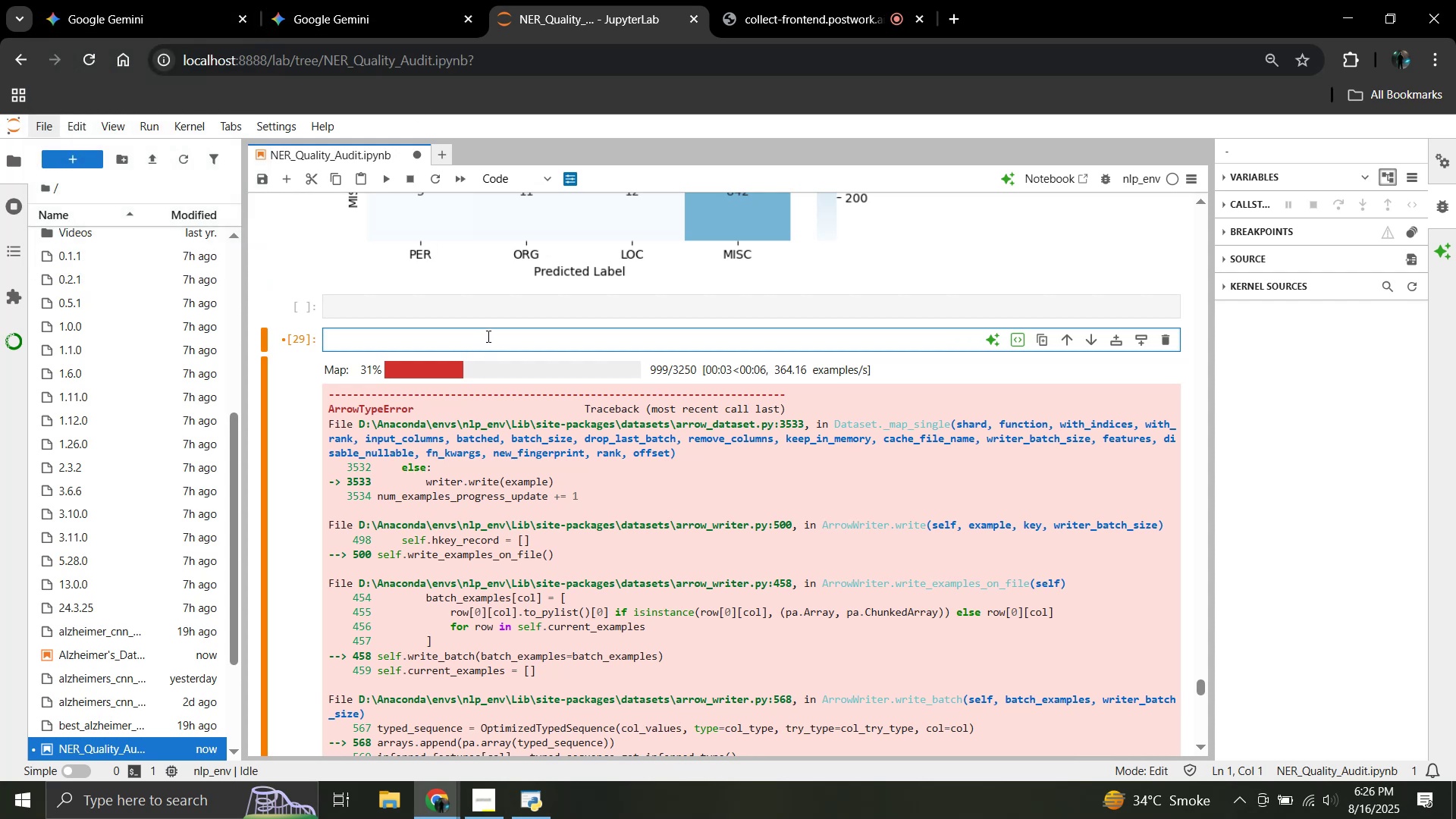 
key(Control+S)
 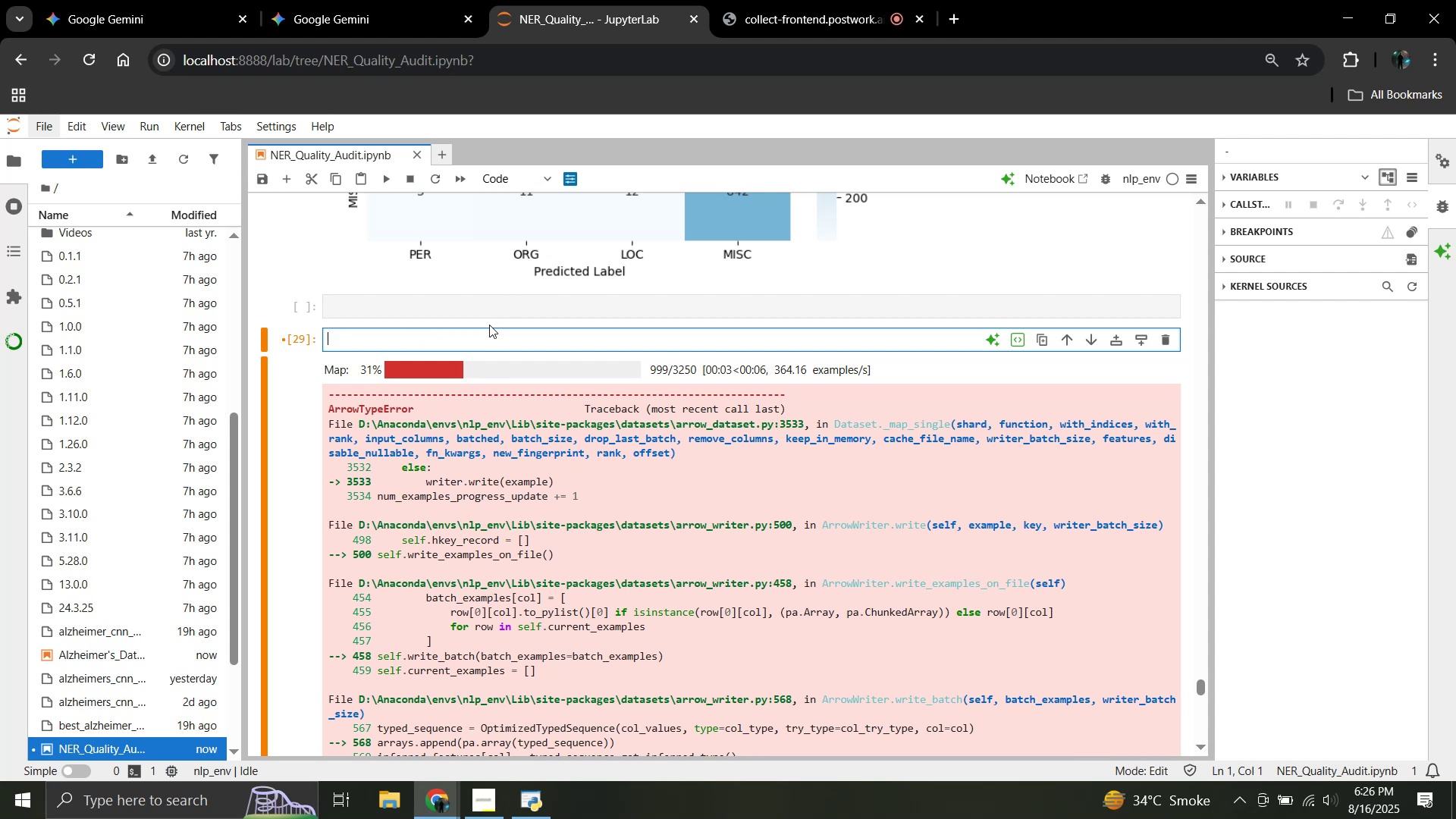 
wait(14.2)
 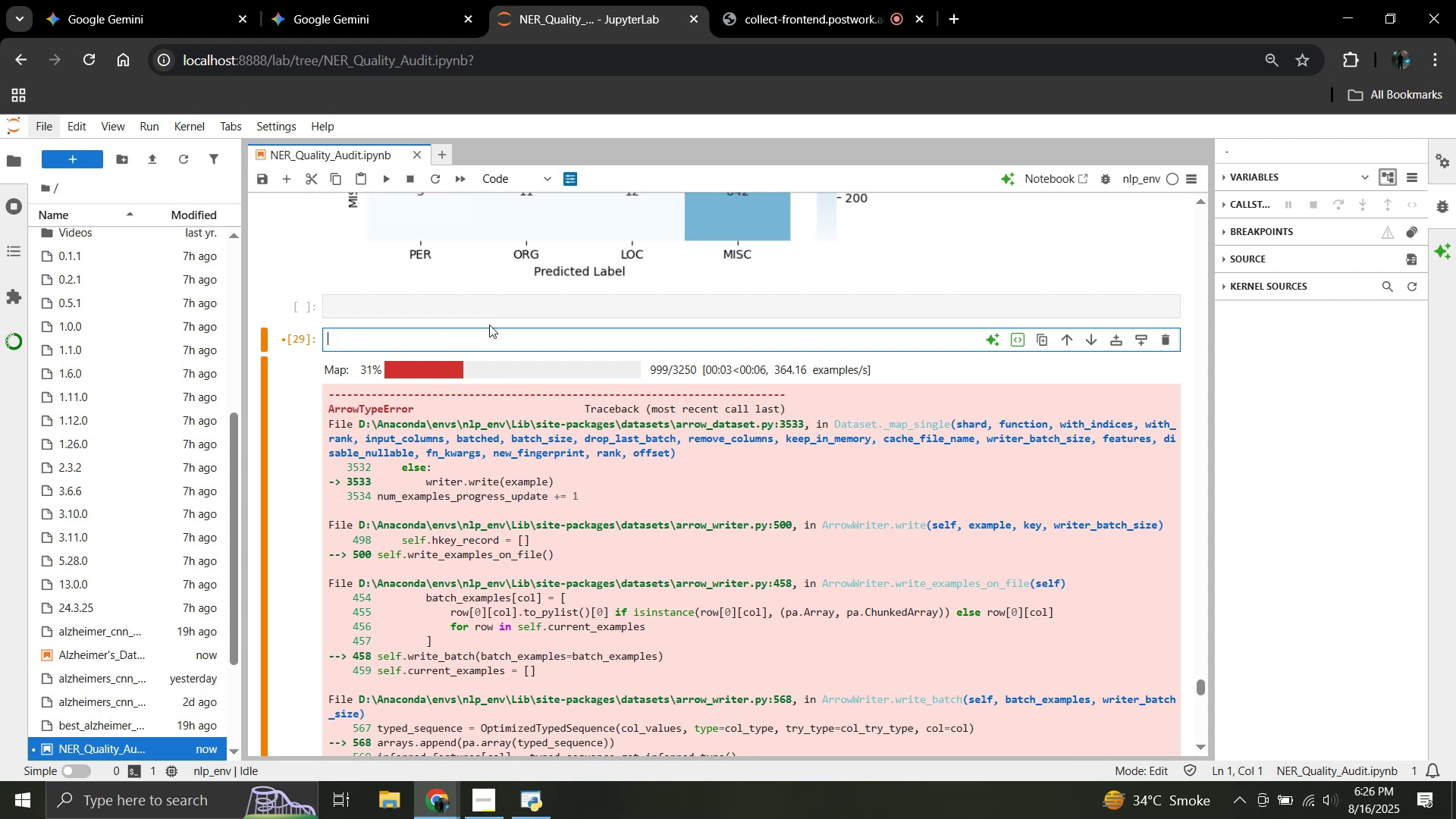 
type(from collections import defaultdict )
key(Backspace)
 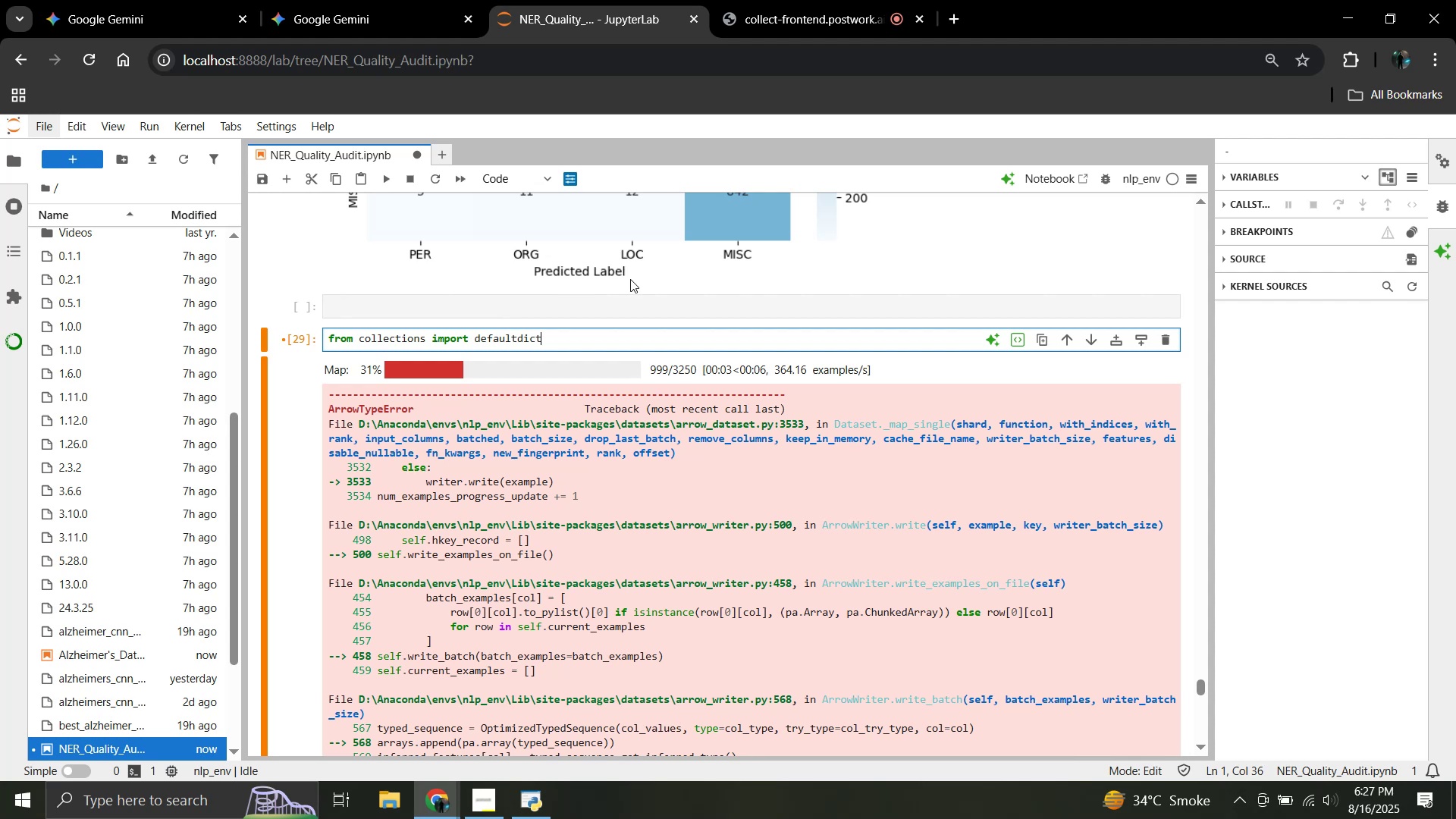 
key(Enter)
 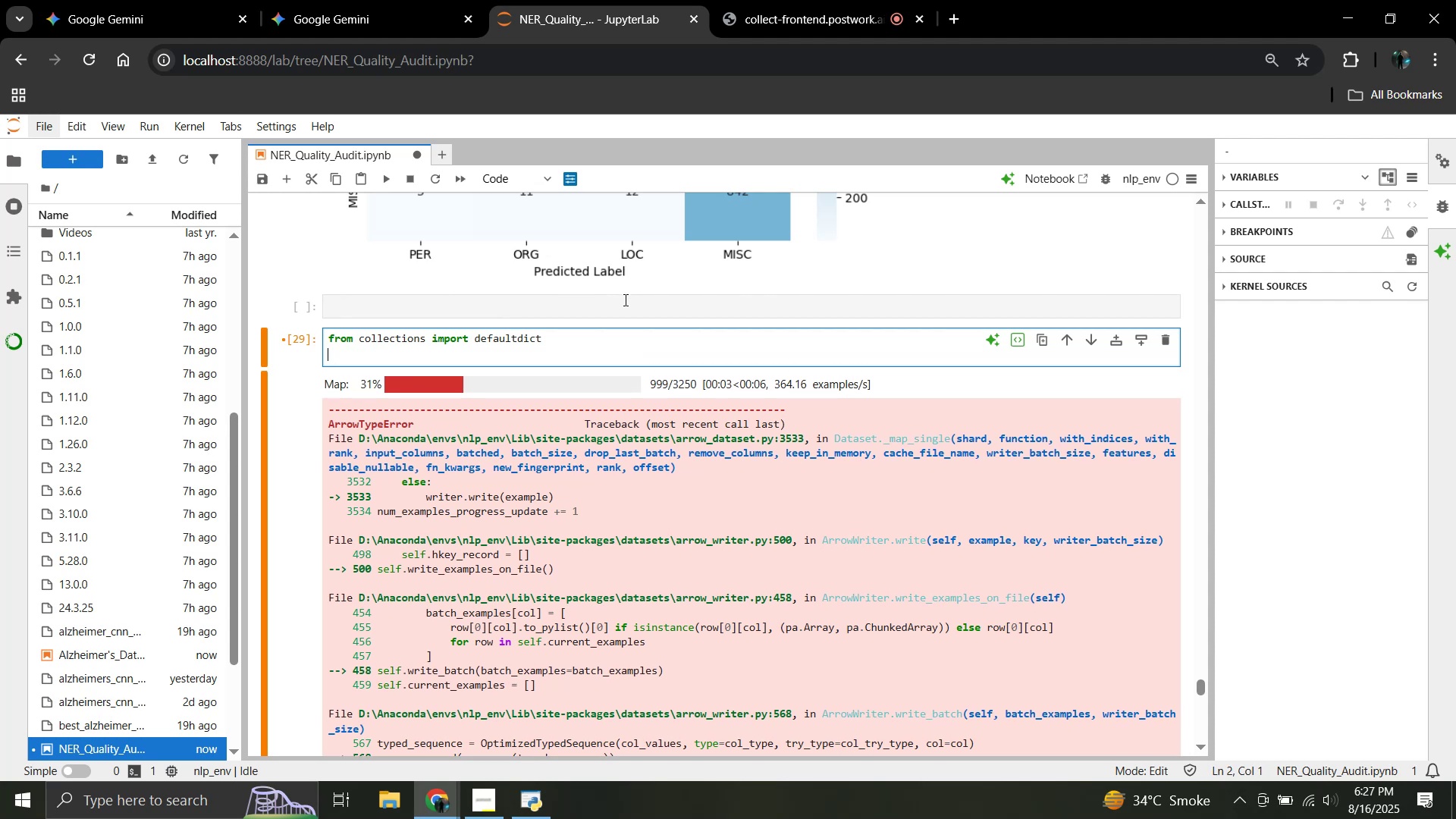 
type(import pandsa aspd)
 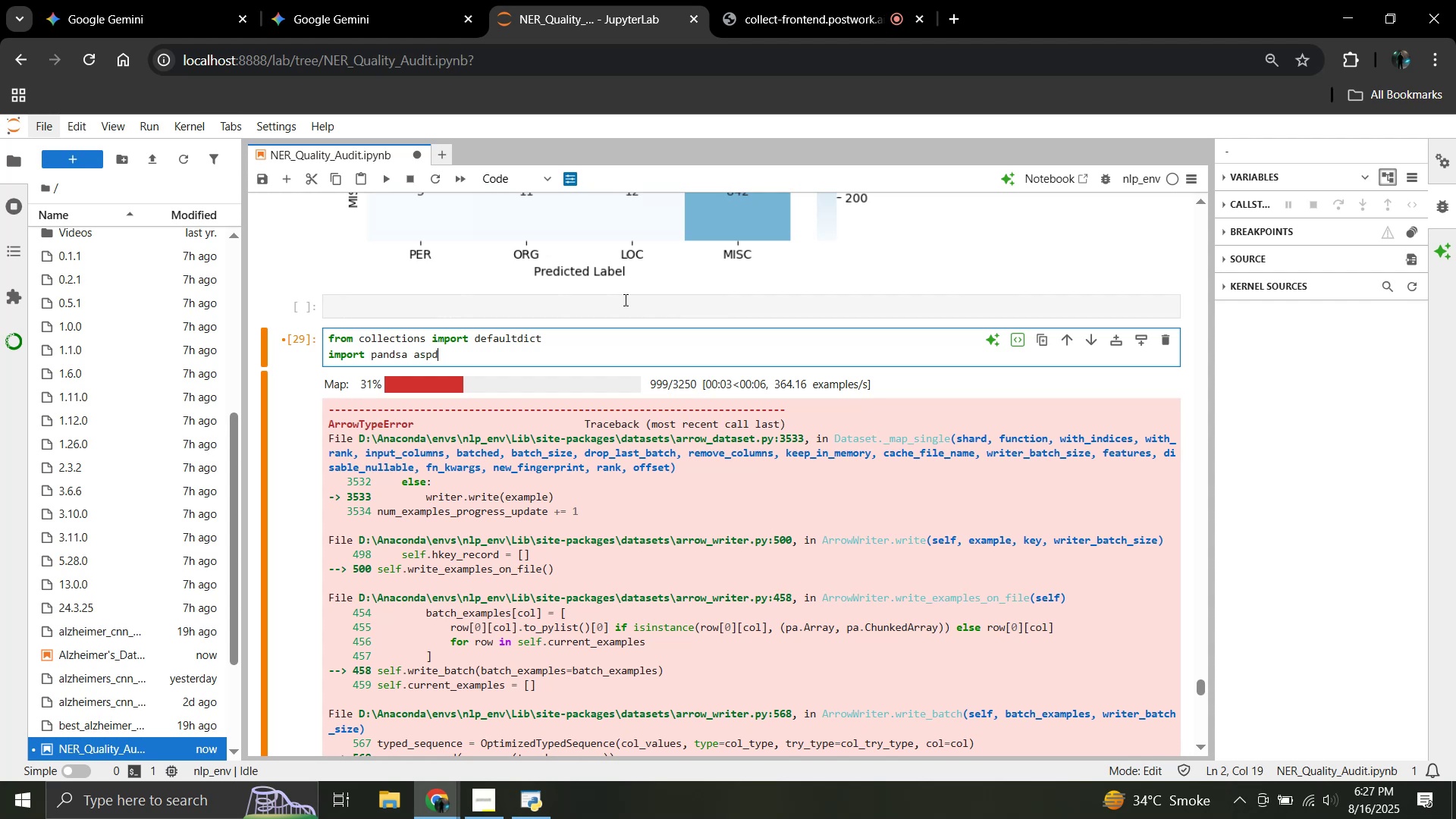 
key(ArrowLeft)
 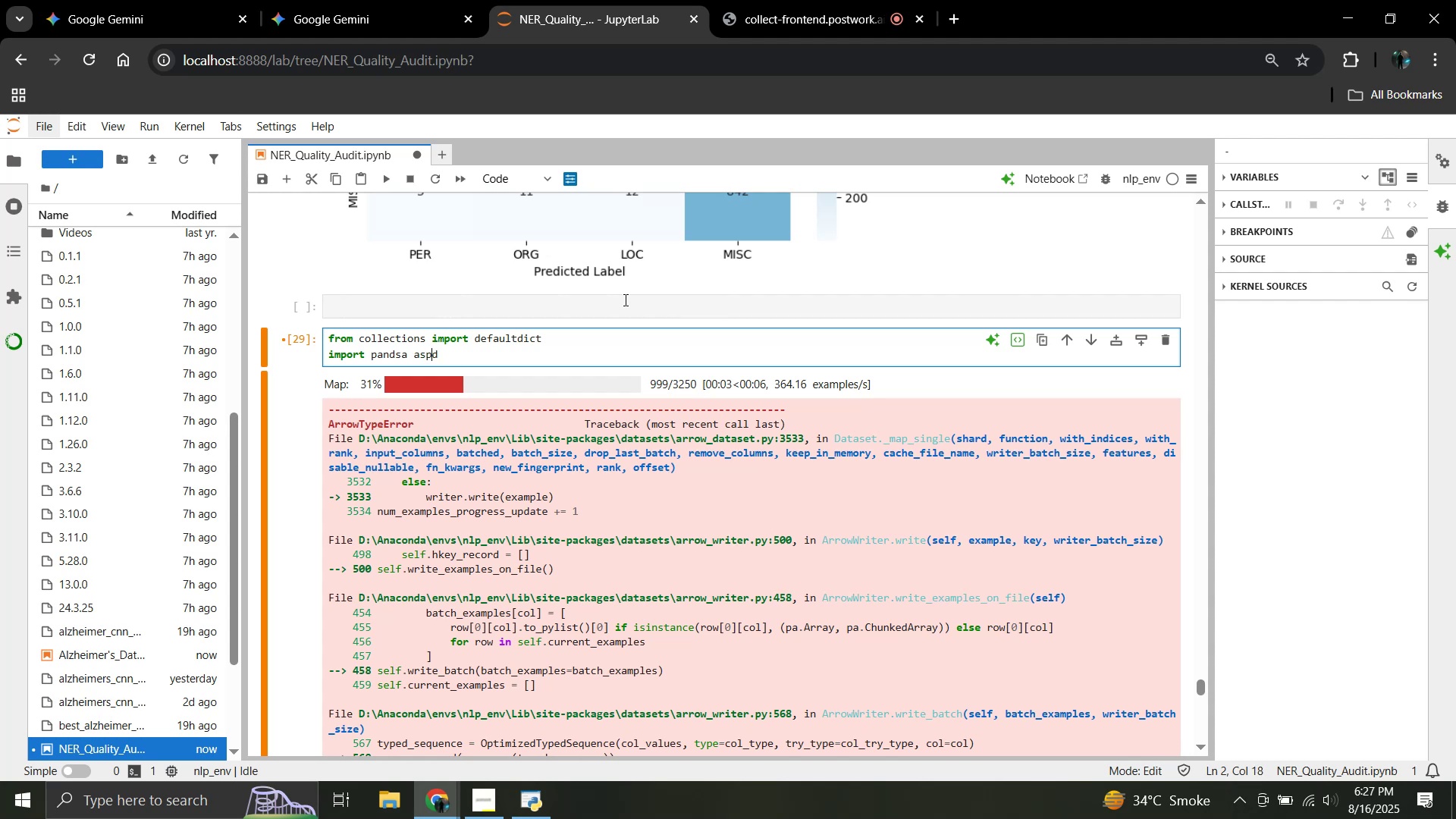 
key(ArrowLeft)
 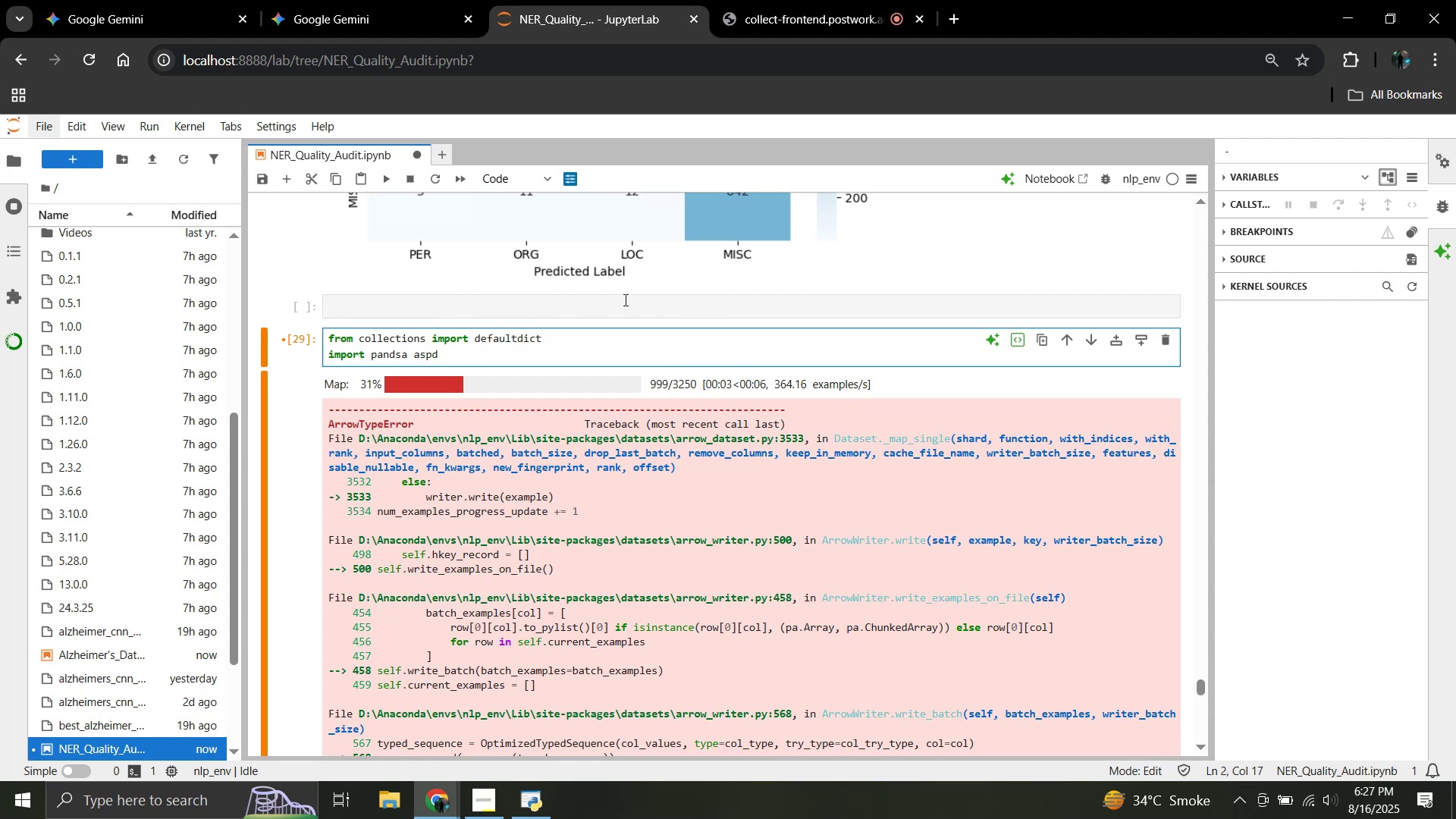 
key(ArrowLeft)
 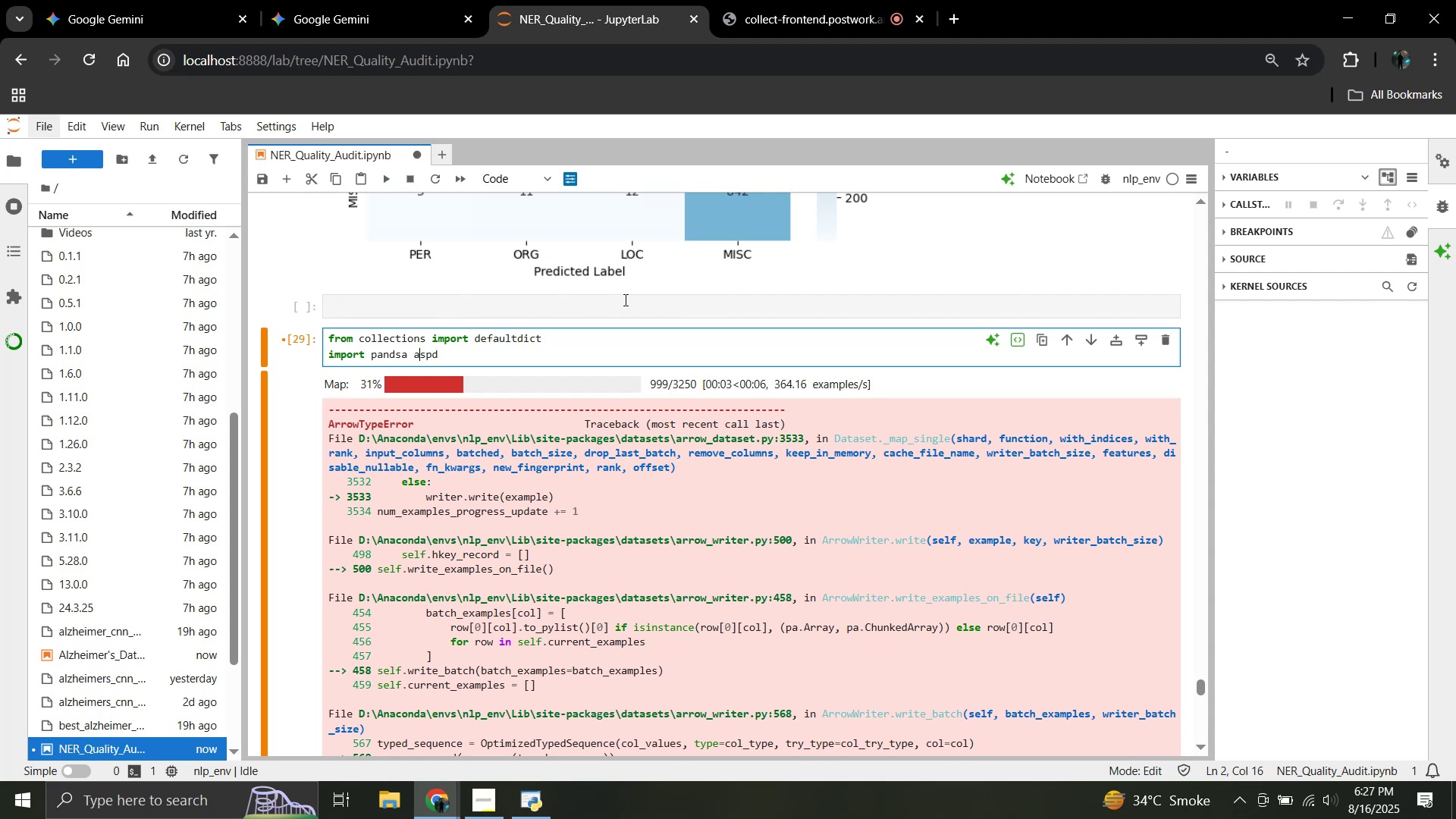 
key(ArrowLeft)
 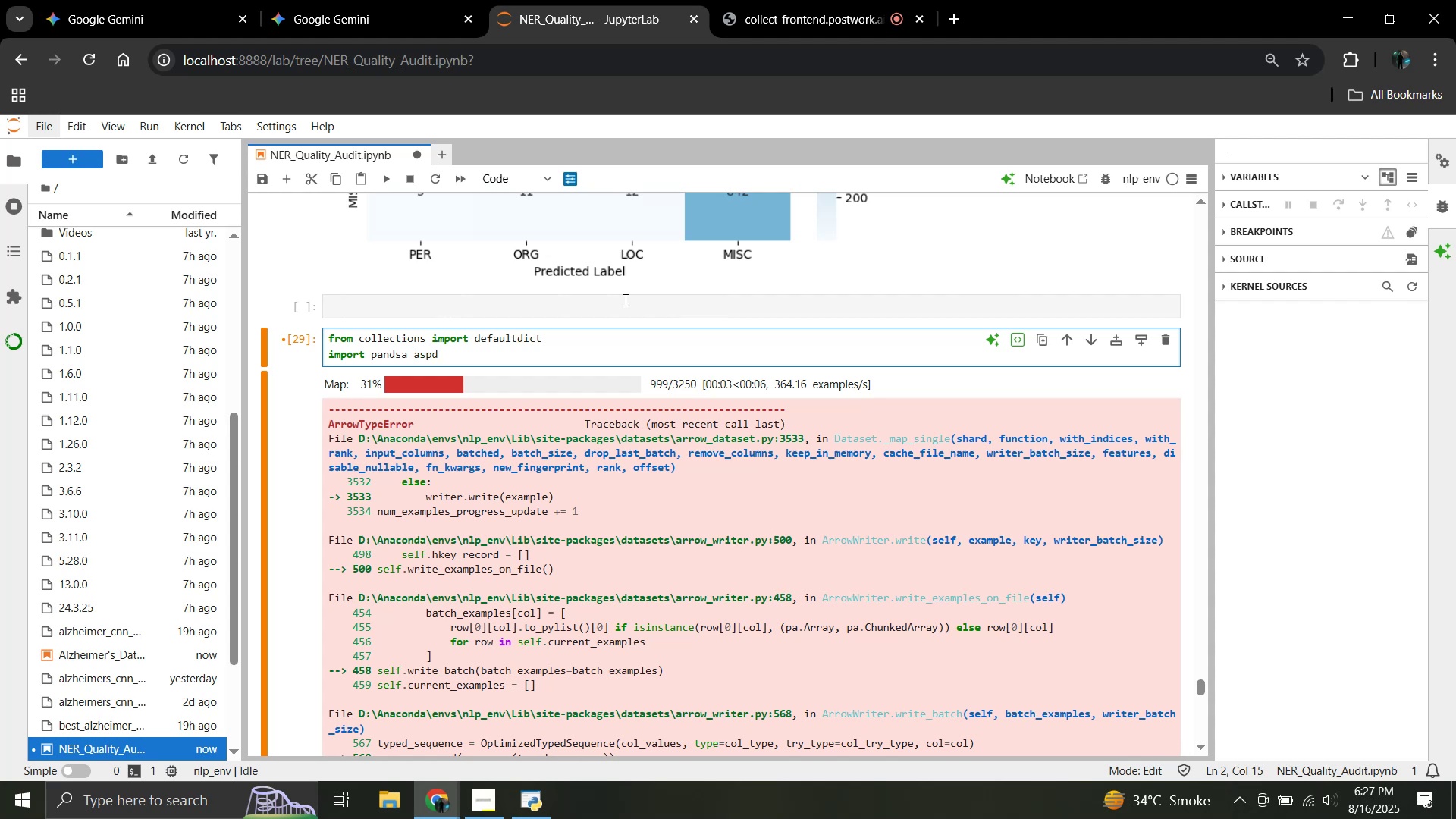 
key(ArrowLeft)
 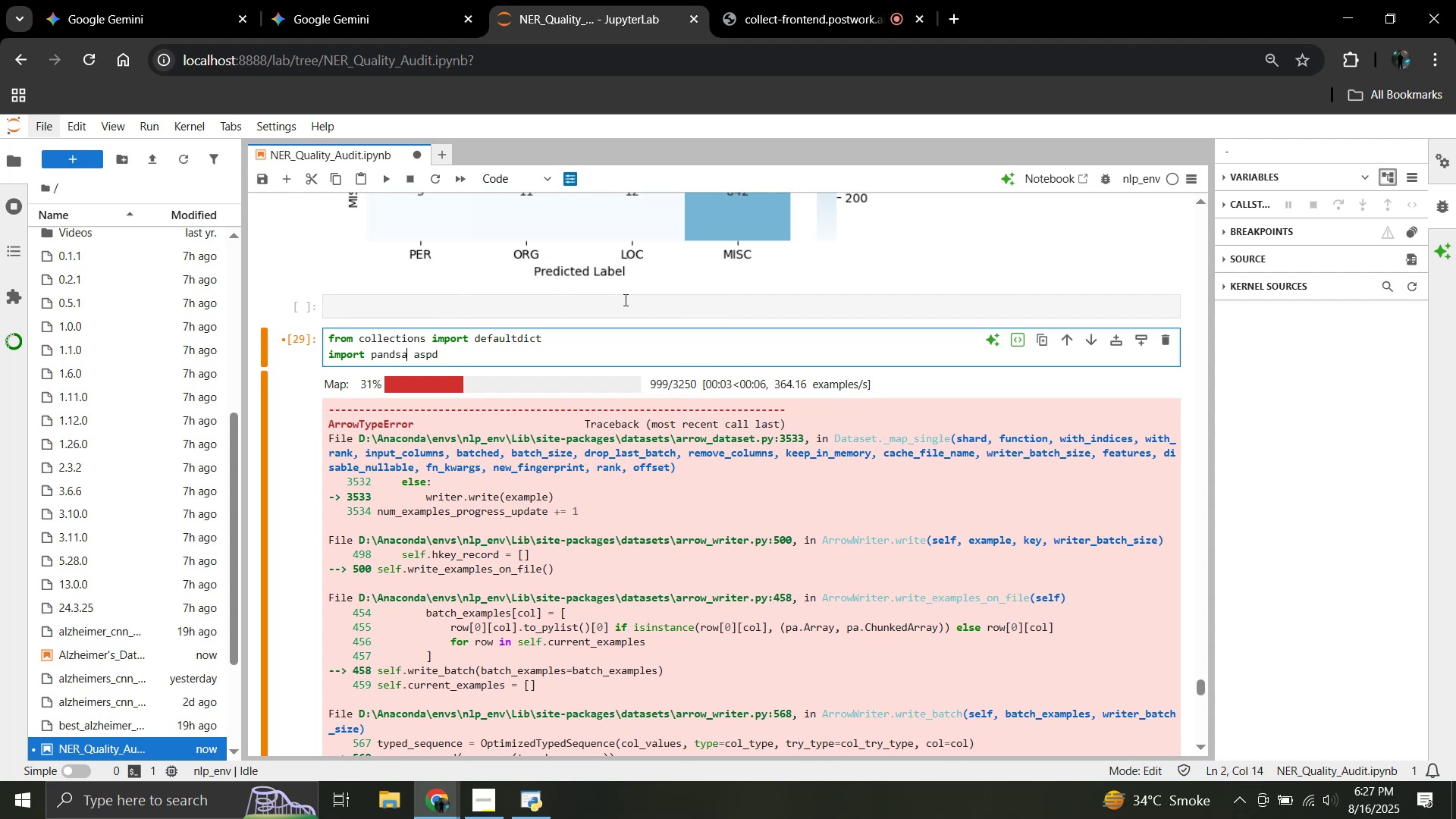 
key(Backspace)
key(Backspace)
type(as)
 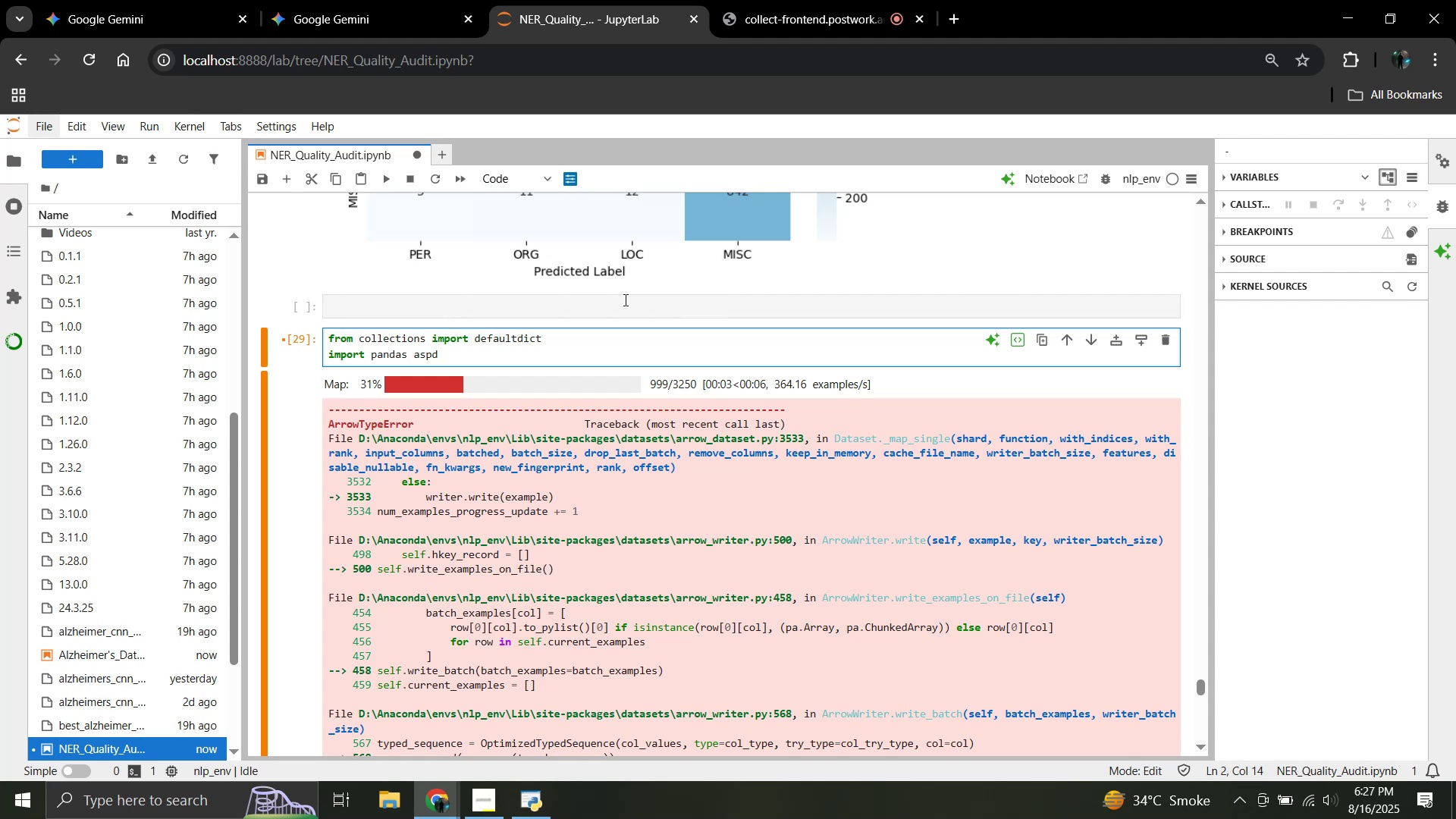 
hold_key(key=ArrowRight, duration=0.63)
 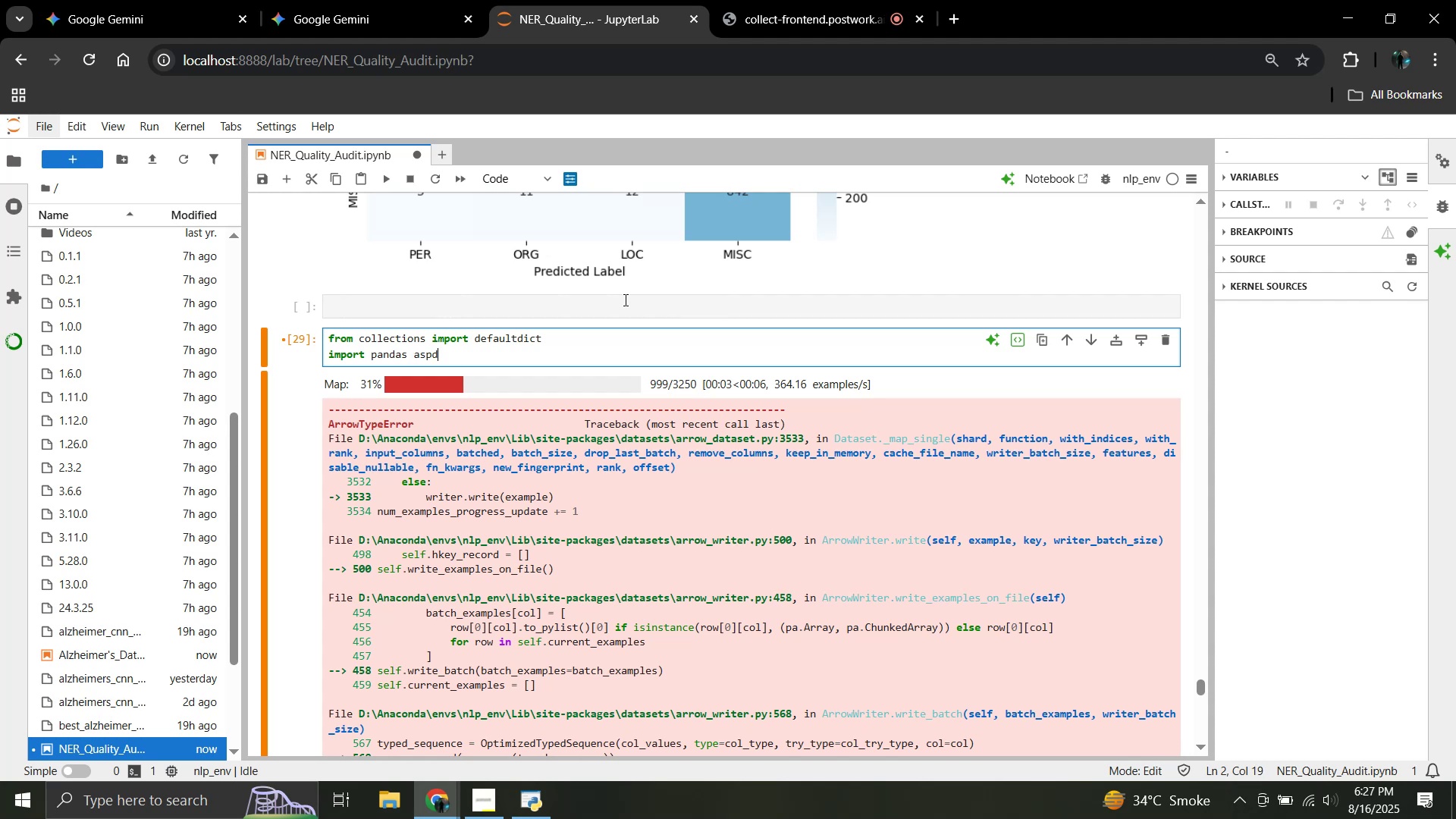 
key(Enter)
 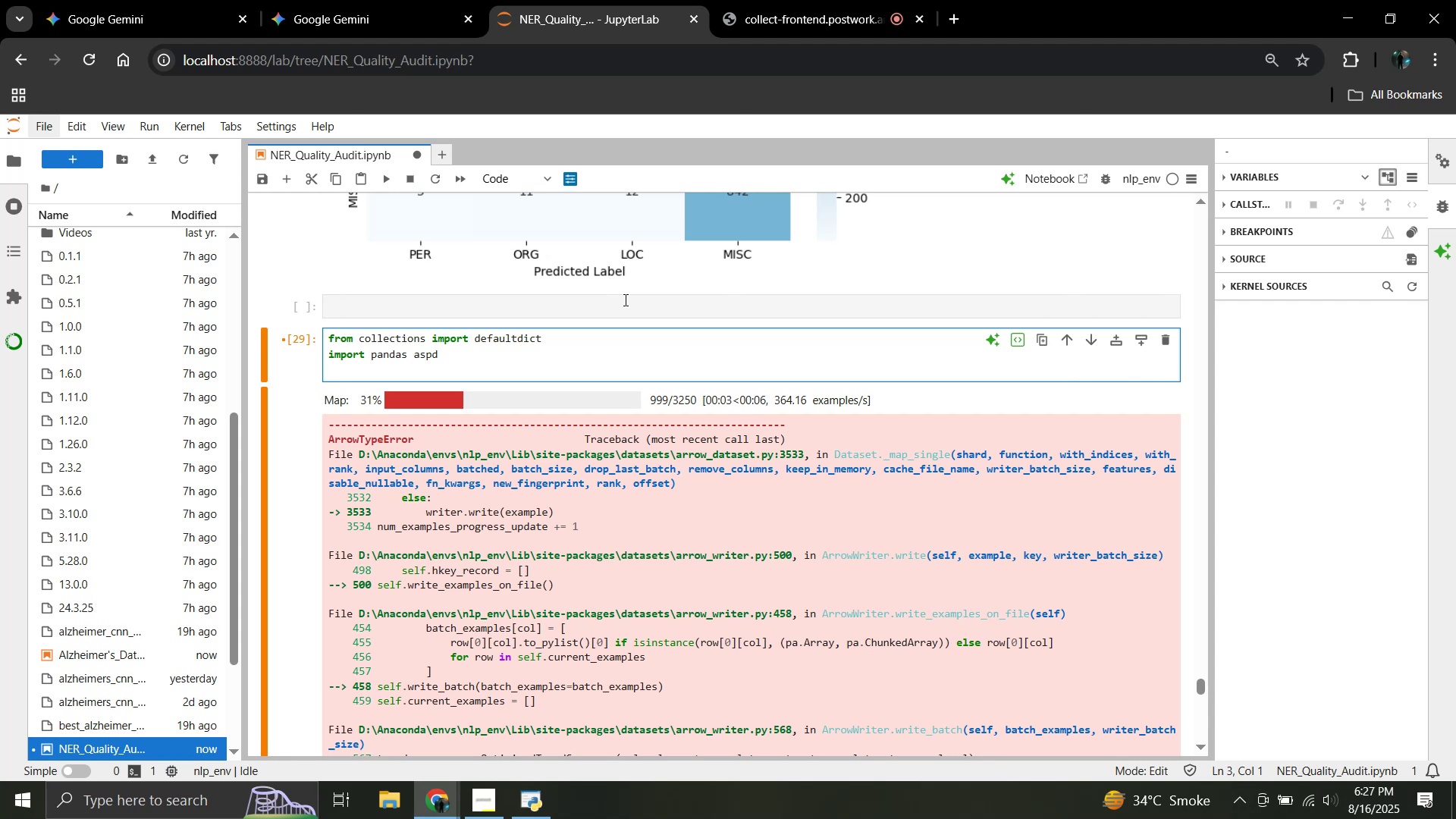 
type(import seaborn assns)
 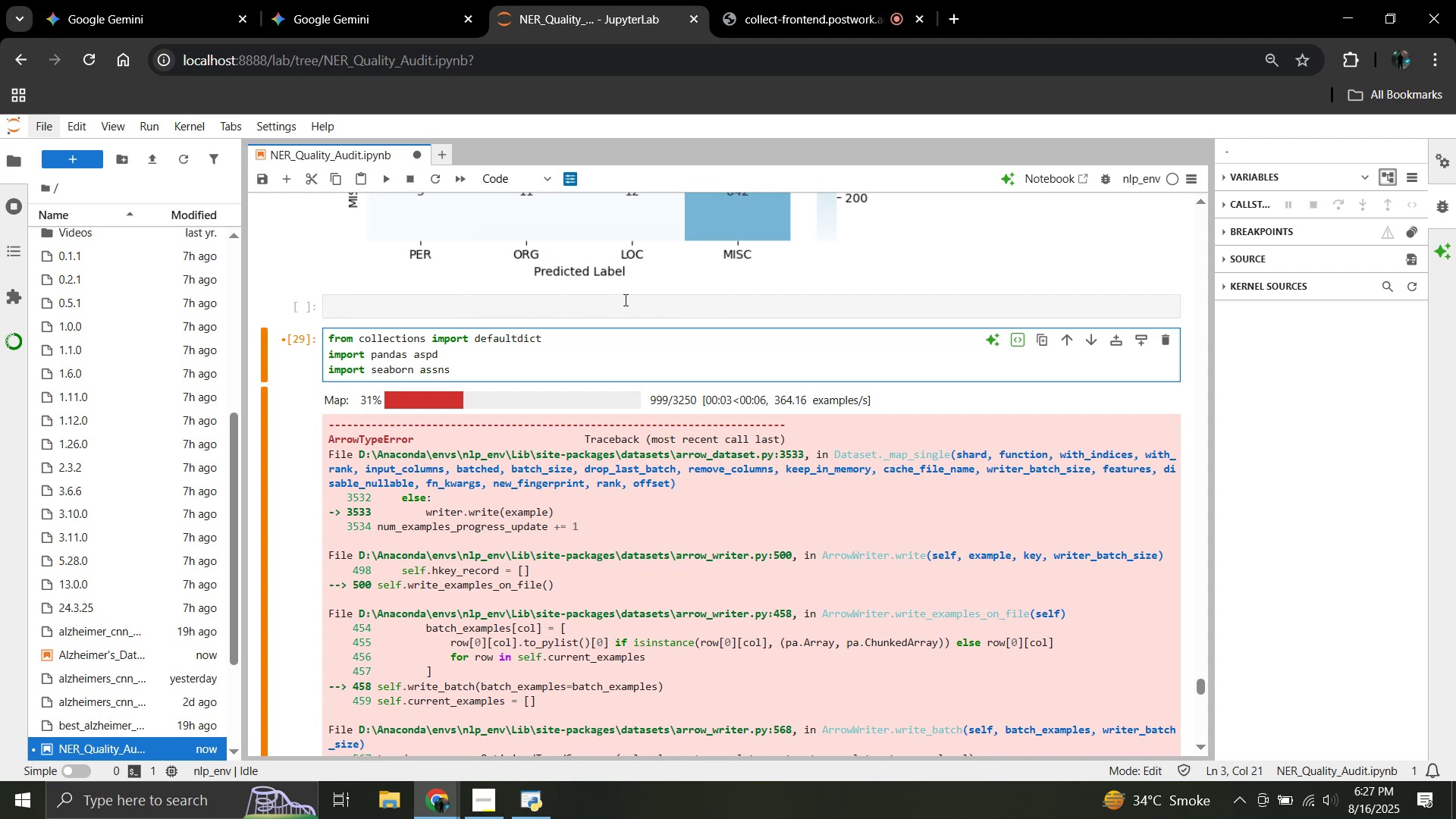 
key(ArrowLeft)
 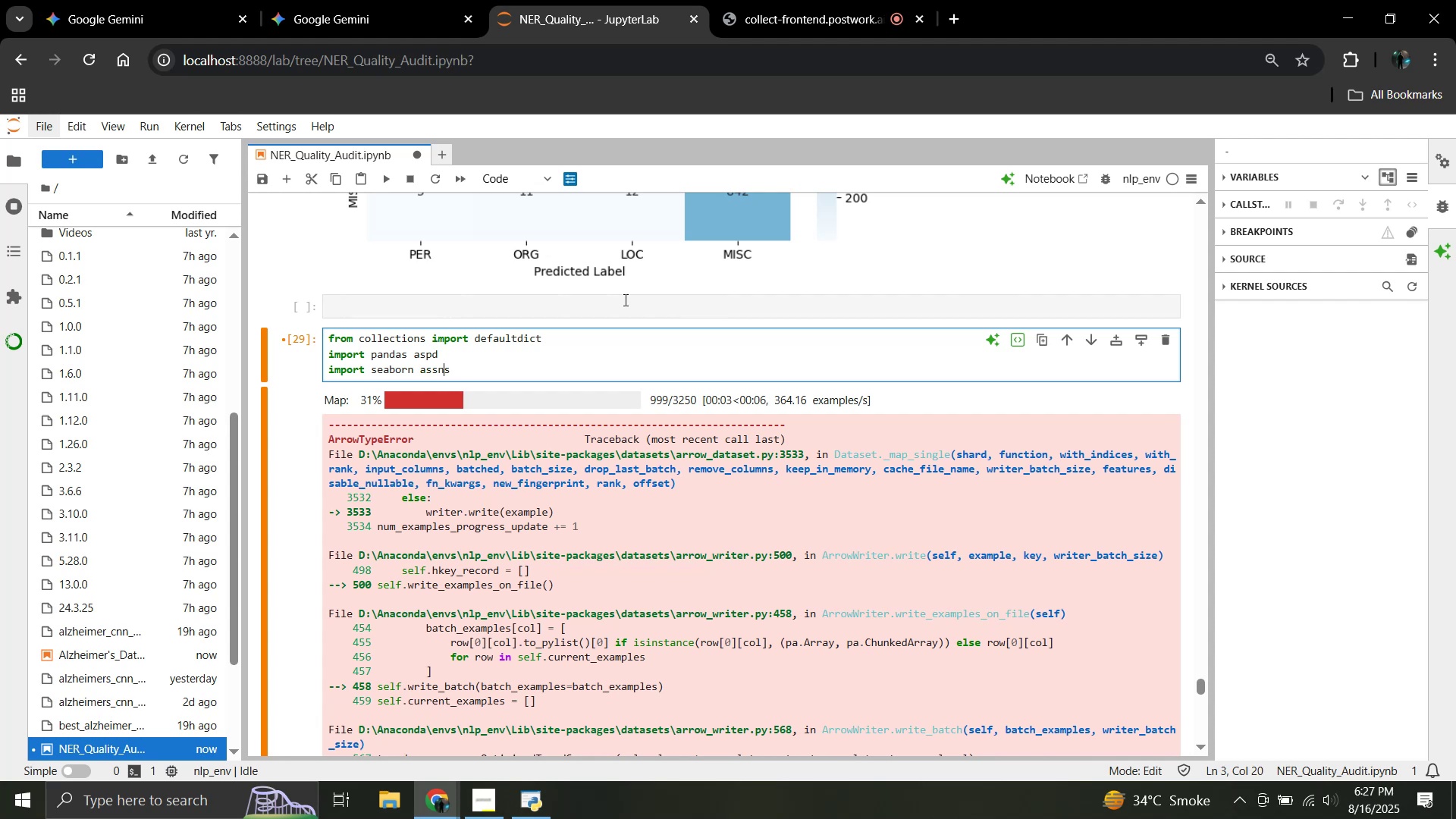 
key(ArrowLeft)
 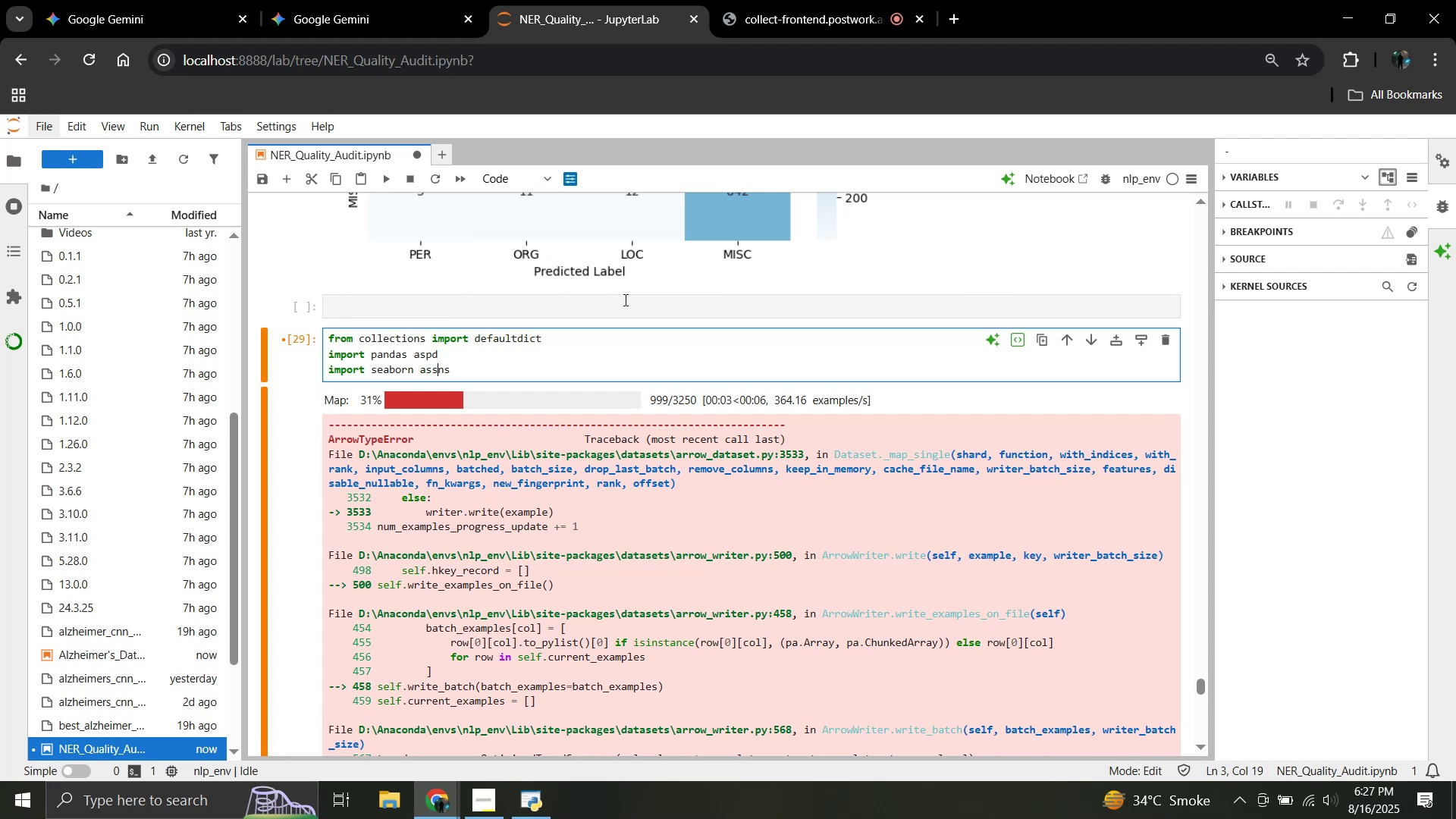 
key(ArrowLeft)
 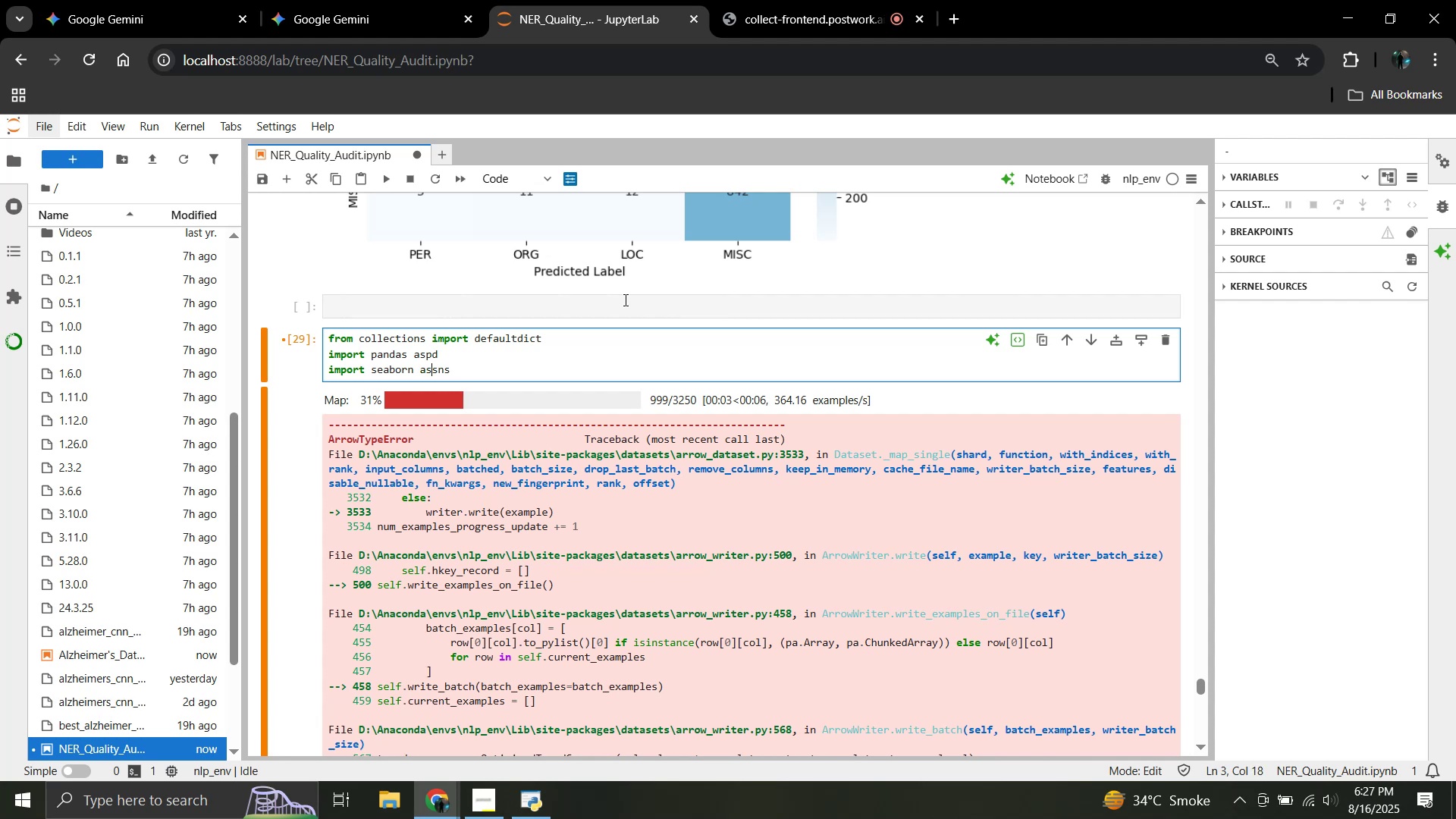 
key(Space)
 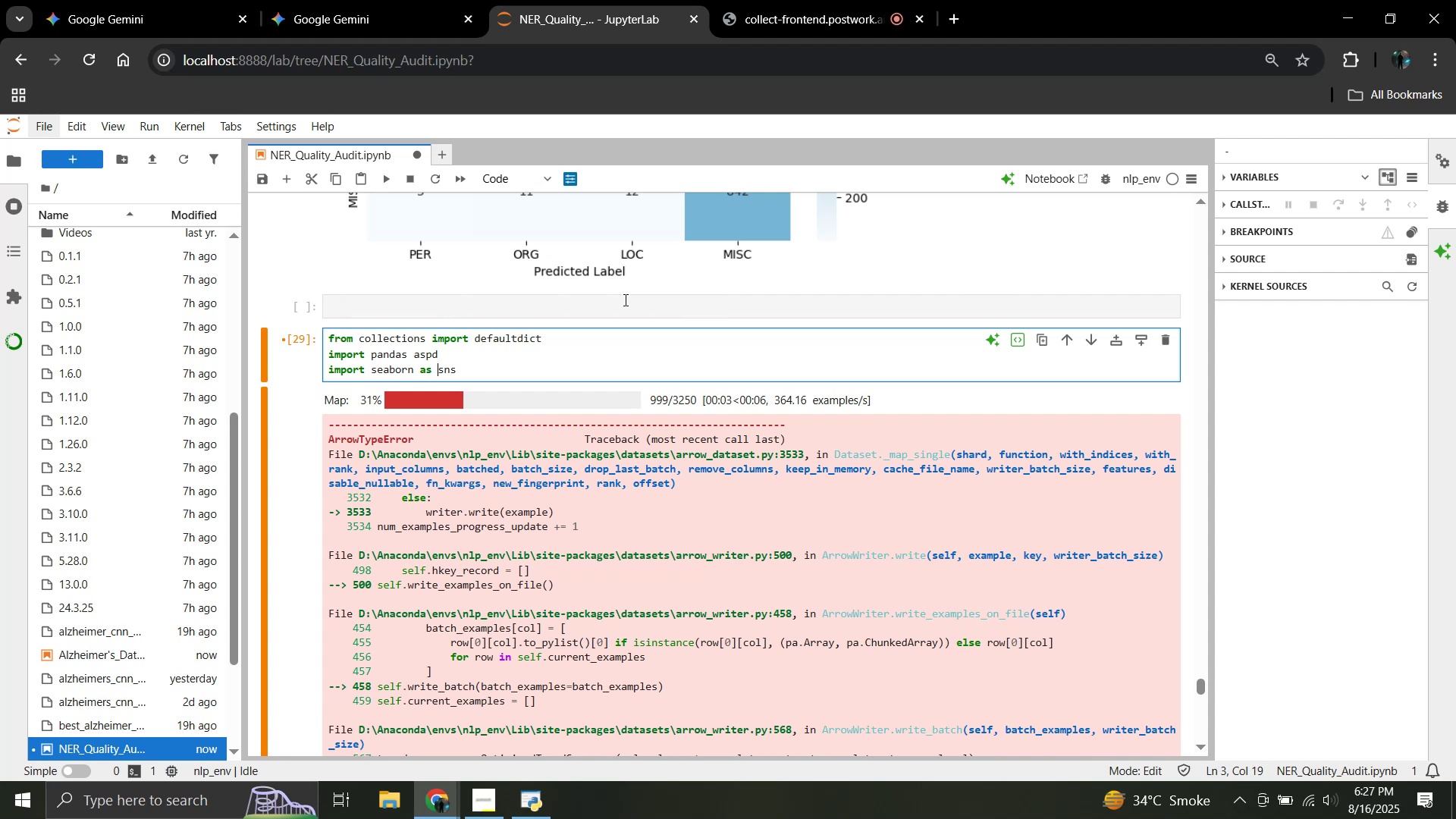 
key(ArrowRight)
 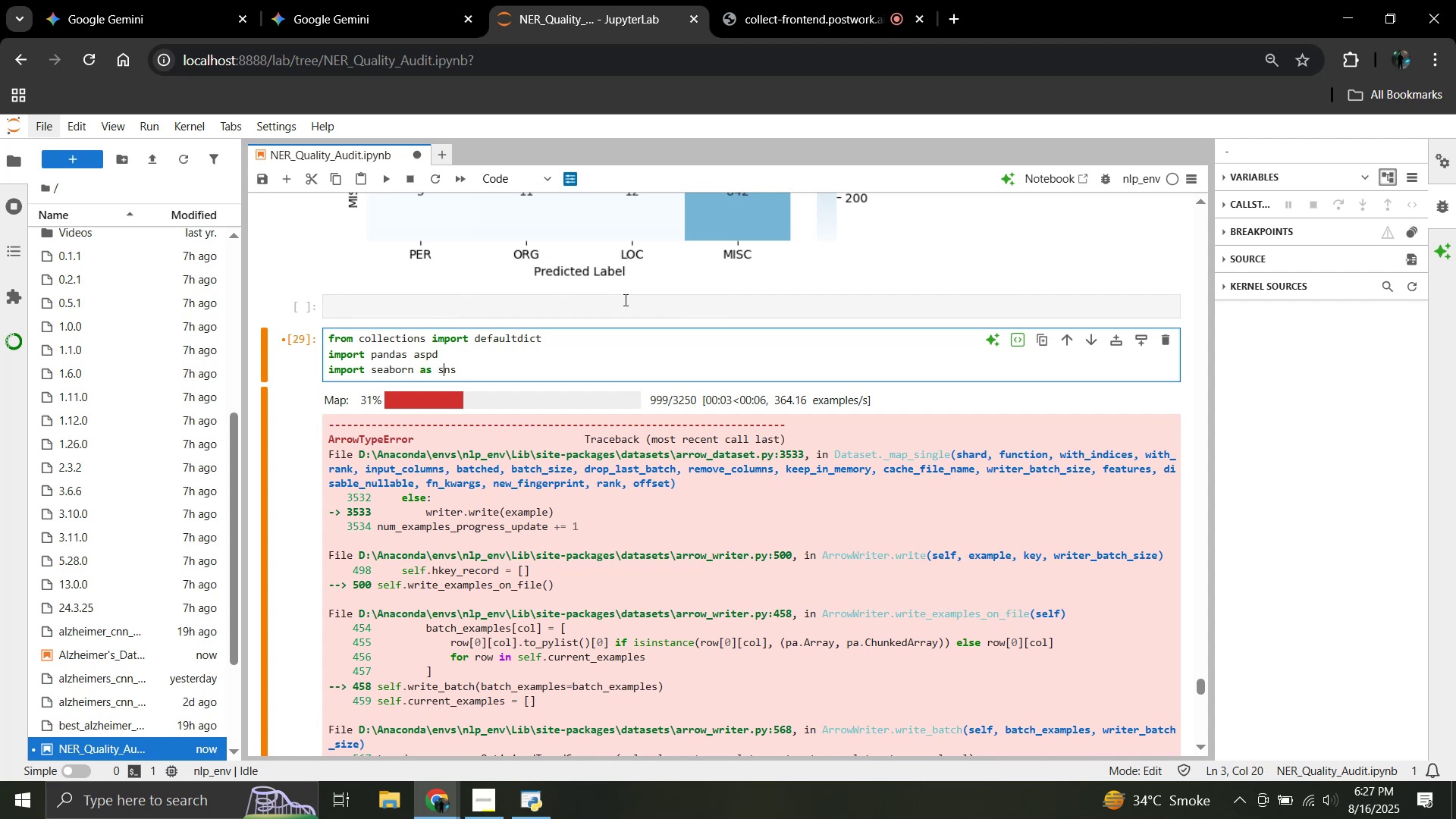 
key(ArrowRight)
 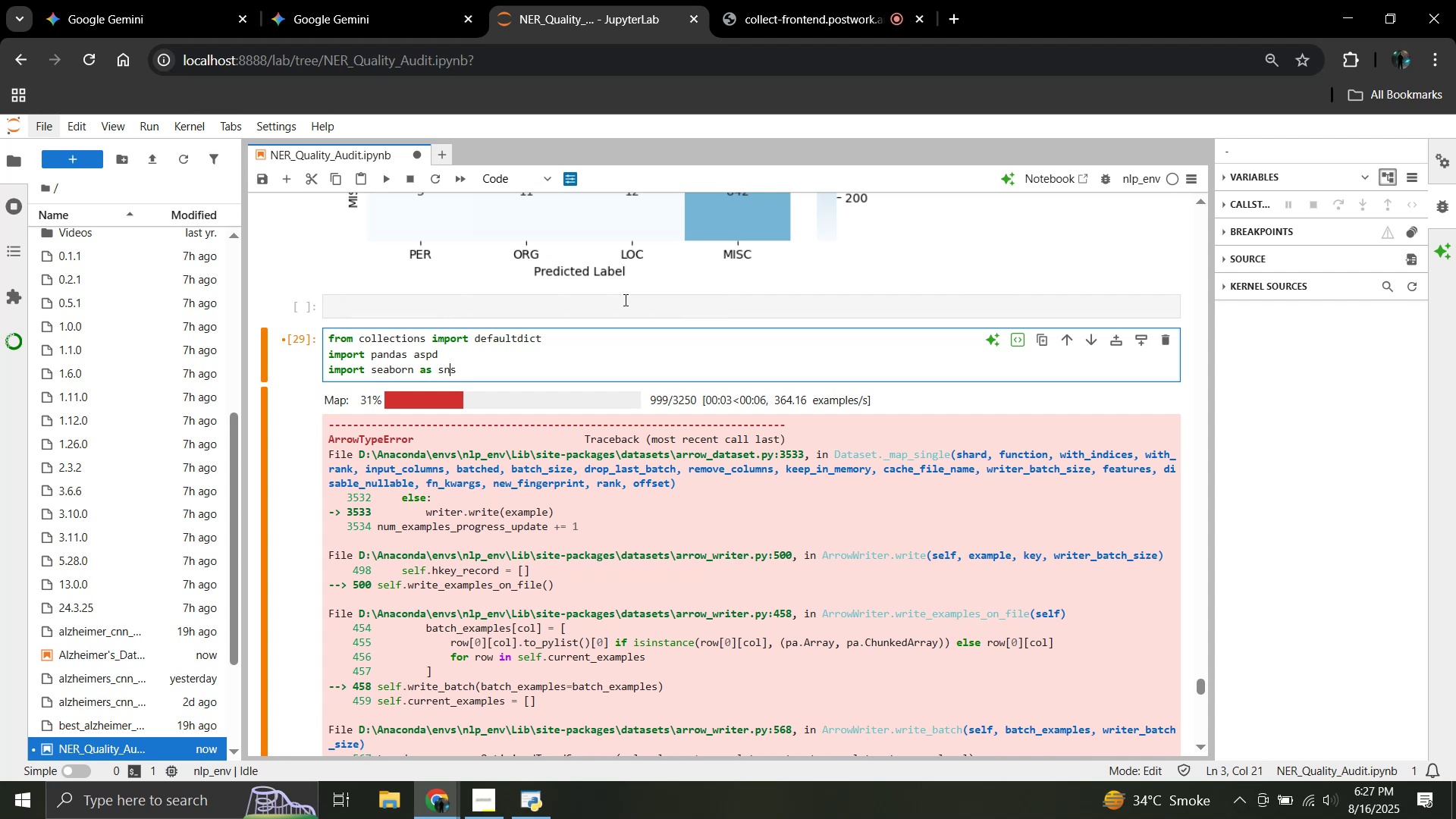 
key(ArrowRight)
 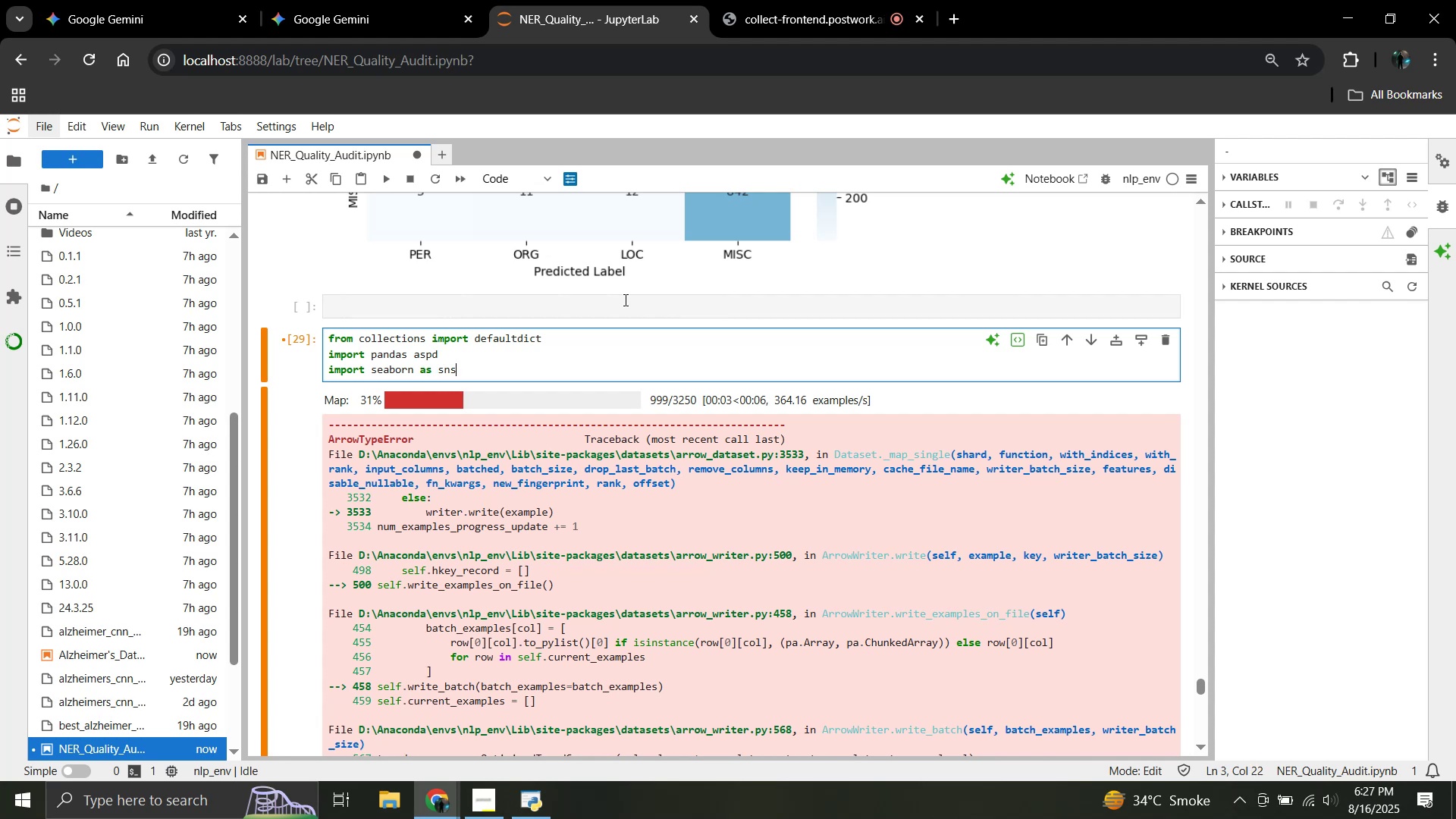 
key(Enter)
 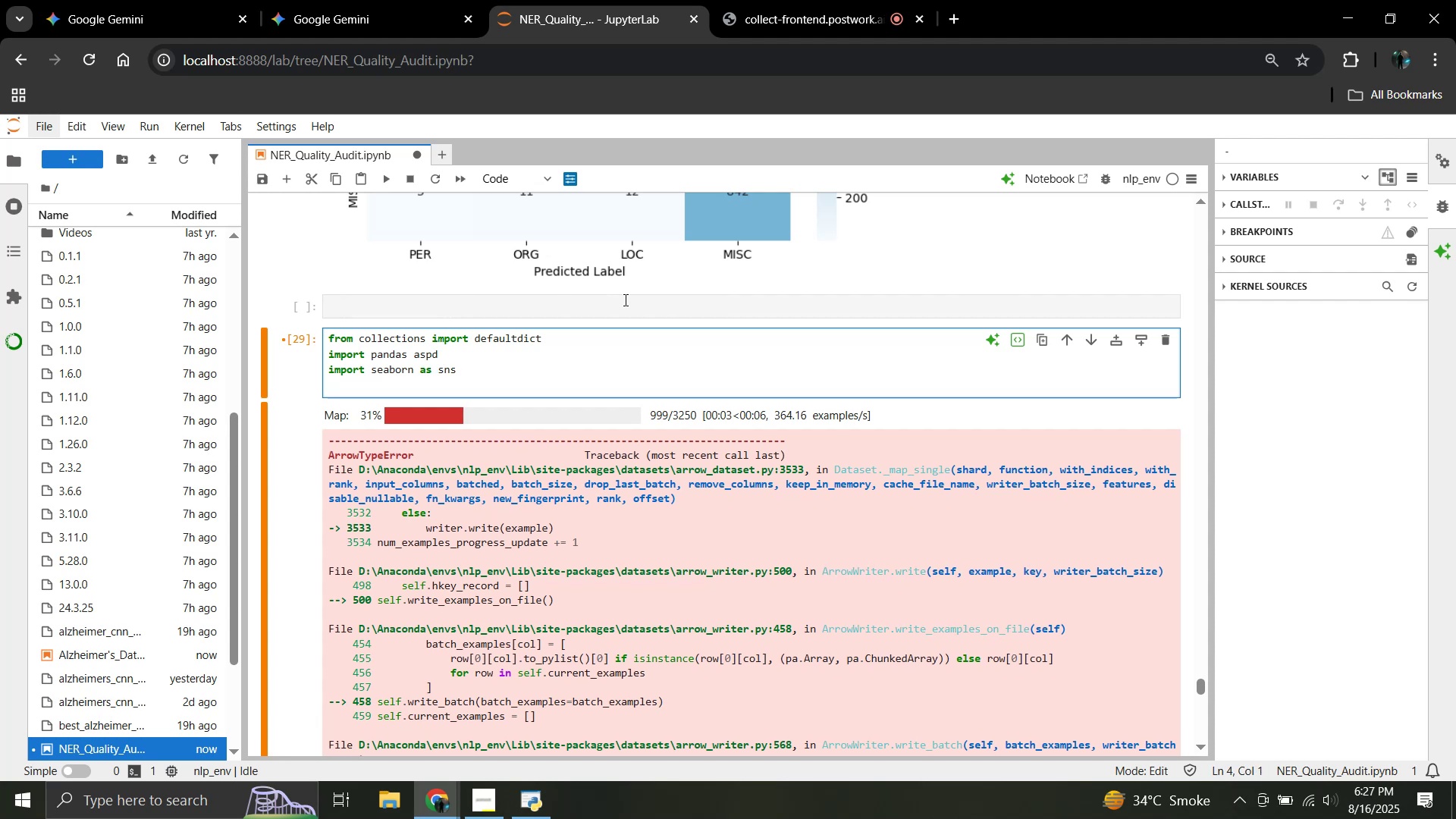 
type(import matplotlib.p)
 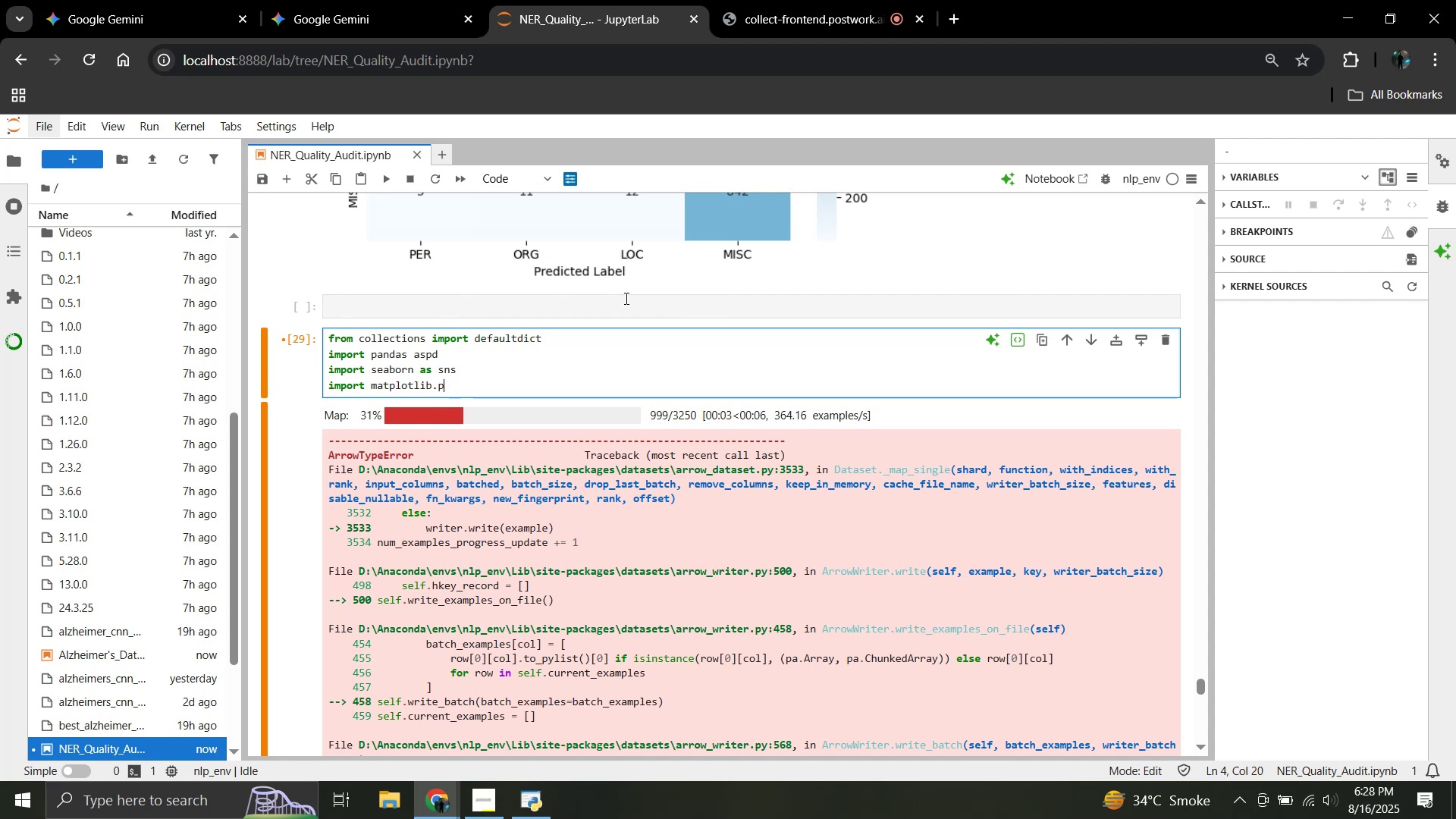 
type(yplot)
 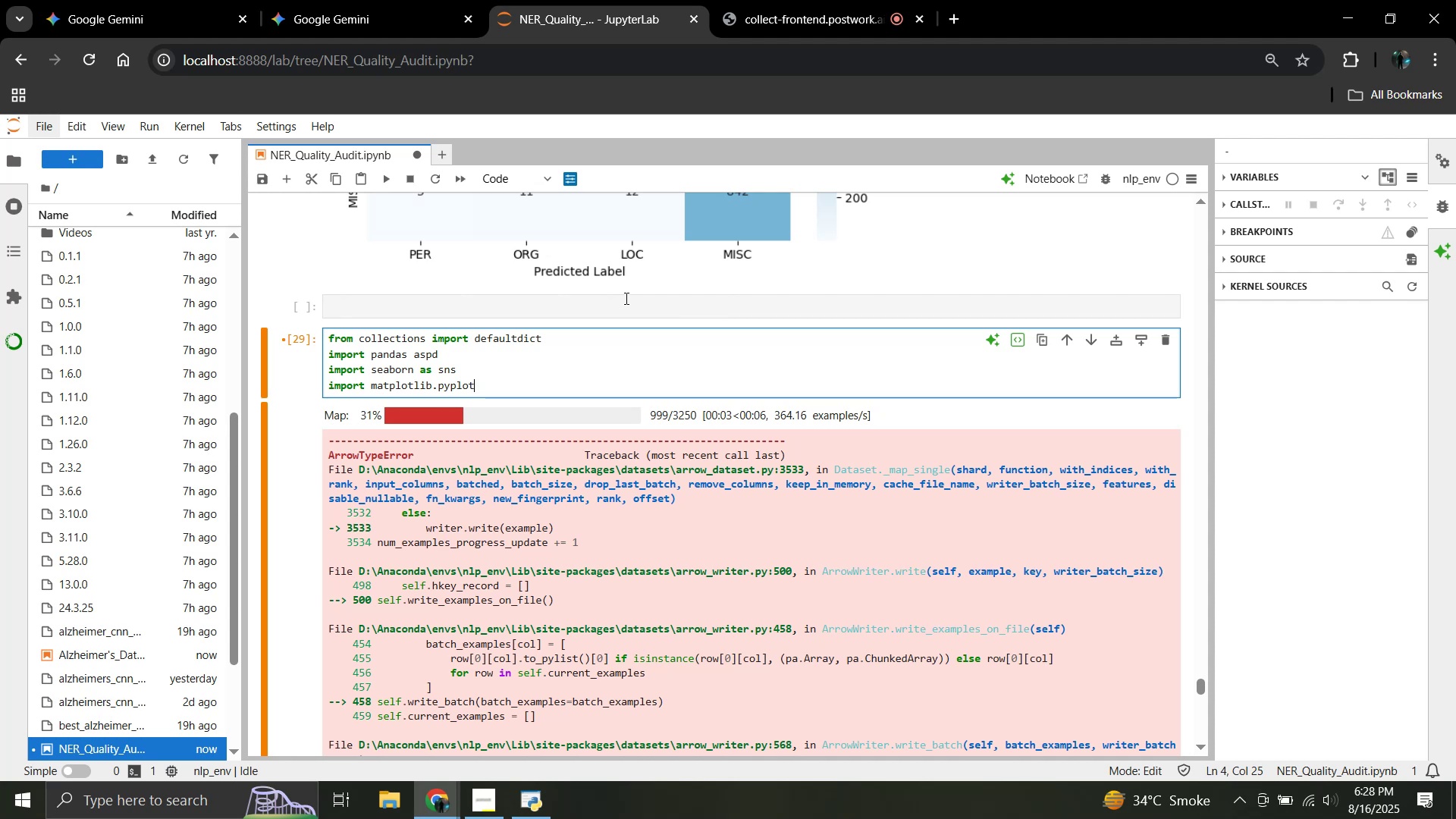 
type( as plt)
 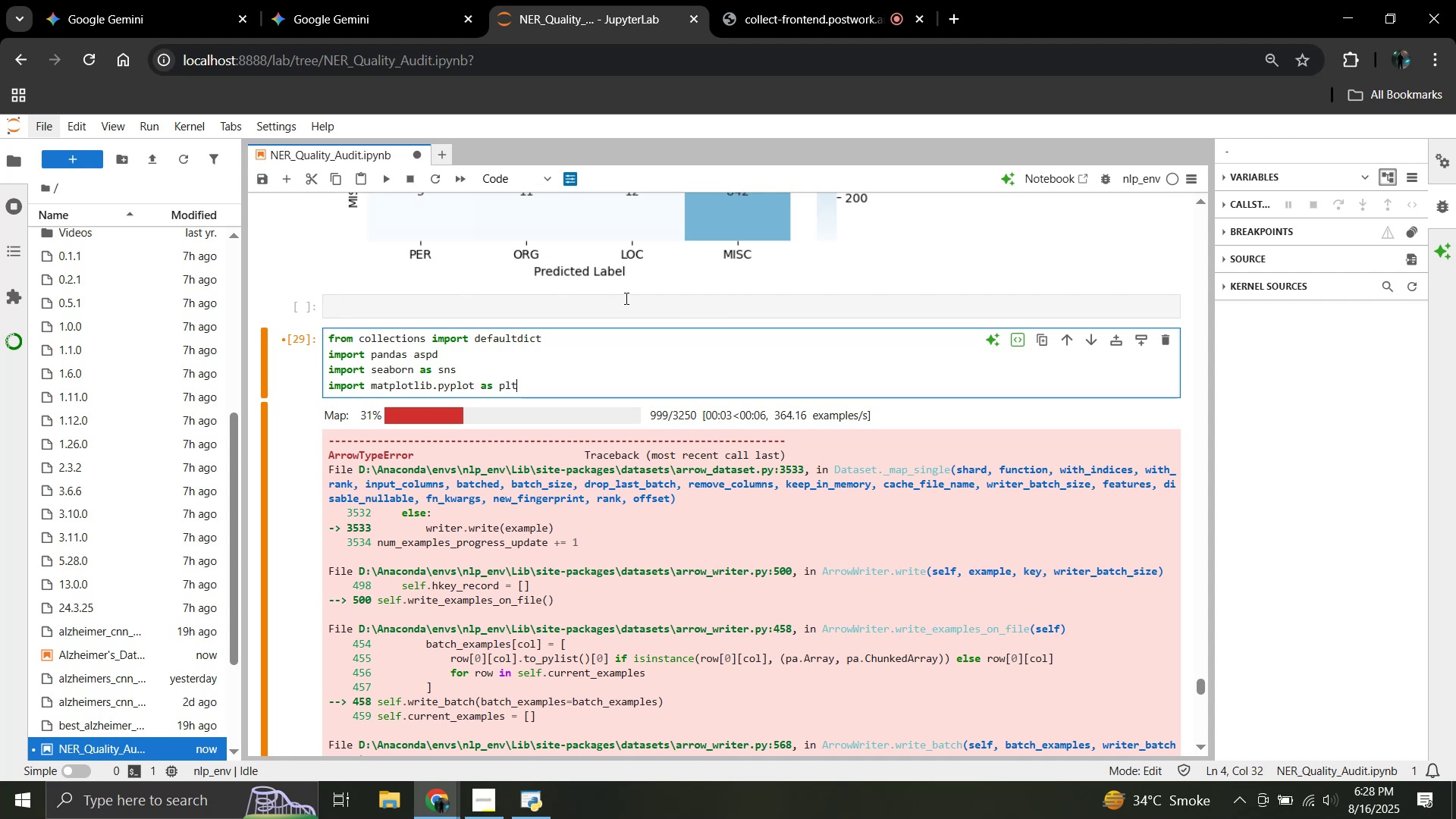 
key(Enter)
 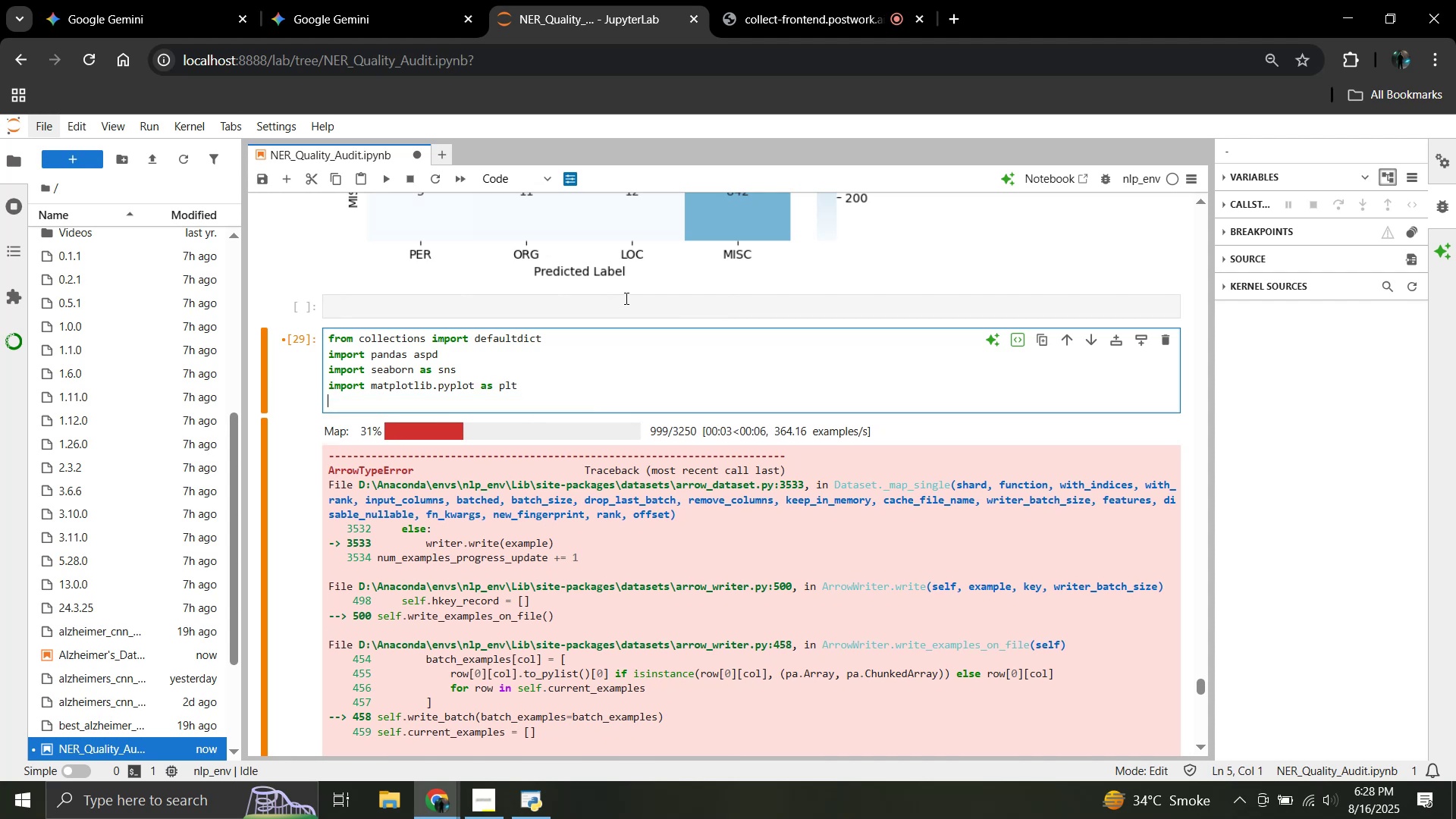 
type(from data)
 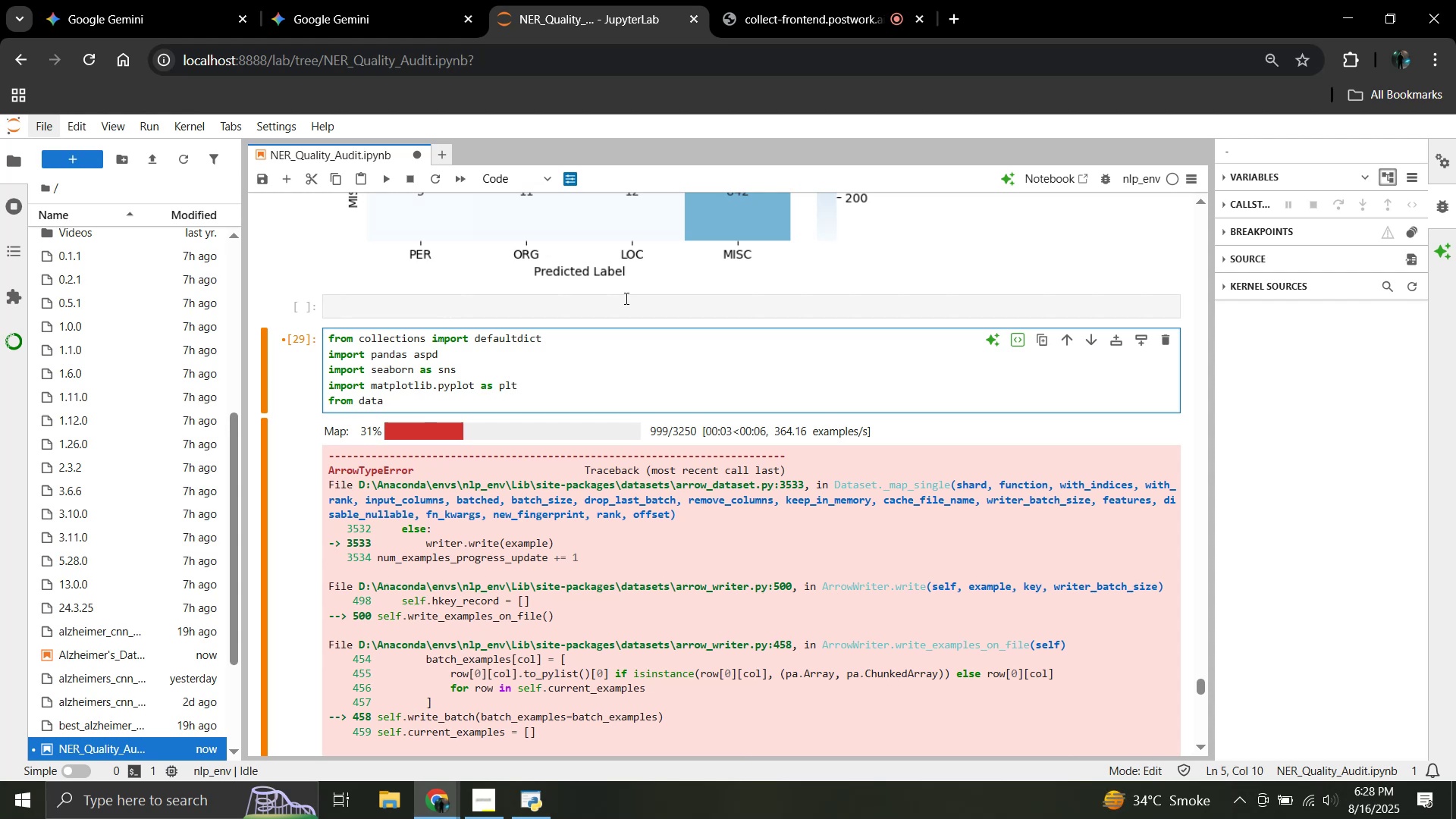 
type(sets import load_)
 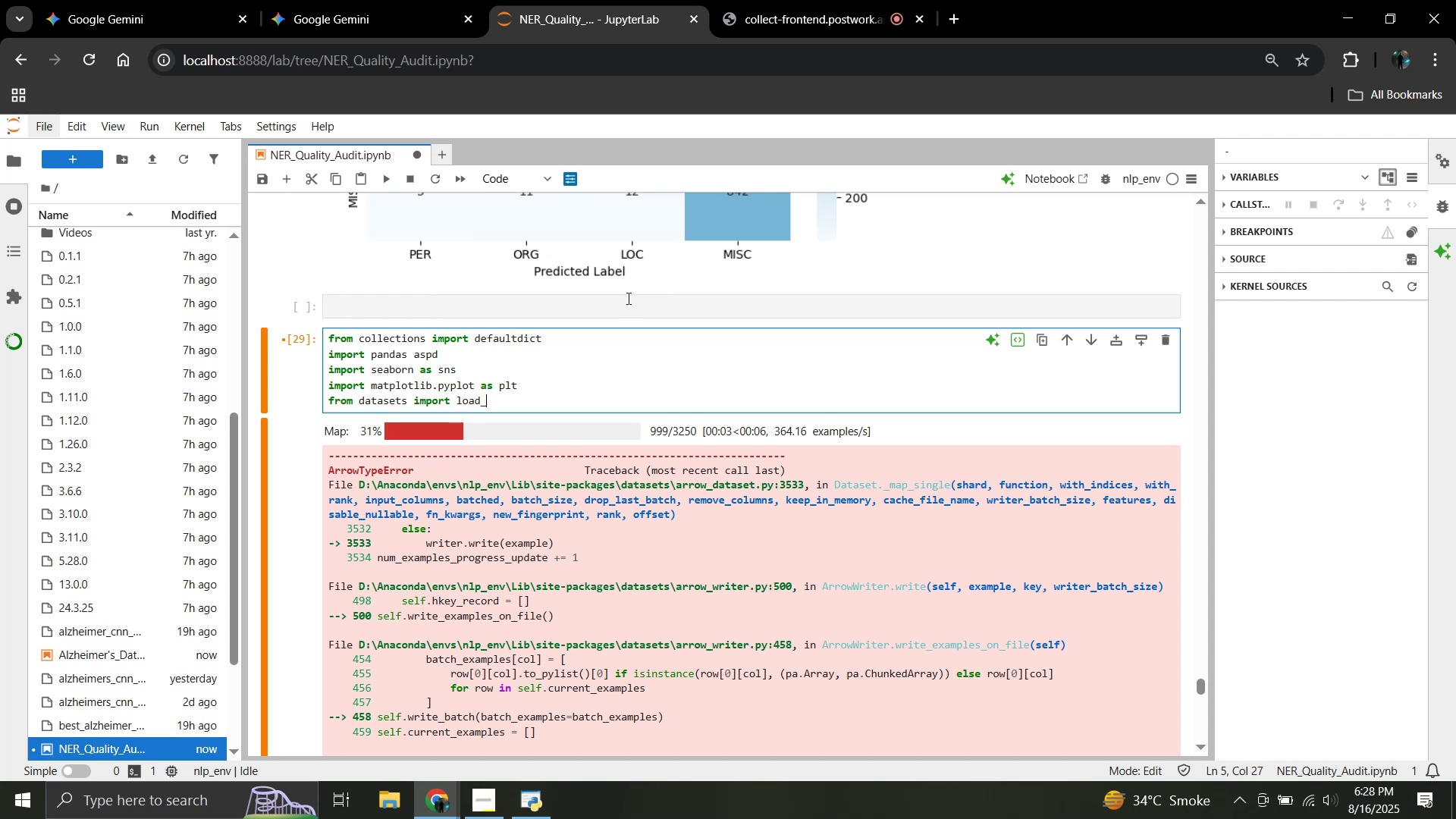 
type(ds)
key(Backspace)
type(ad)
key(Backspace)
type(ta s)
key(Backspace)
key(Backspace)
type(set,)
 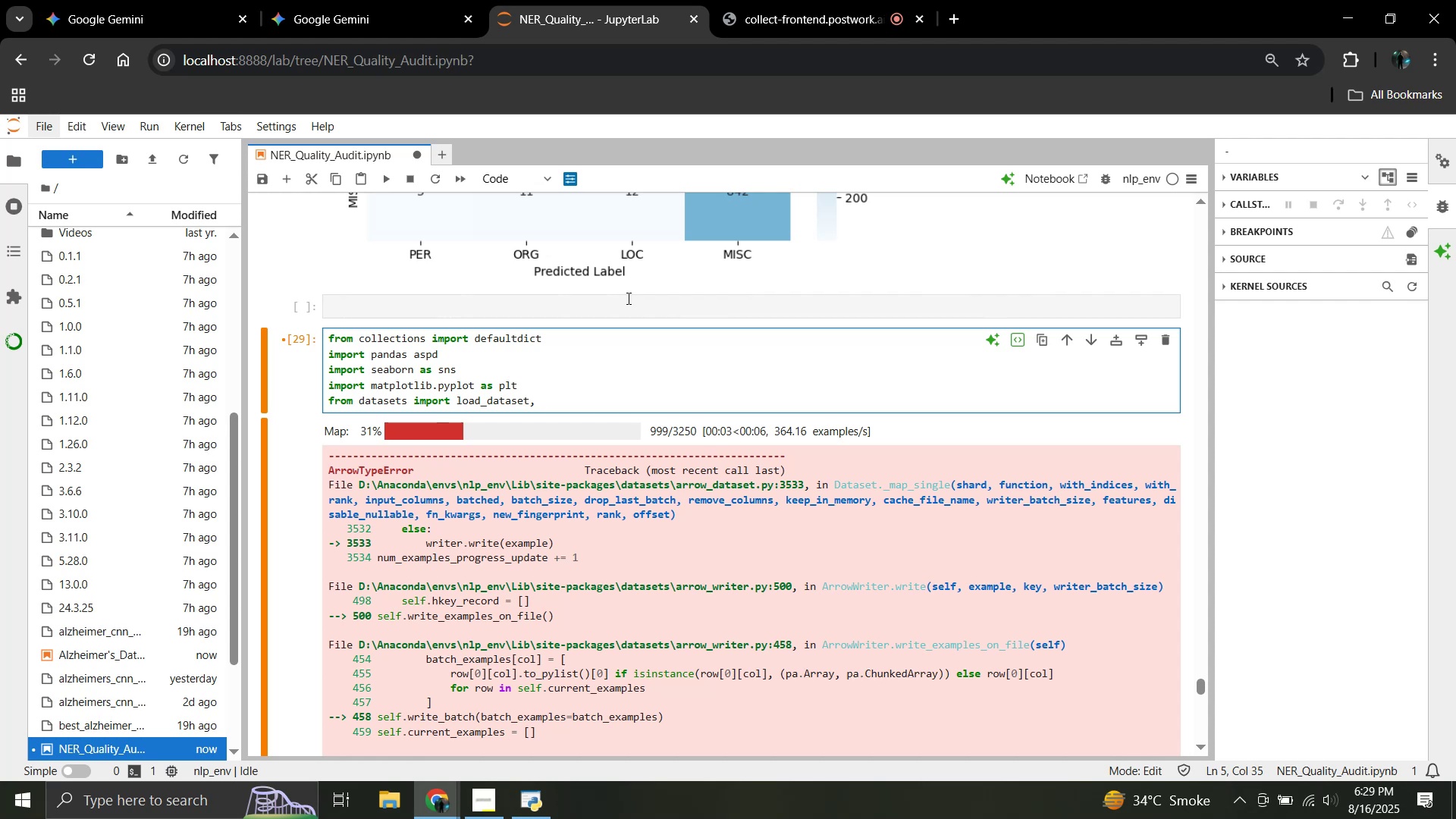 
wait(10.67)
 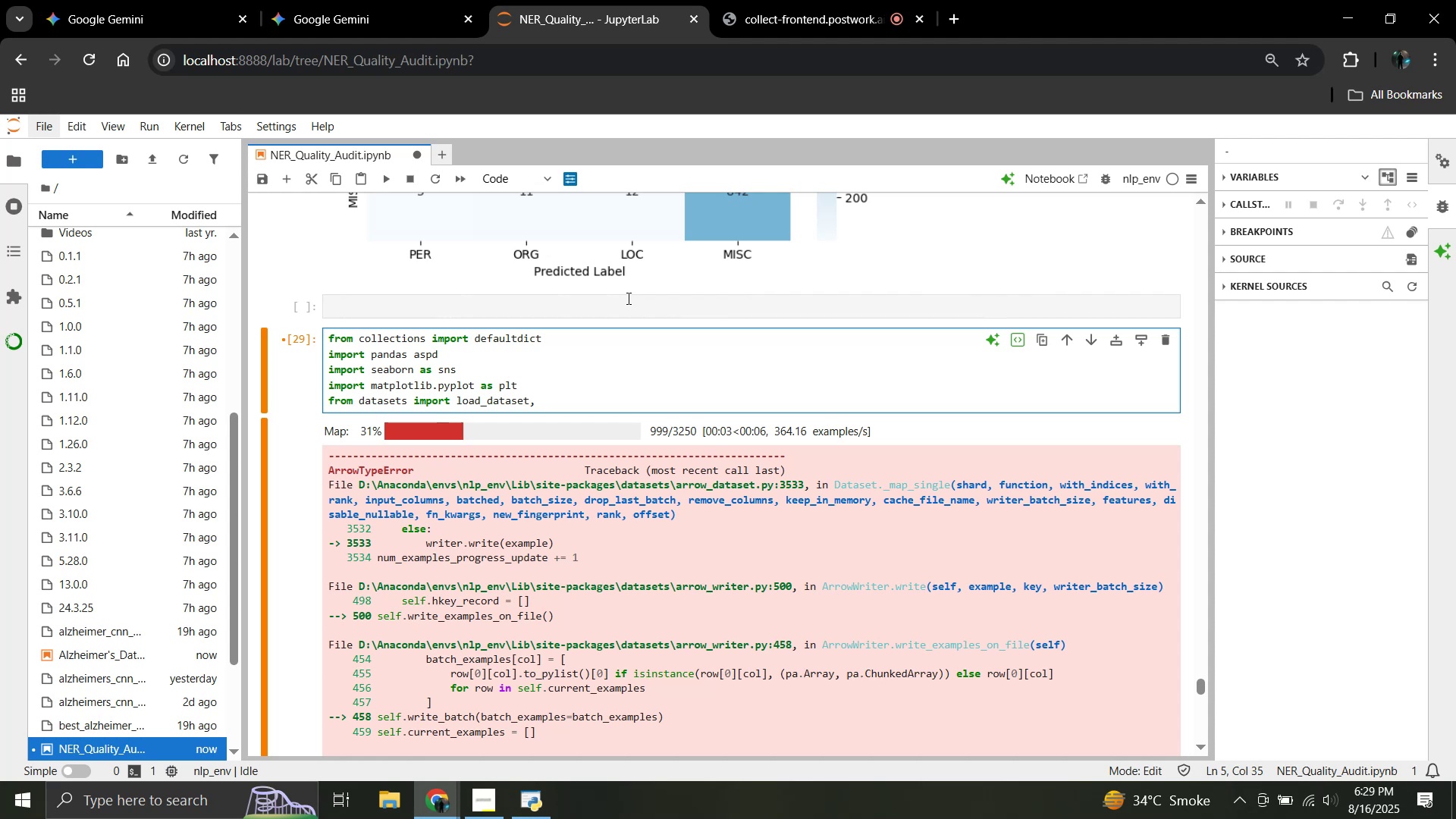 
key(Enter)
 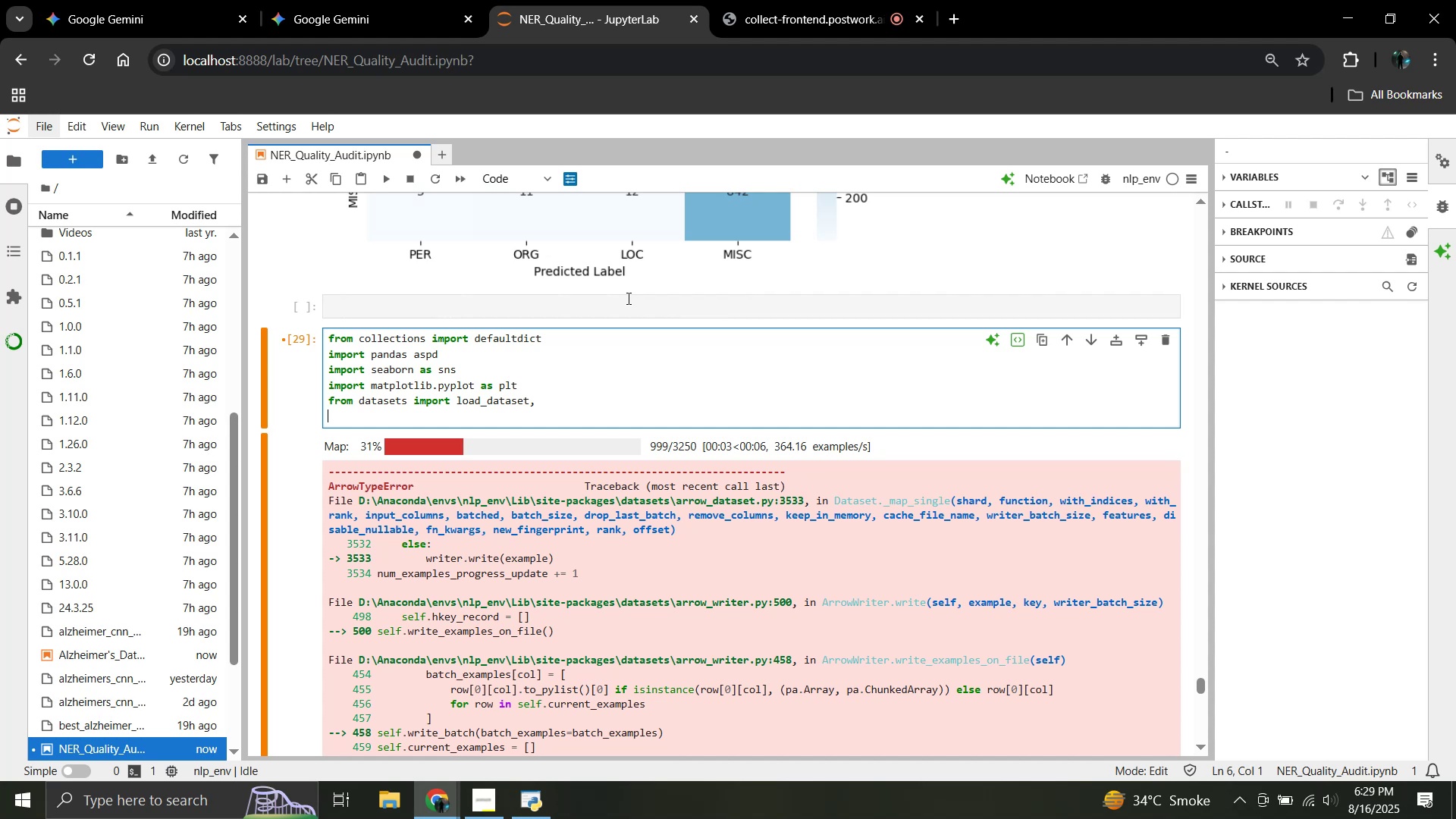 
type(f)
key(Backspace)
type(Features)
 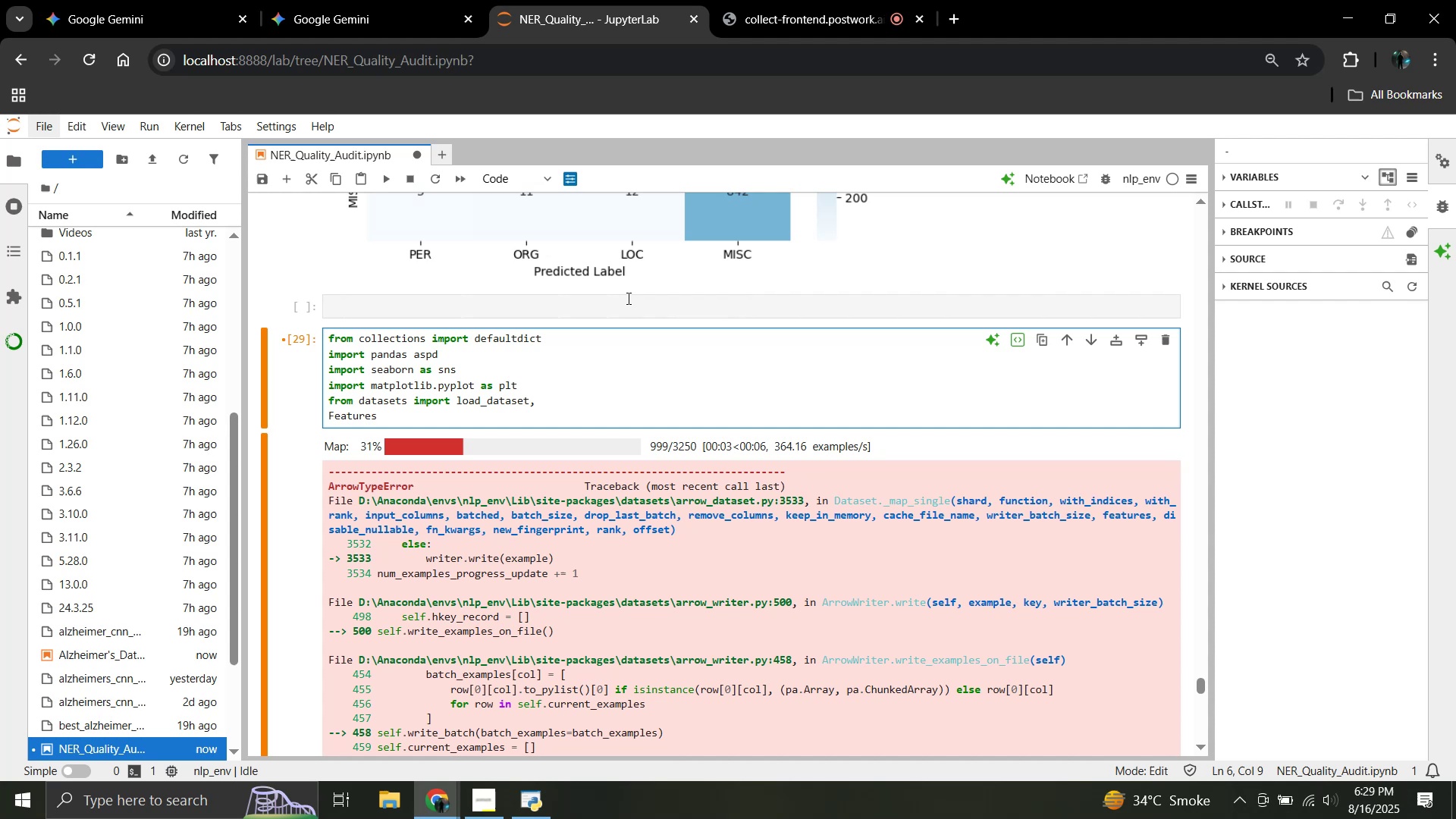 
type(, Value, sq)
key(Backspace)
key(Backspace)
type(S)
 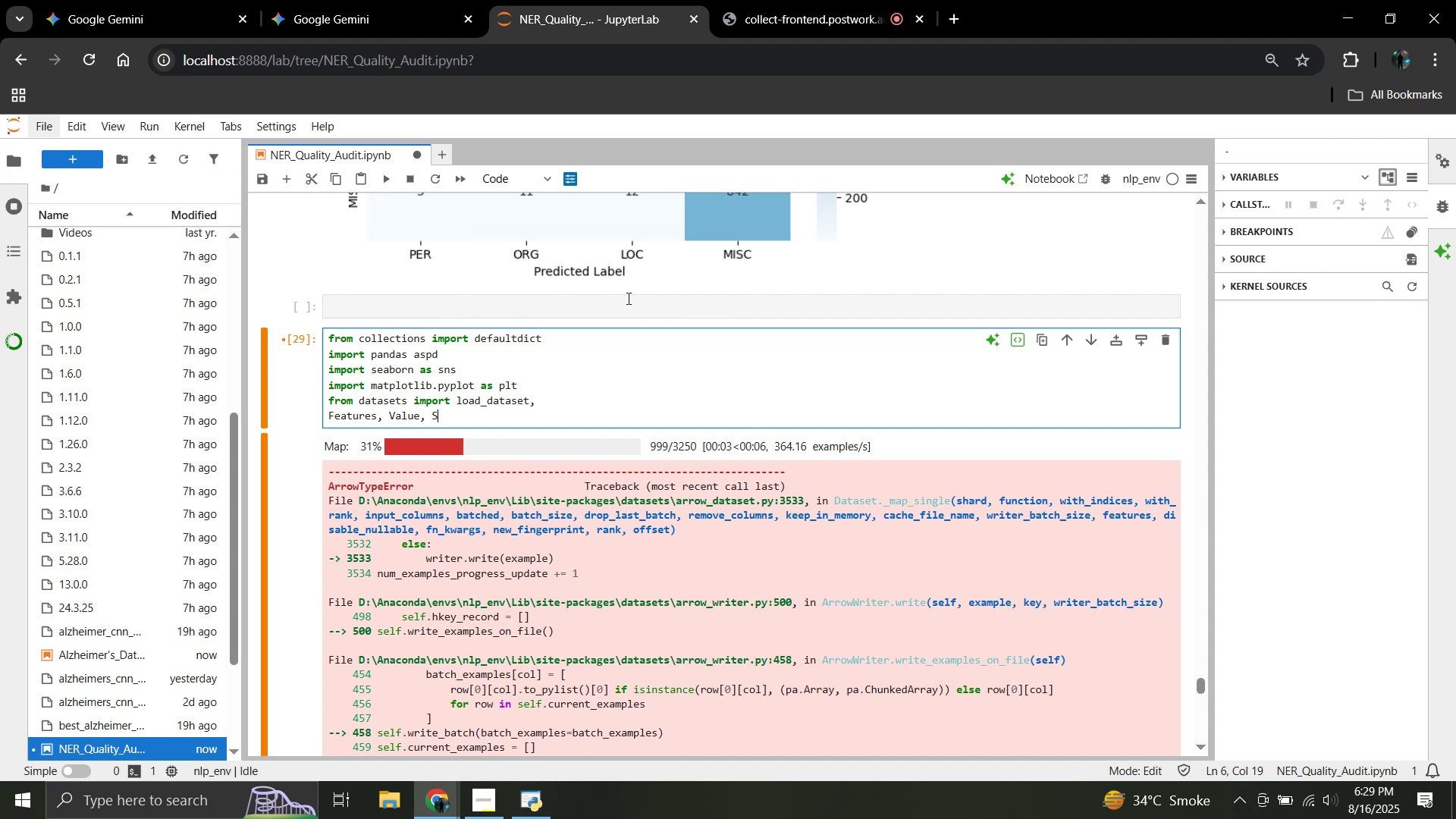 
key(ArrowLeft)
 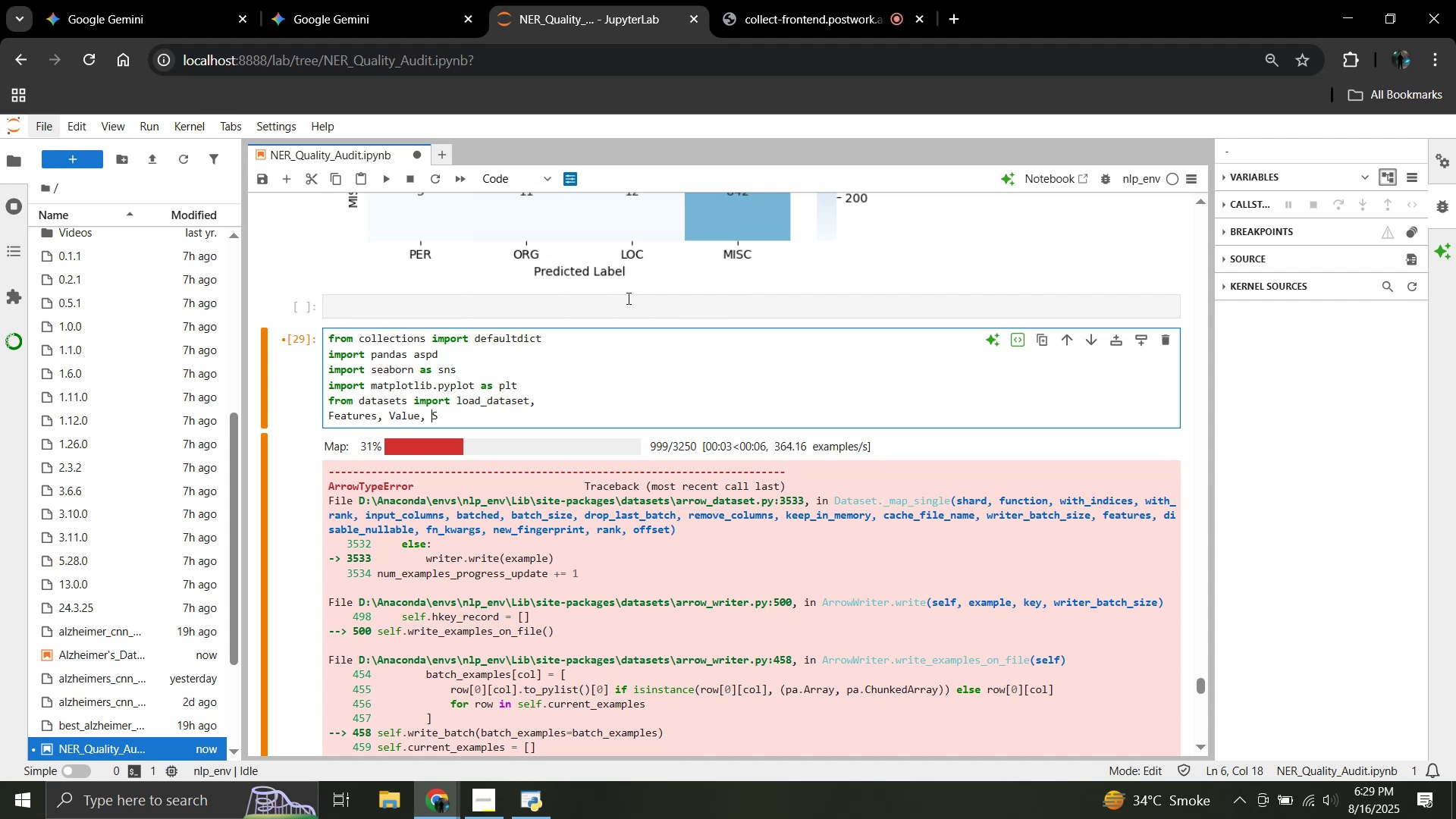 
key(ArrowLeft)
 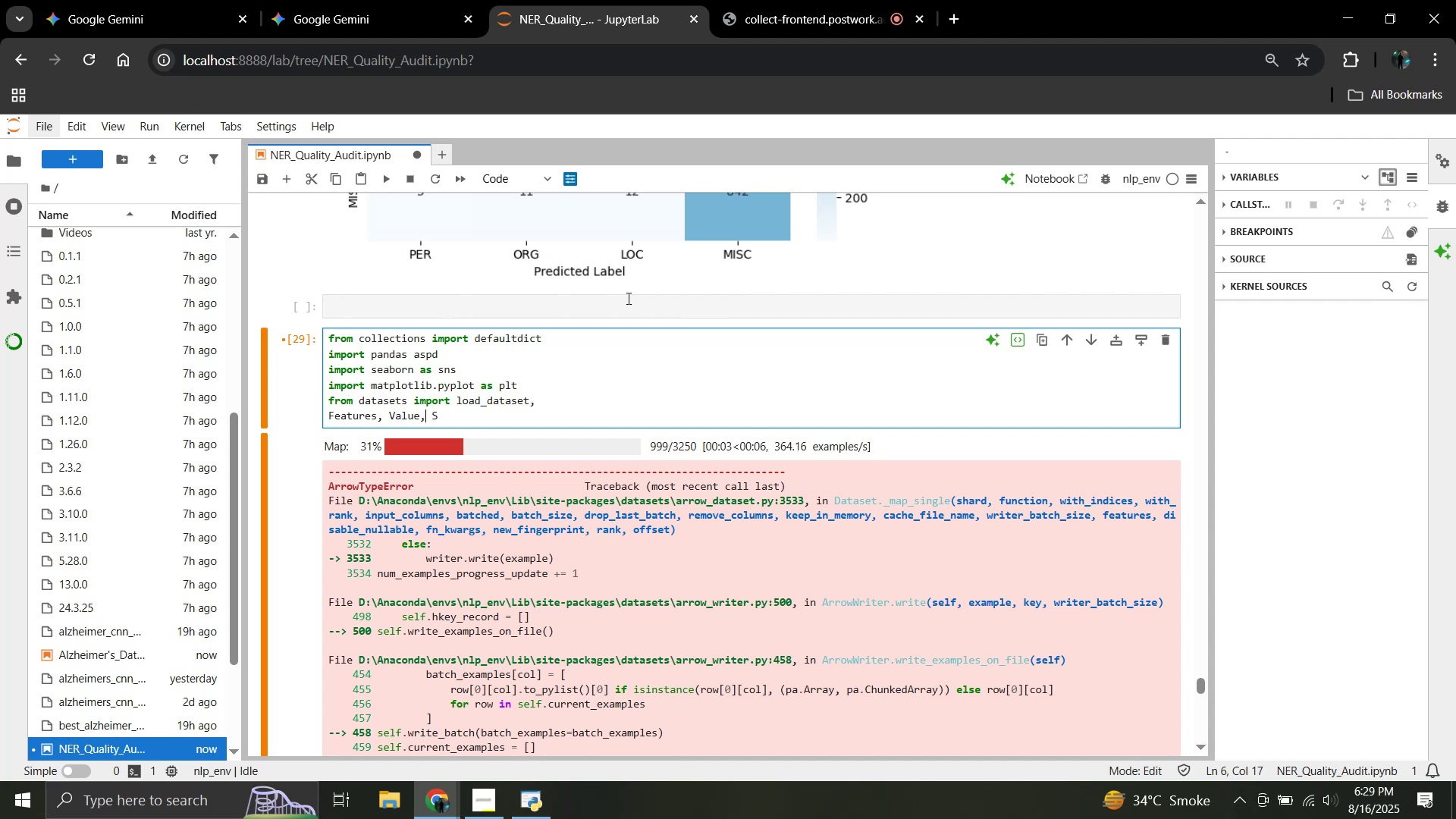 
key(ArrowLeft)
 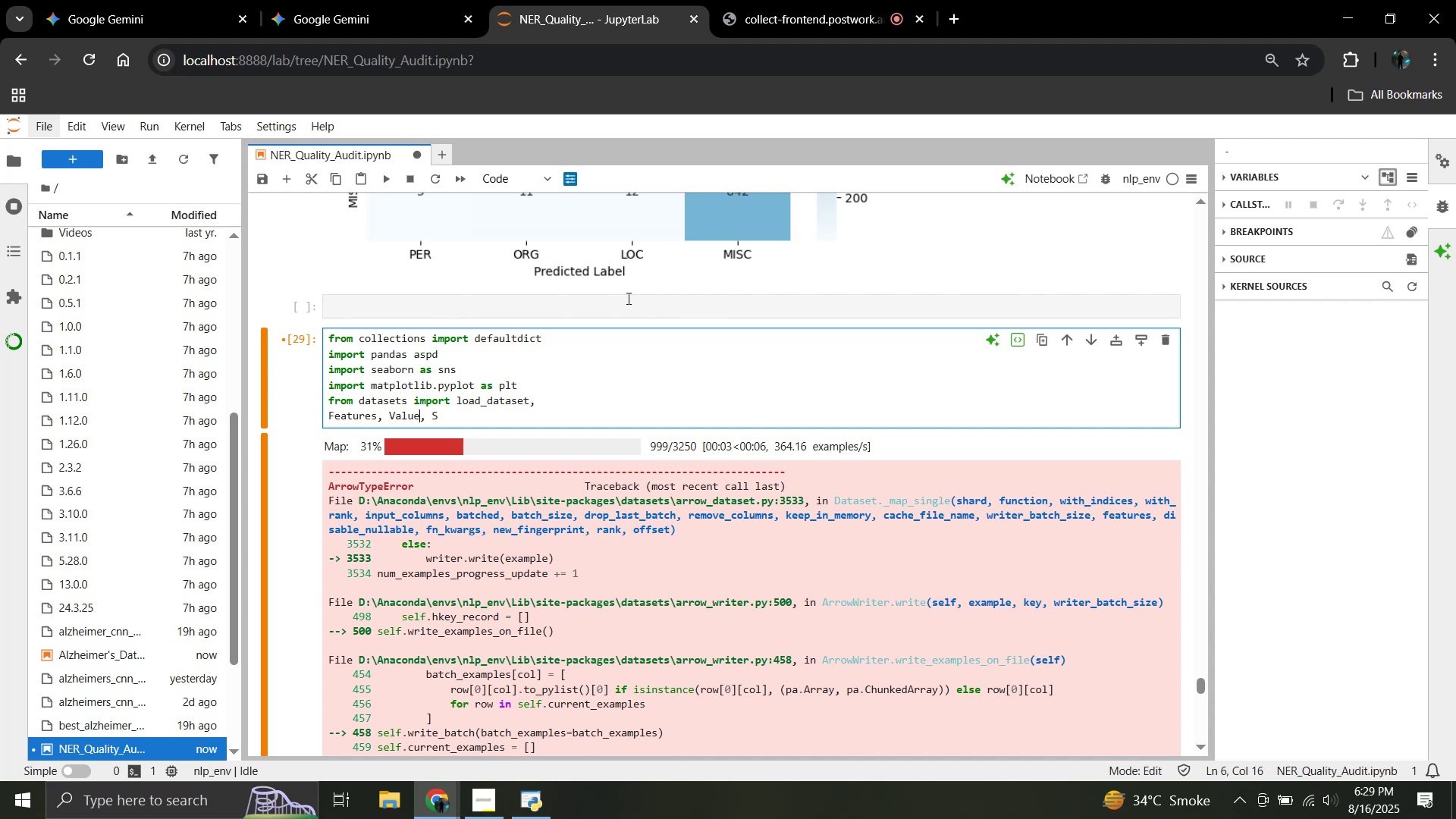 
key(ArrowLeft)
 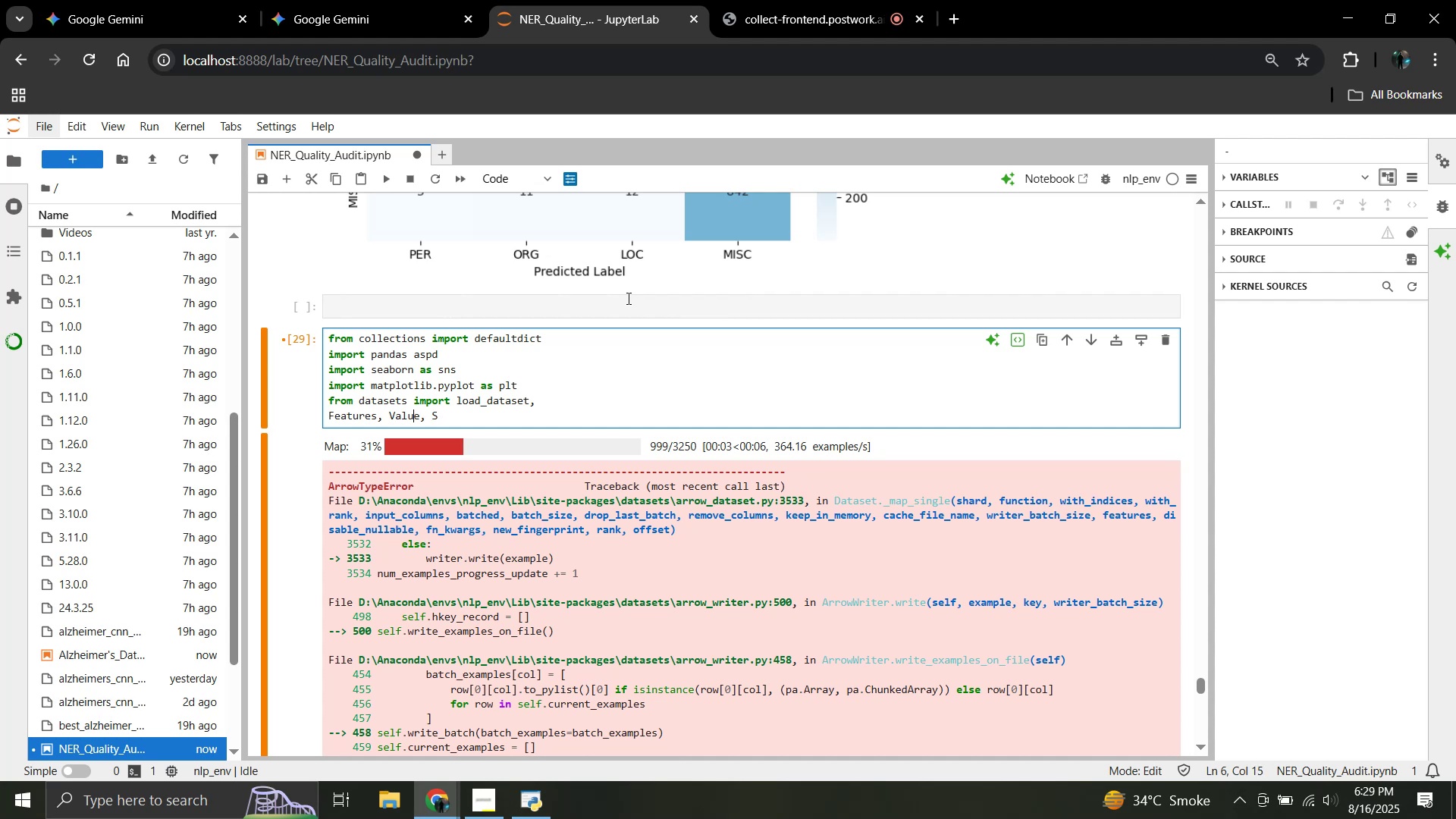 
key(ArrowLeft)
 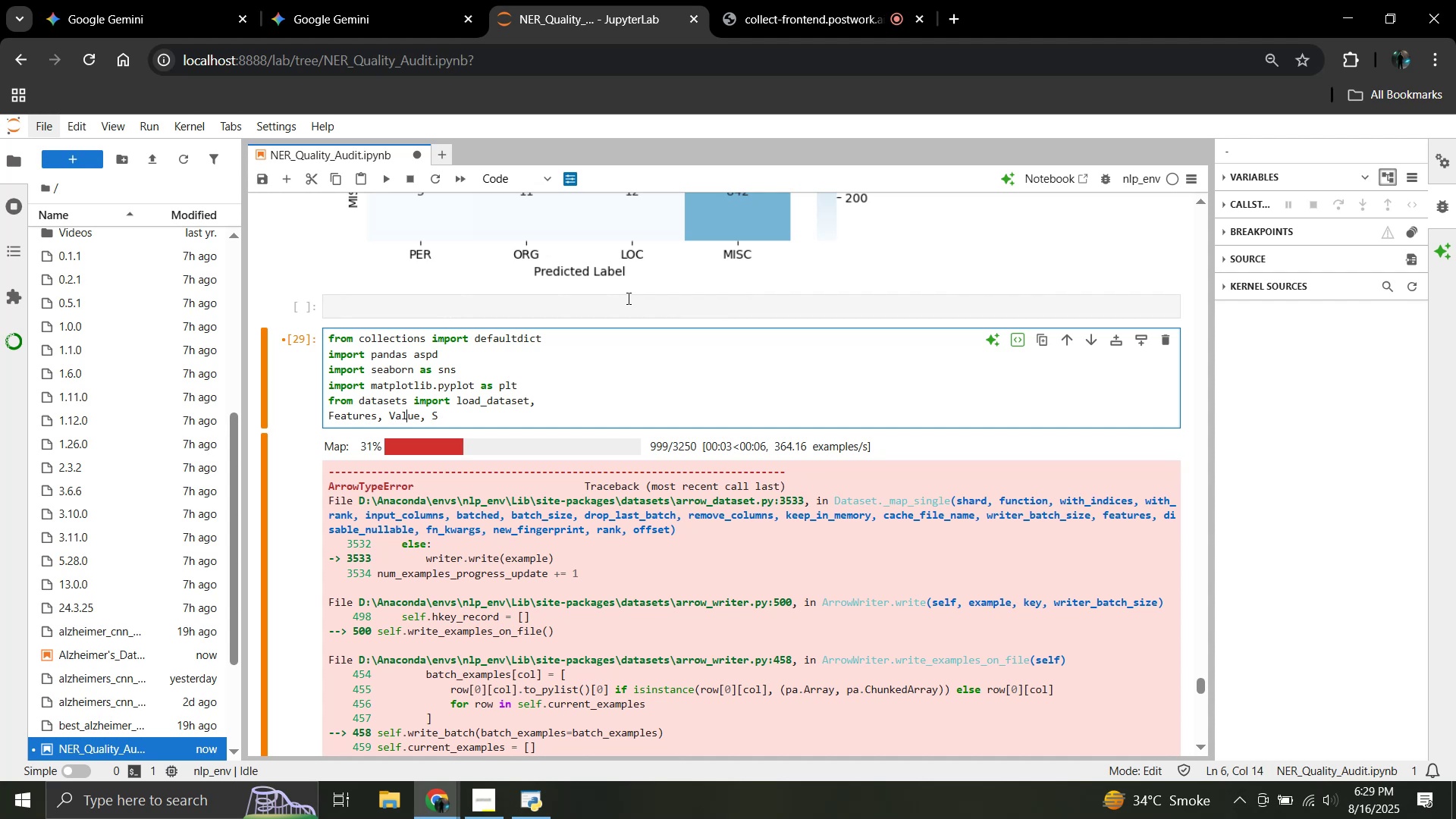 
key(ArrowLeft)
 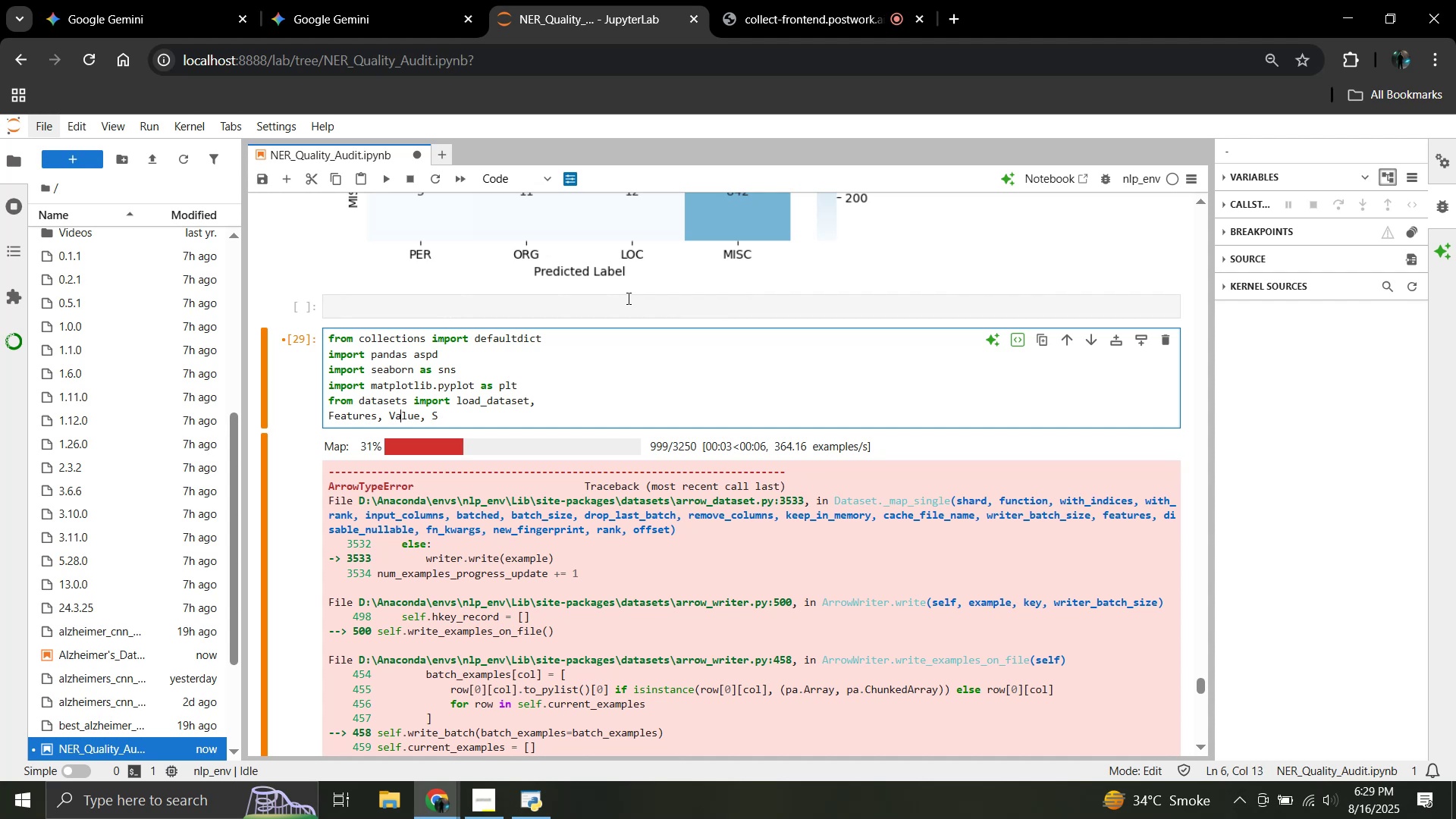 
key(ArrowLeft)
 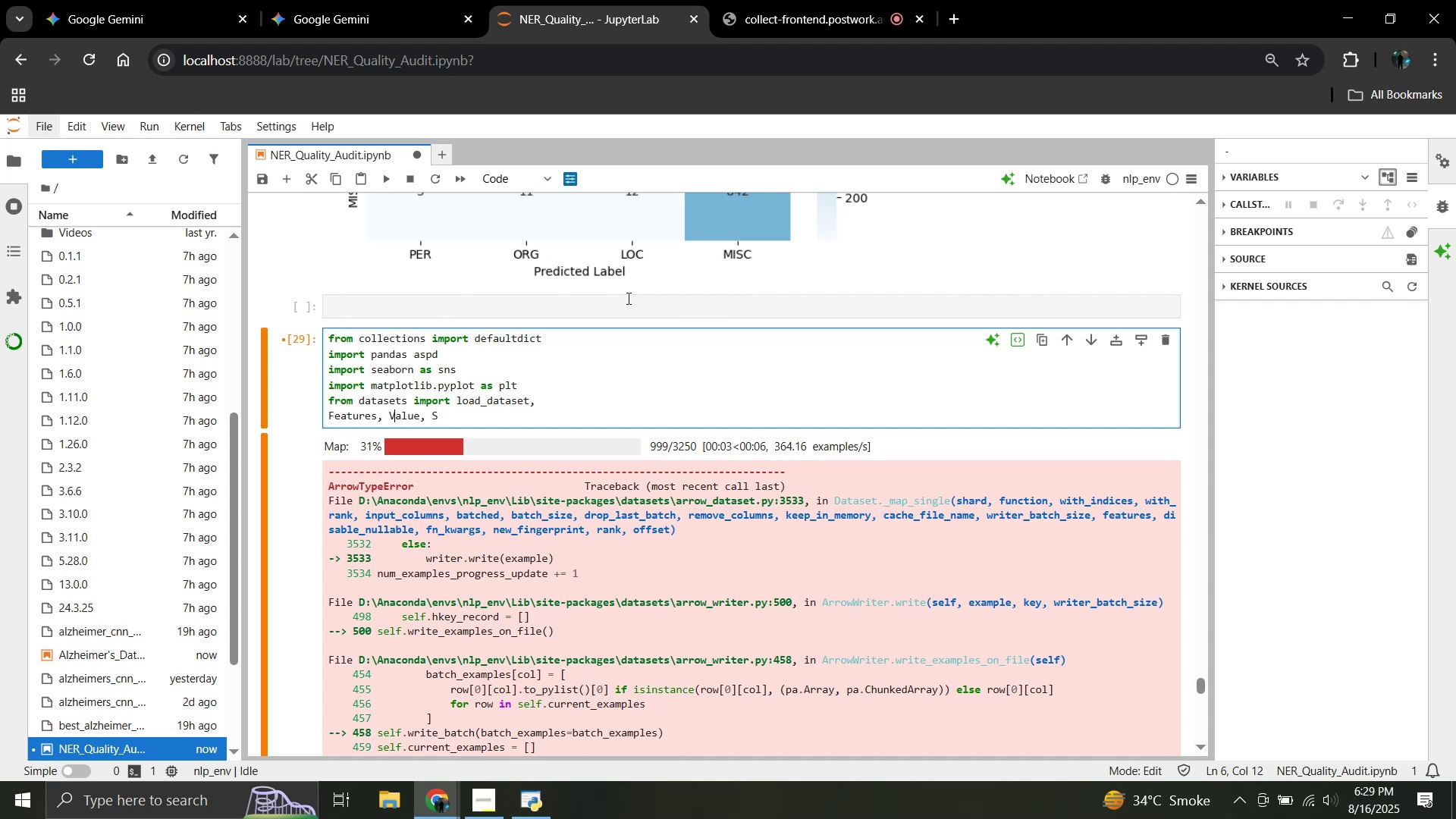 
key(ArrowLeft)
 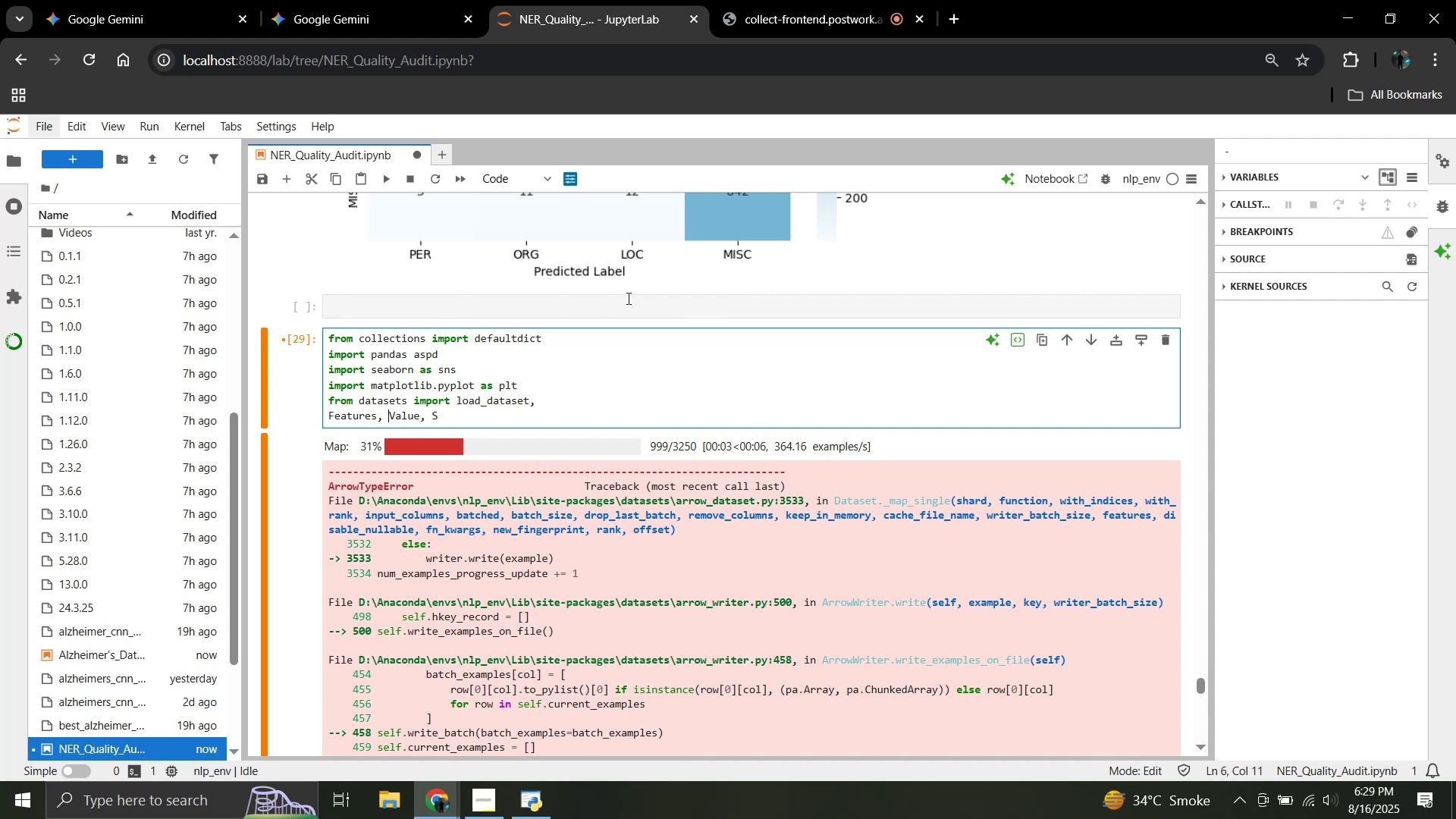 
key(ArrowLeft)
 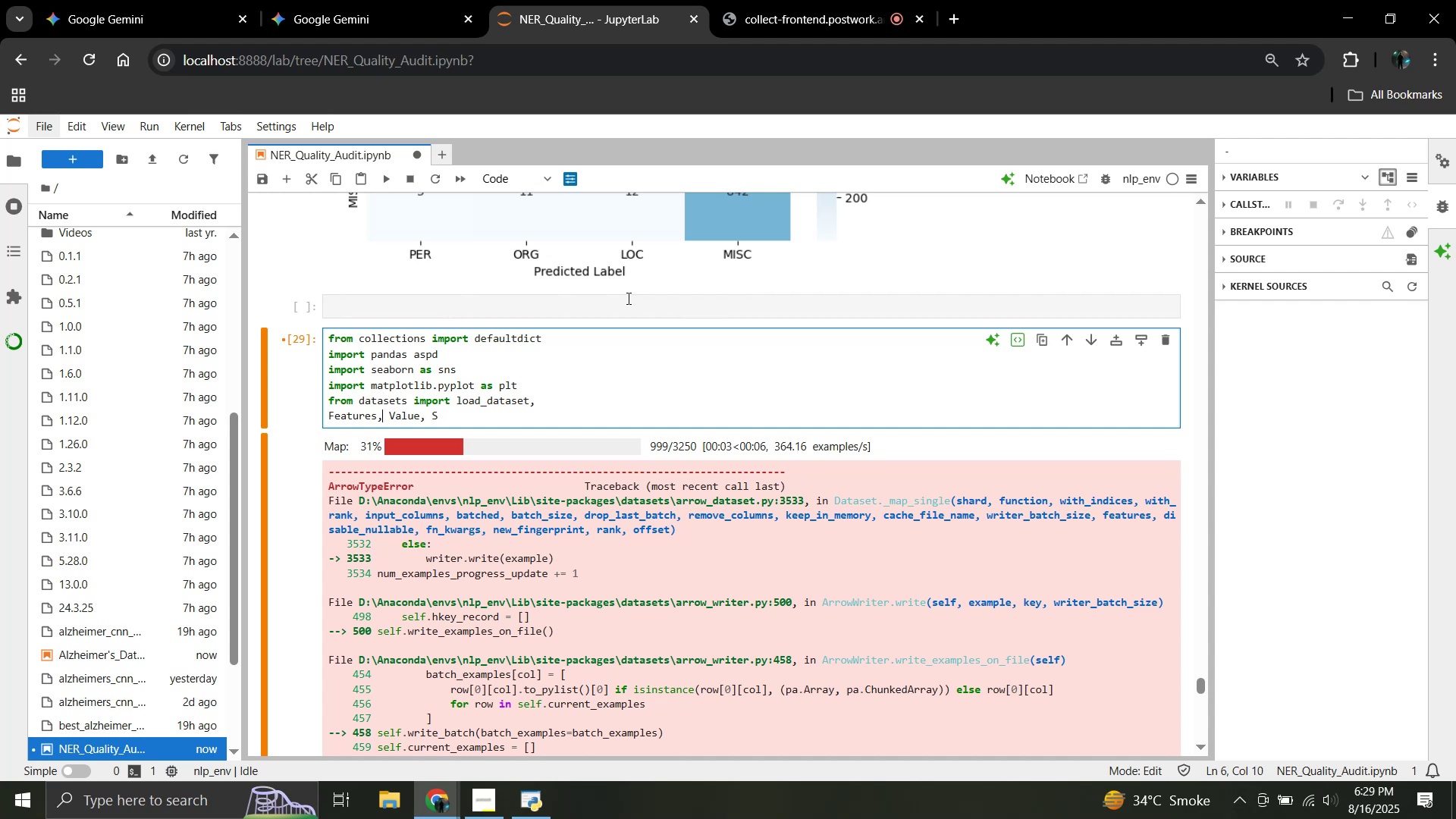 
hold_key(key=ArrowRight, duration=0.68)
 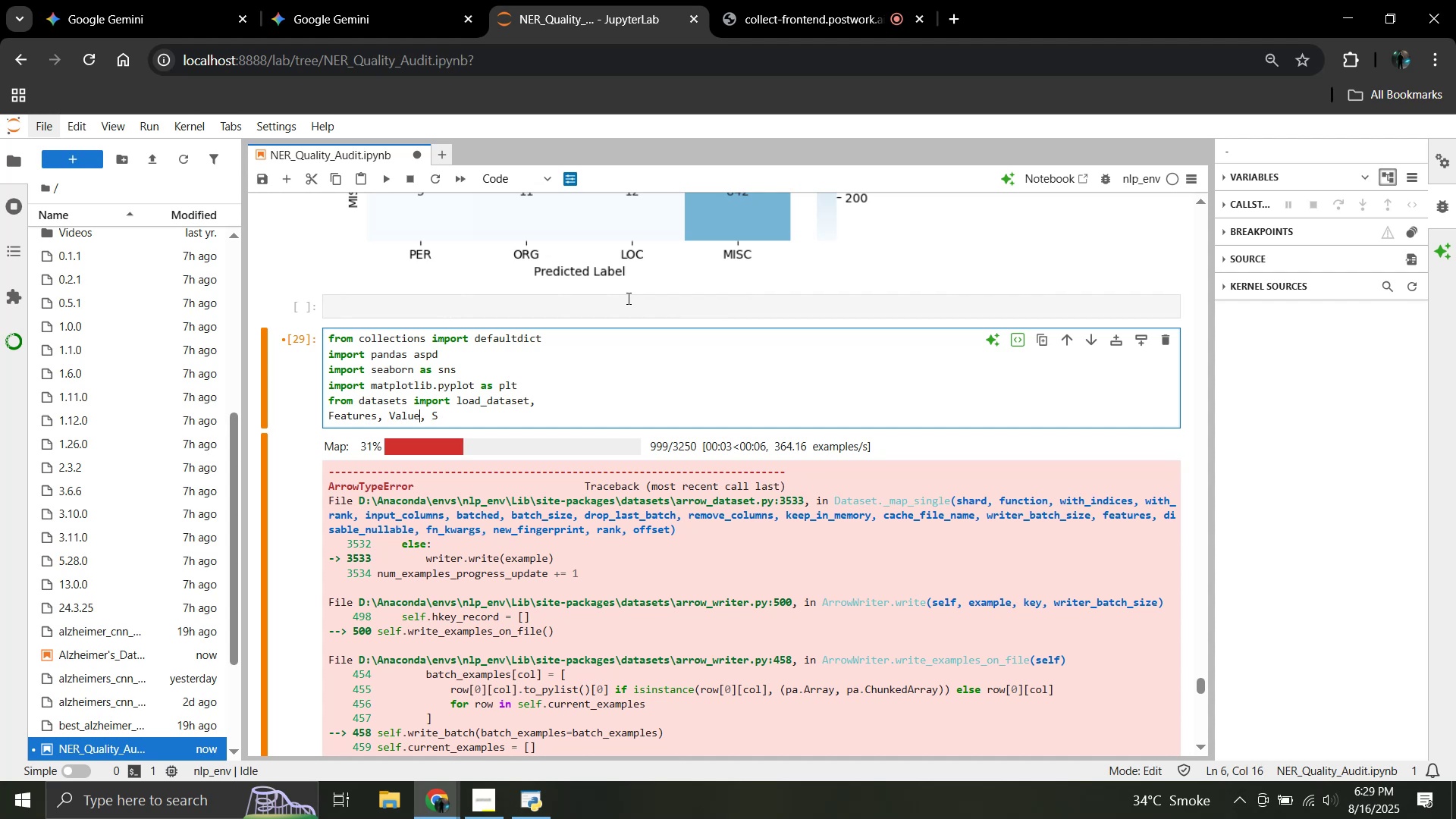 
key(ArrowRight)
 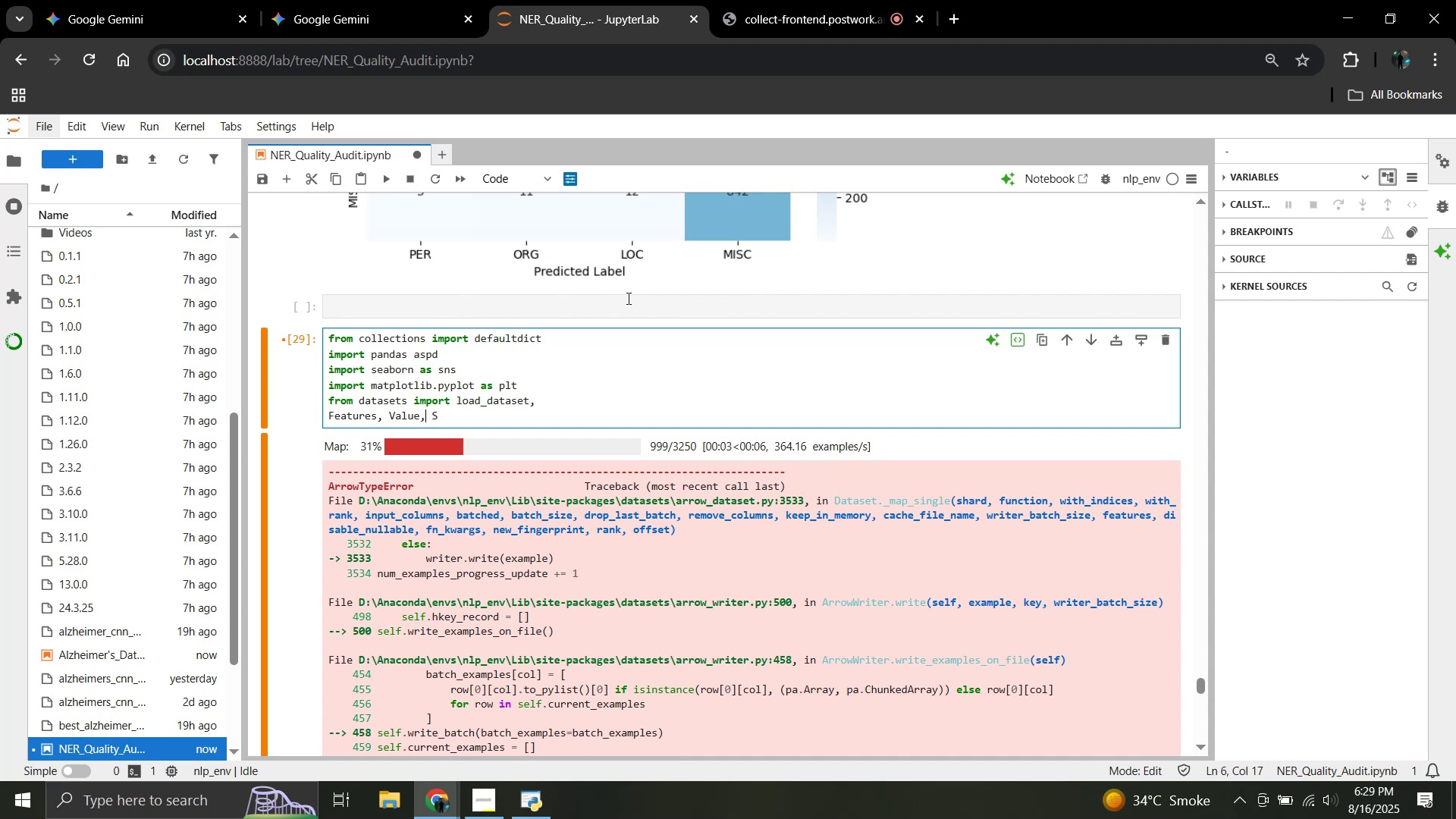 
key(ArrowRight)
 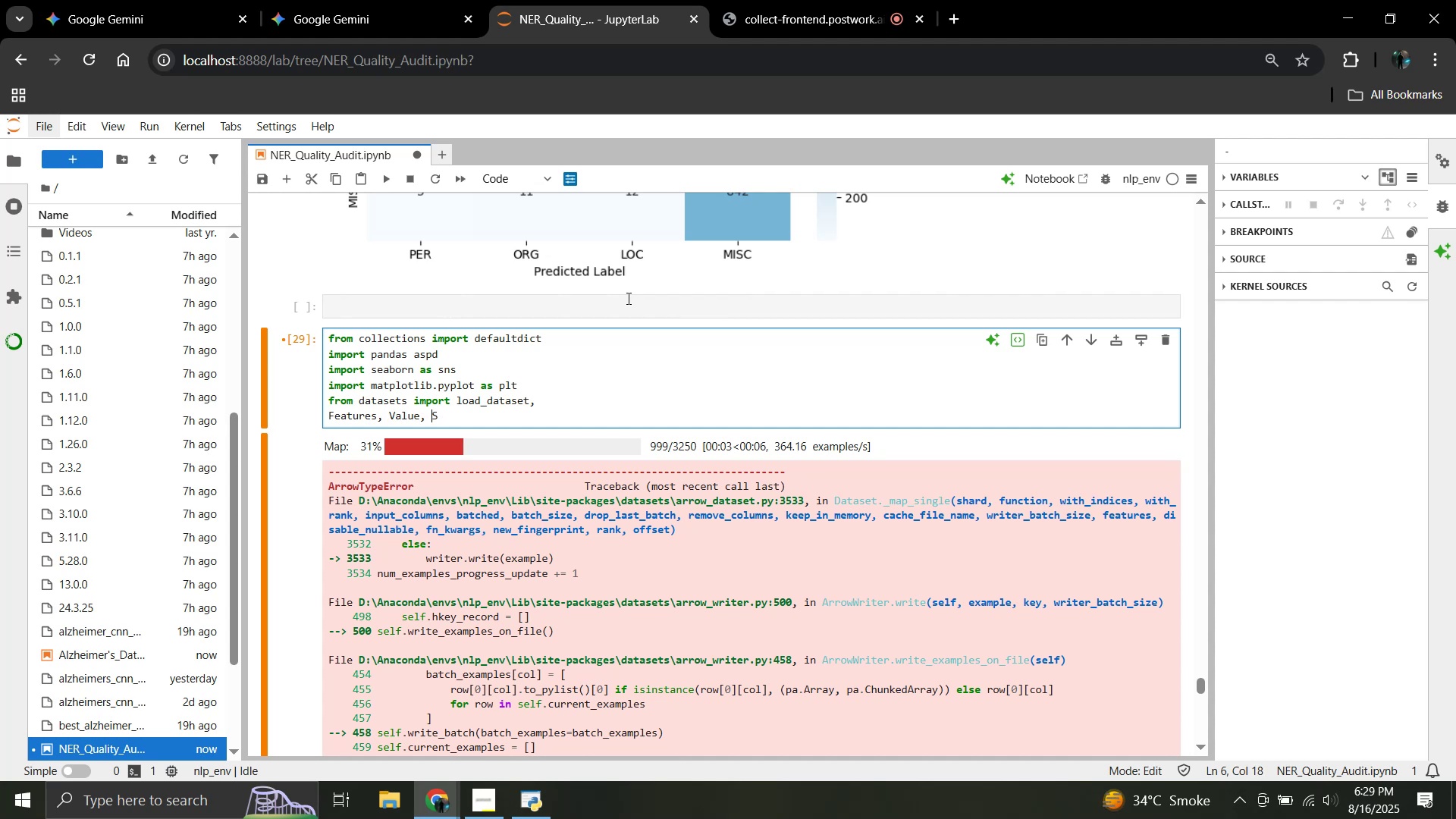 
key(ArrowRight)
 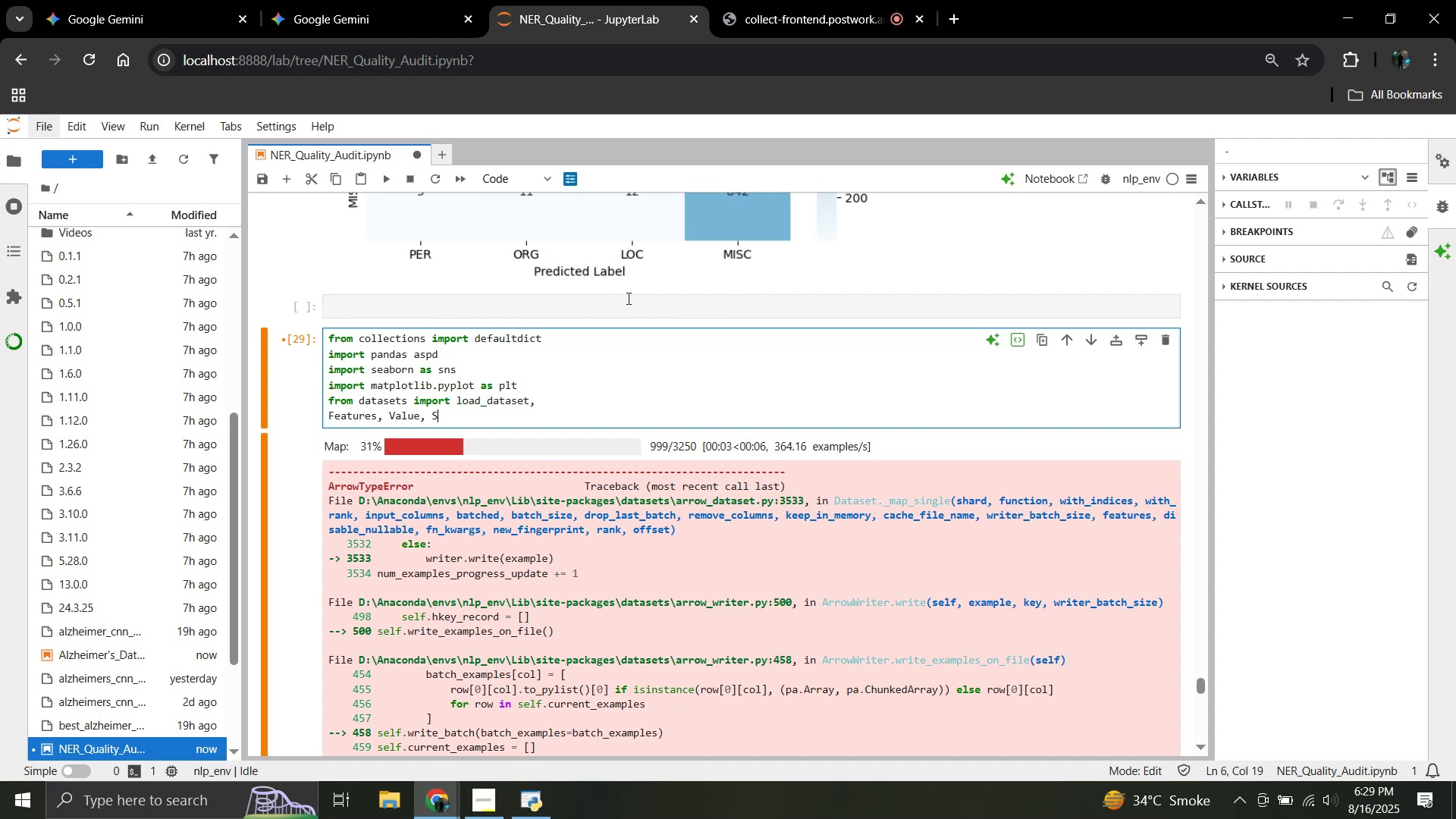 
key(ArrowRight)
 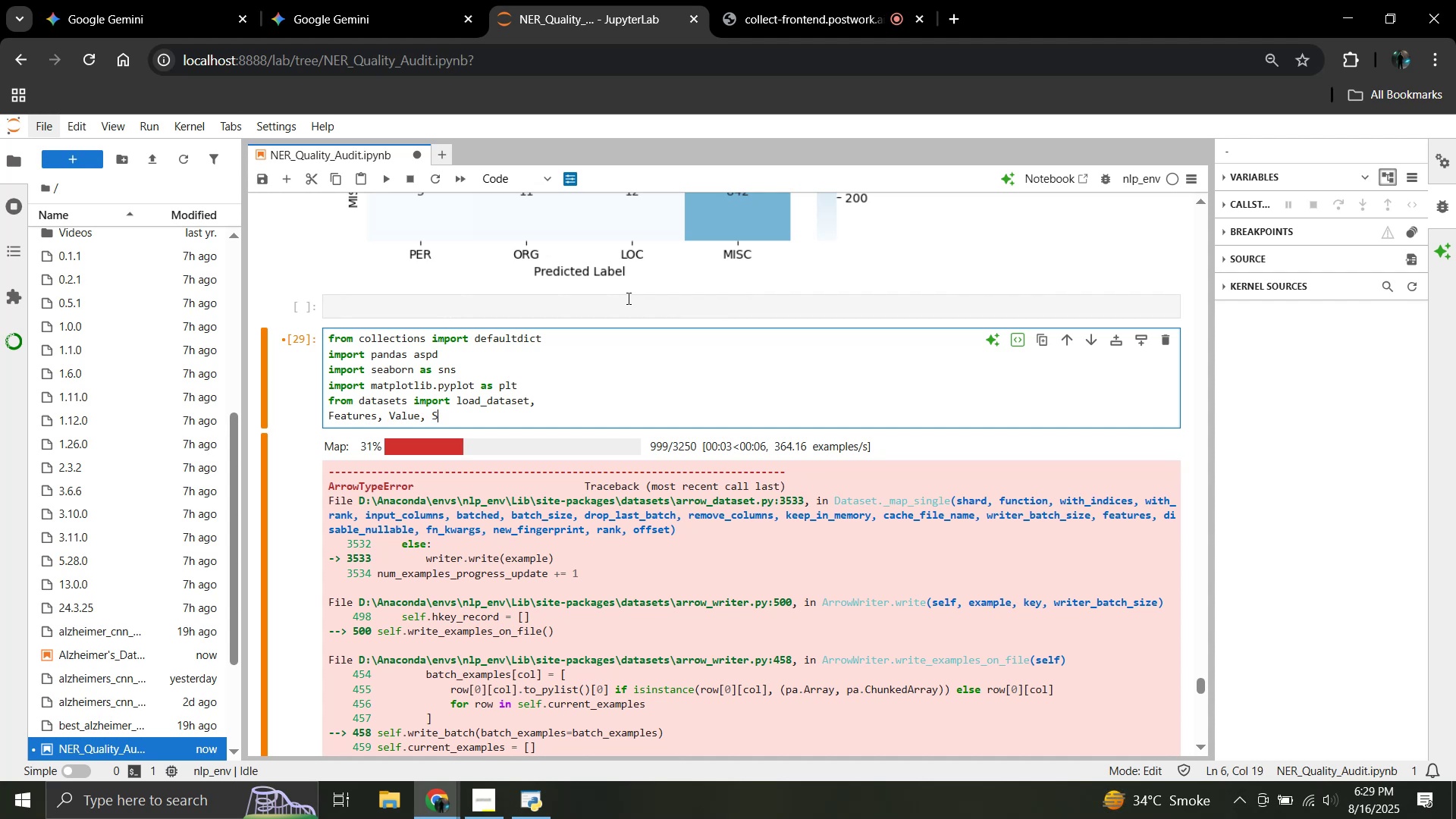 
type(equence)
 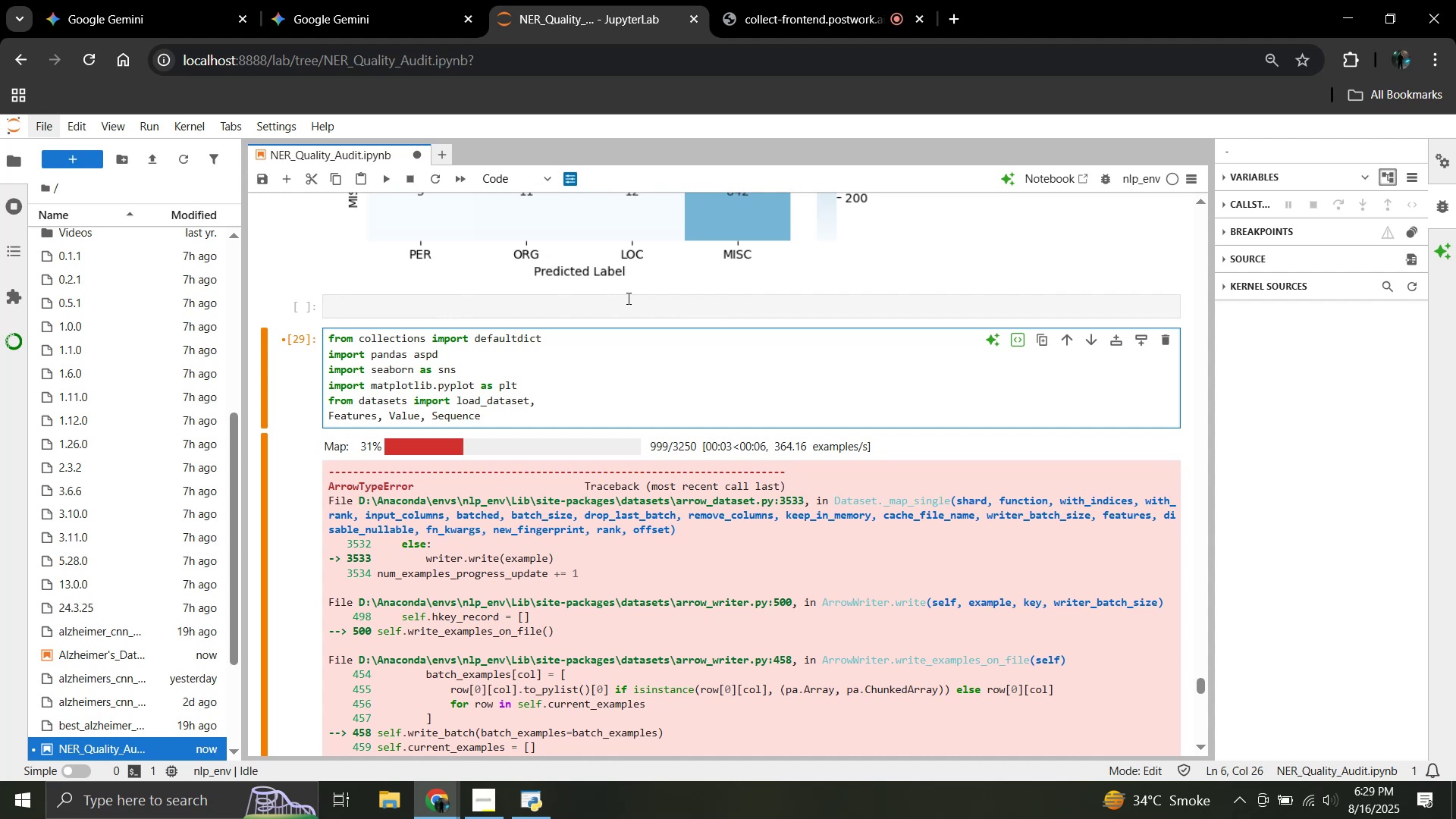 
key(Enter)
 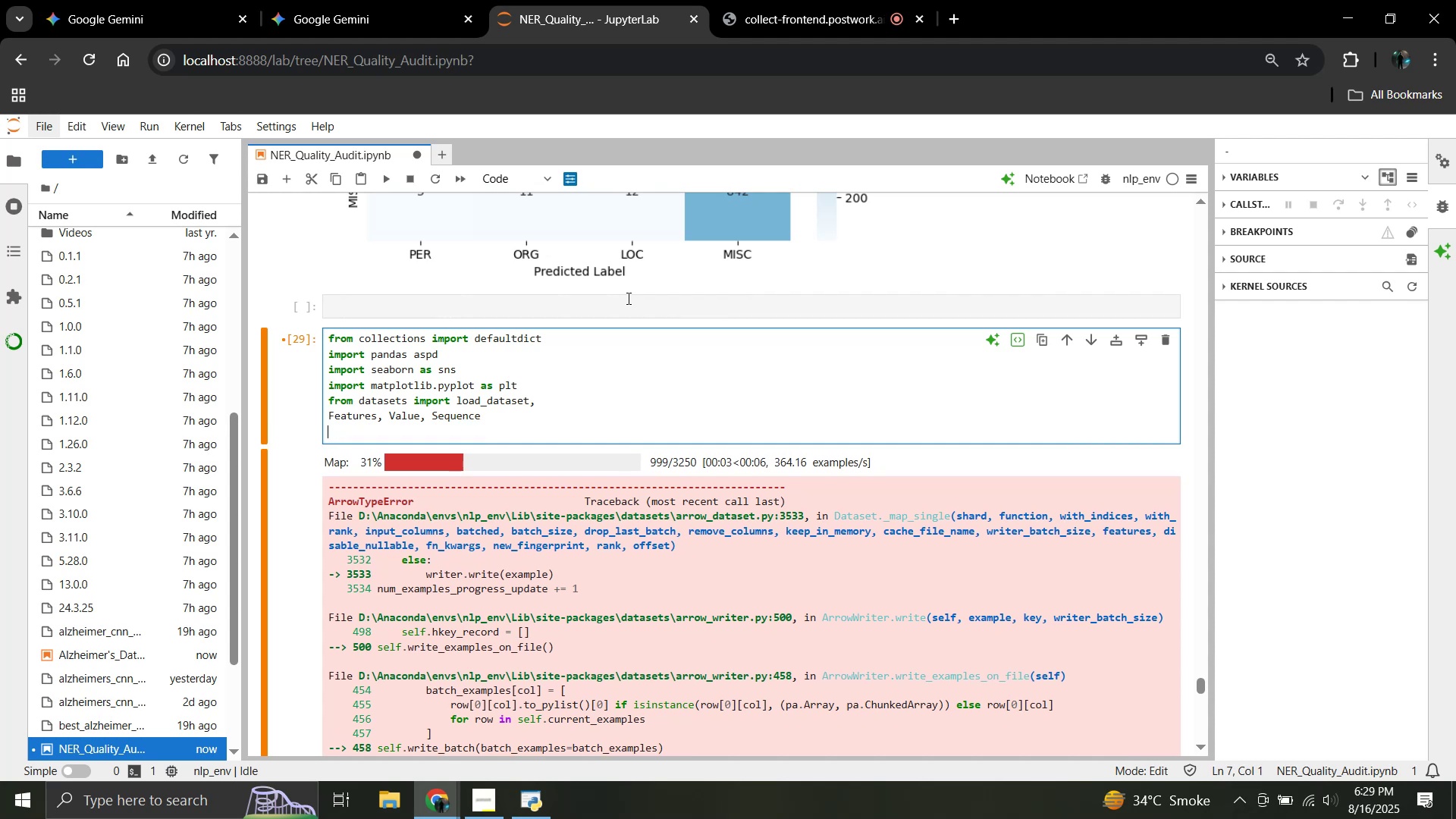 
type(from transformers import pipeline)
 